 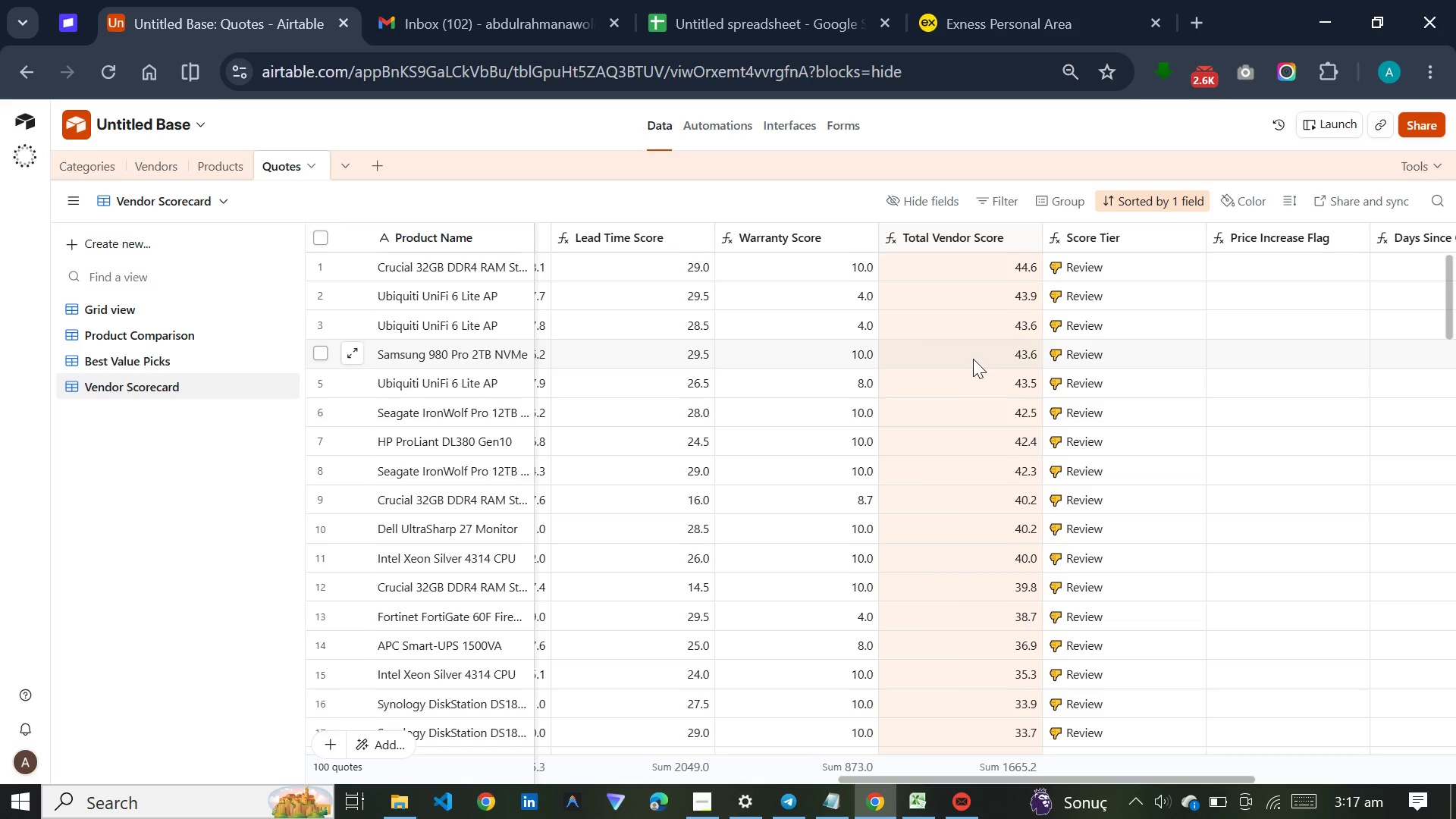 
scroll: coordinate [1259, 681], scroll_direction: down, amount: 4.0
 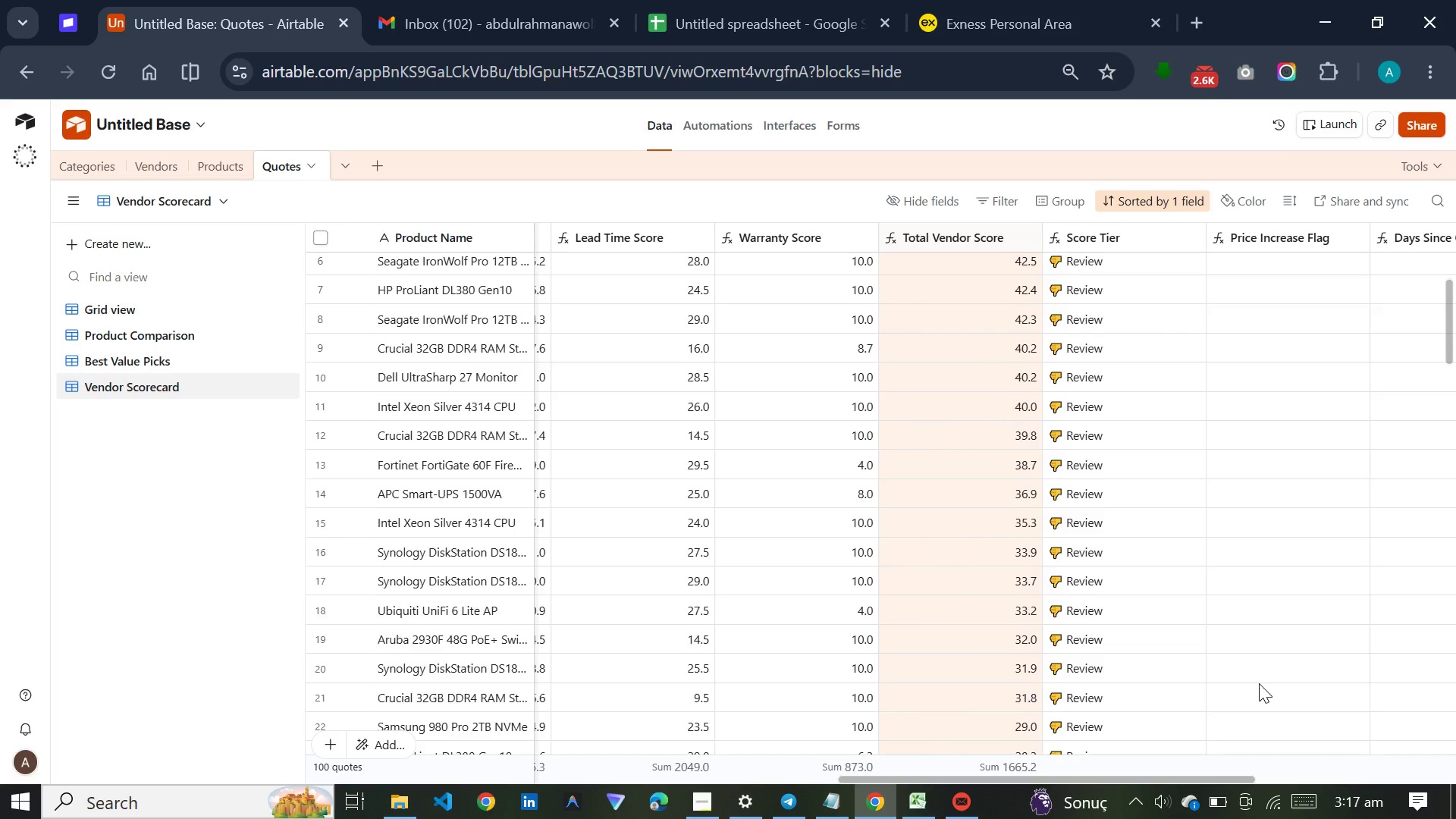 
wait(25.96)
 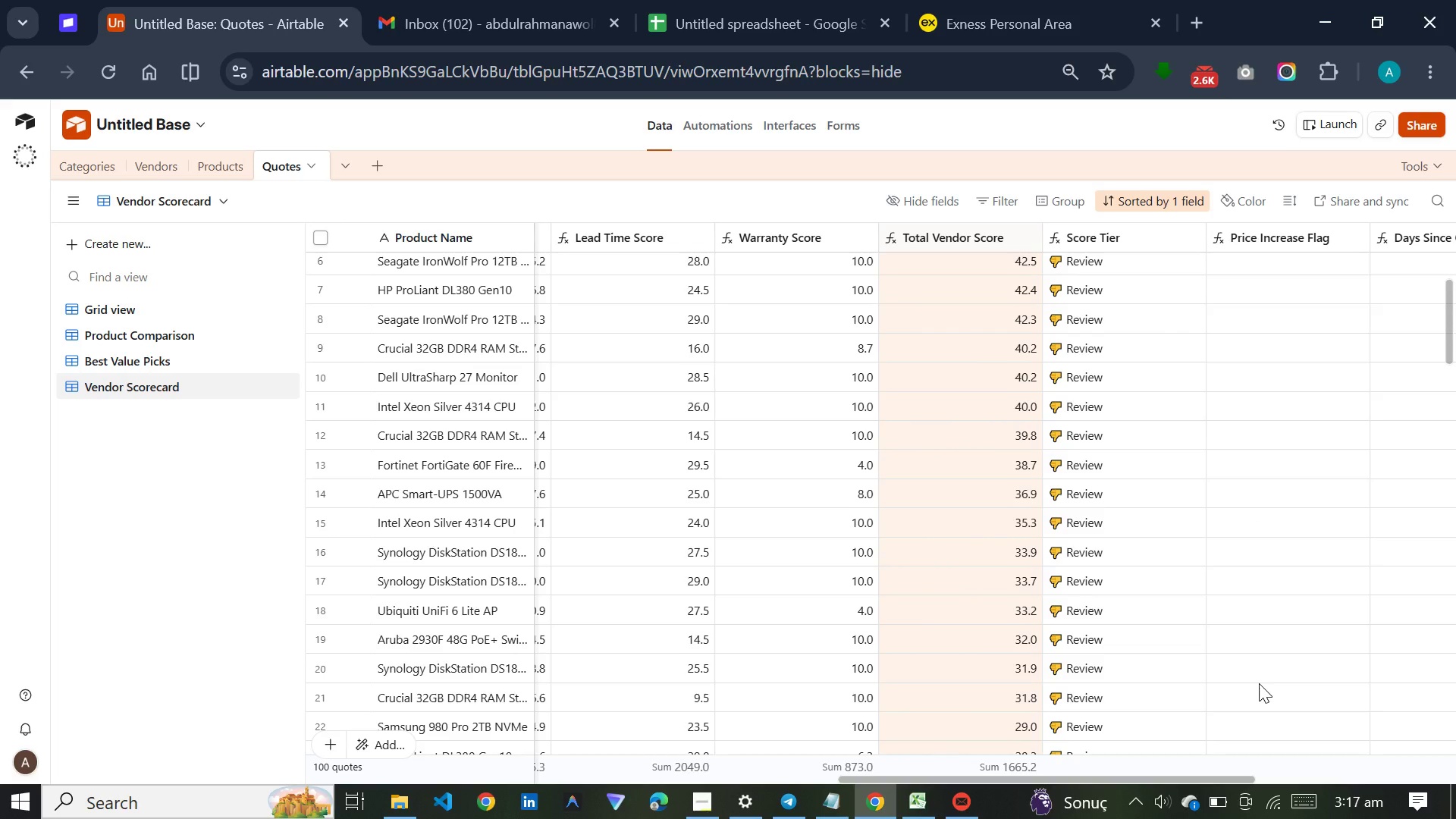 
left_click([93, 311])
 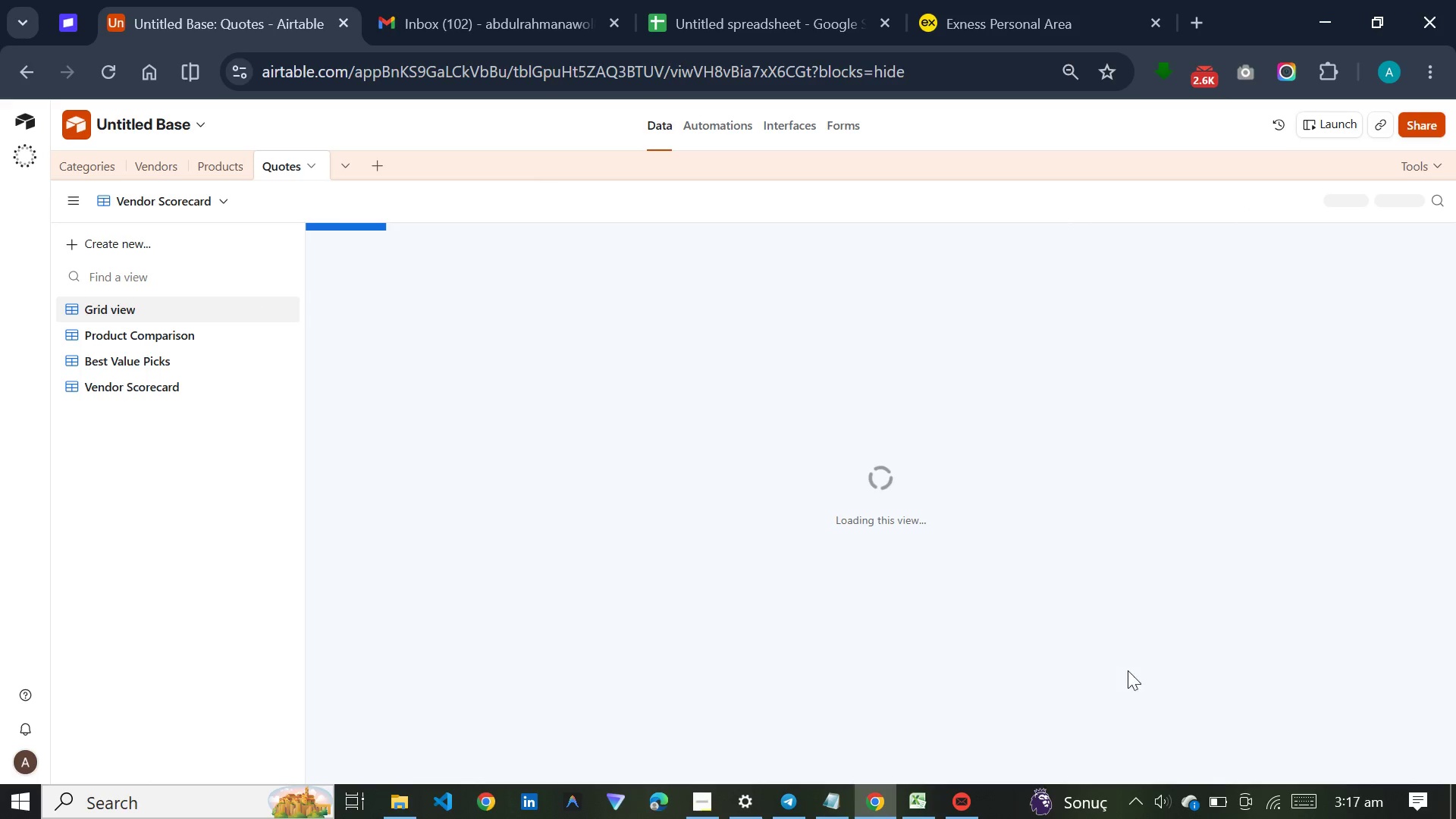 
mouse_move([711, 792])
 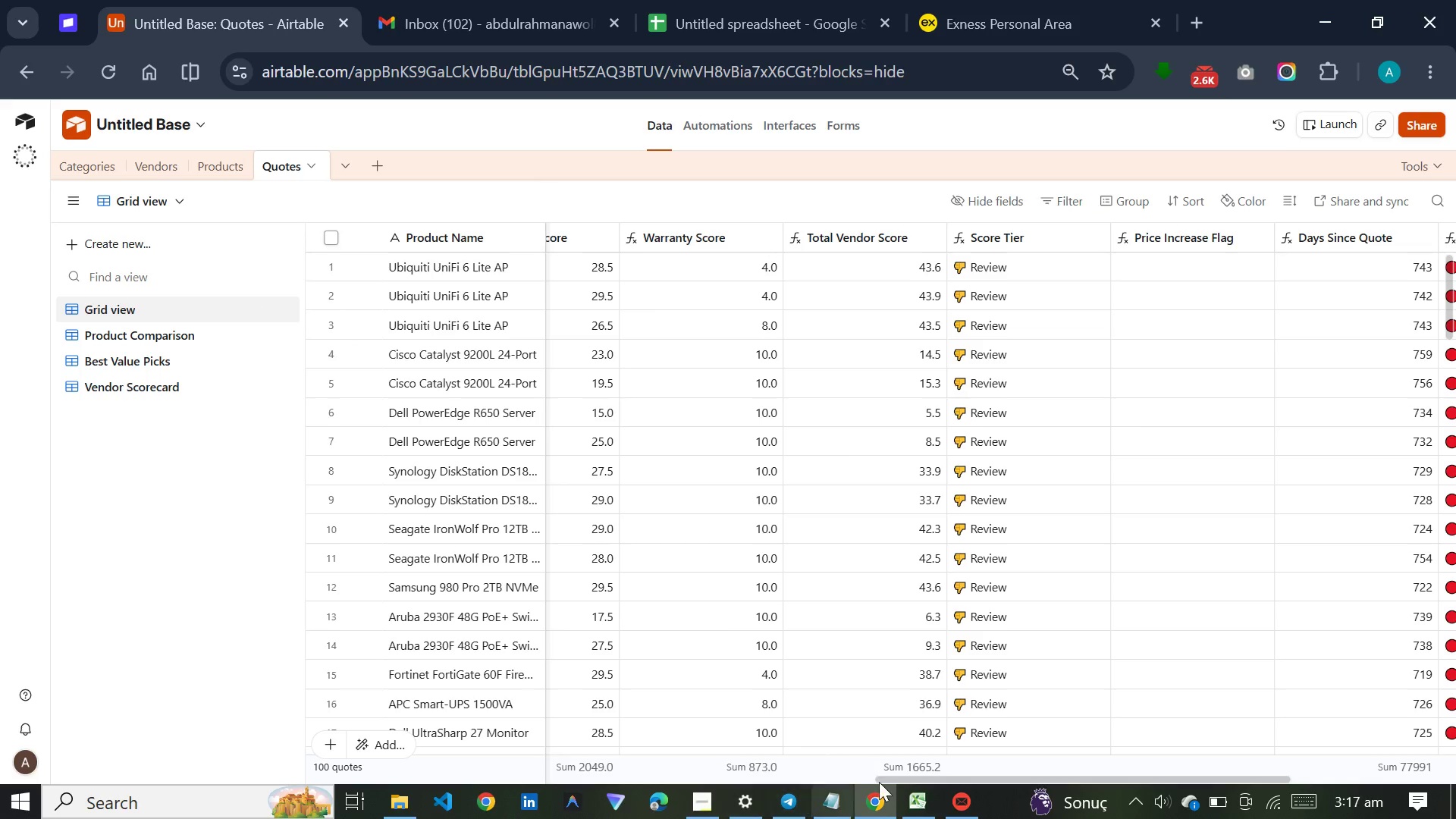 
left_click_drag(start_coordinate=[883, 780], to_coordinate=[666, 774])
 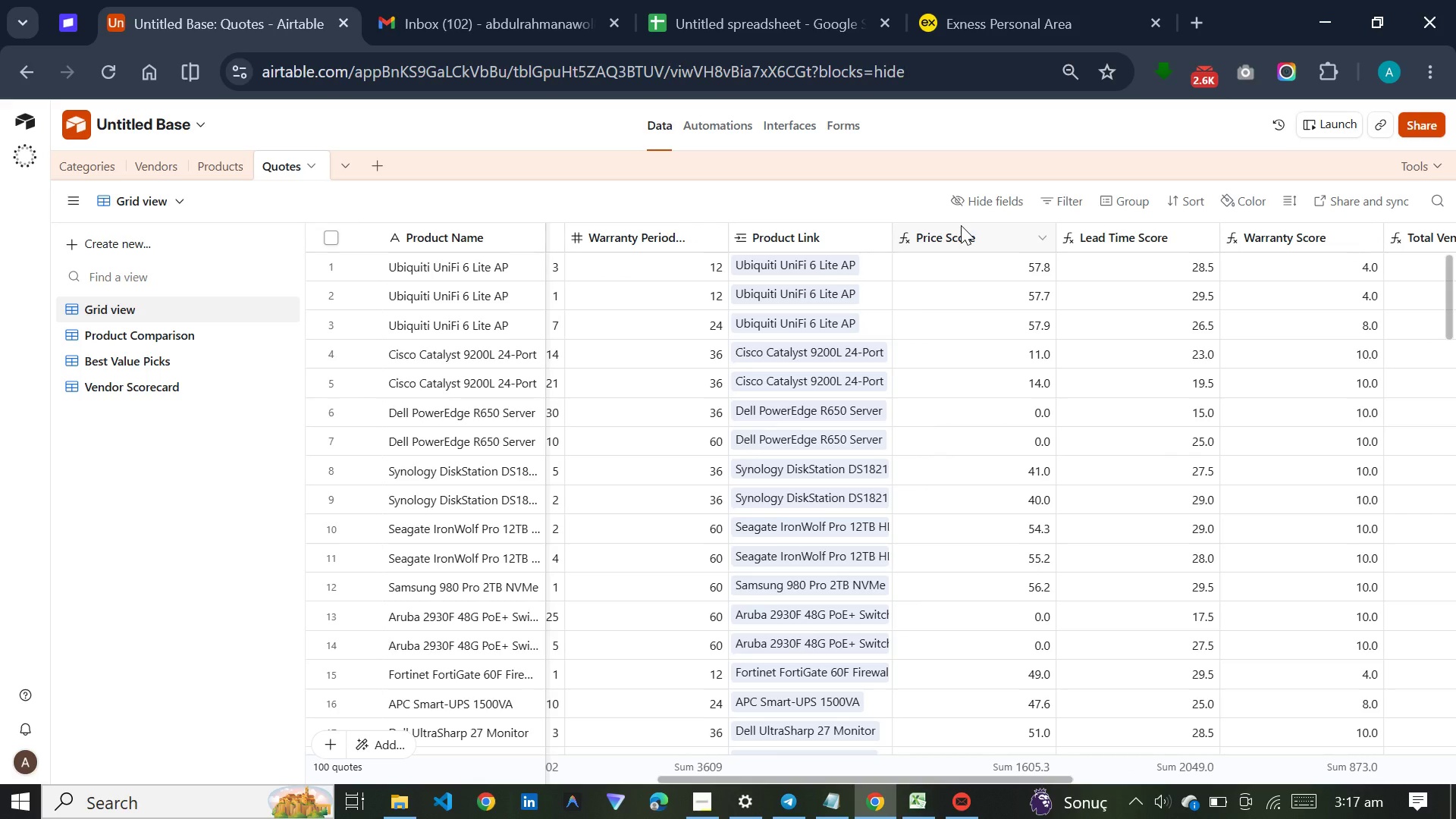 
left_click([961, 225])
 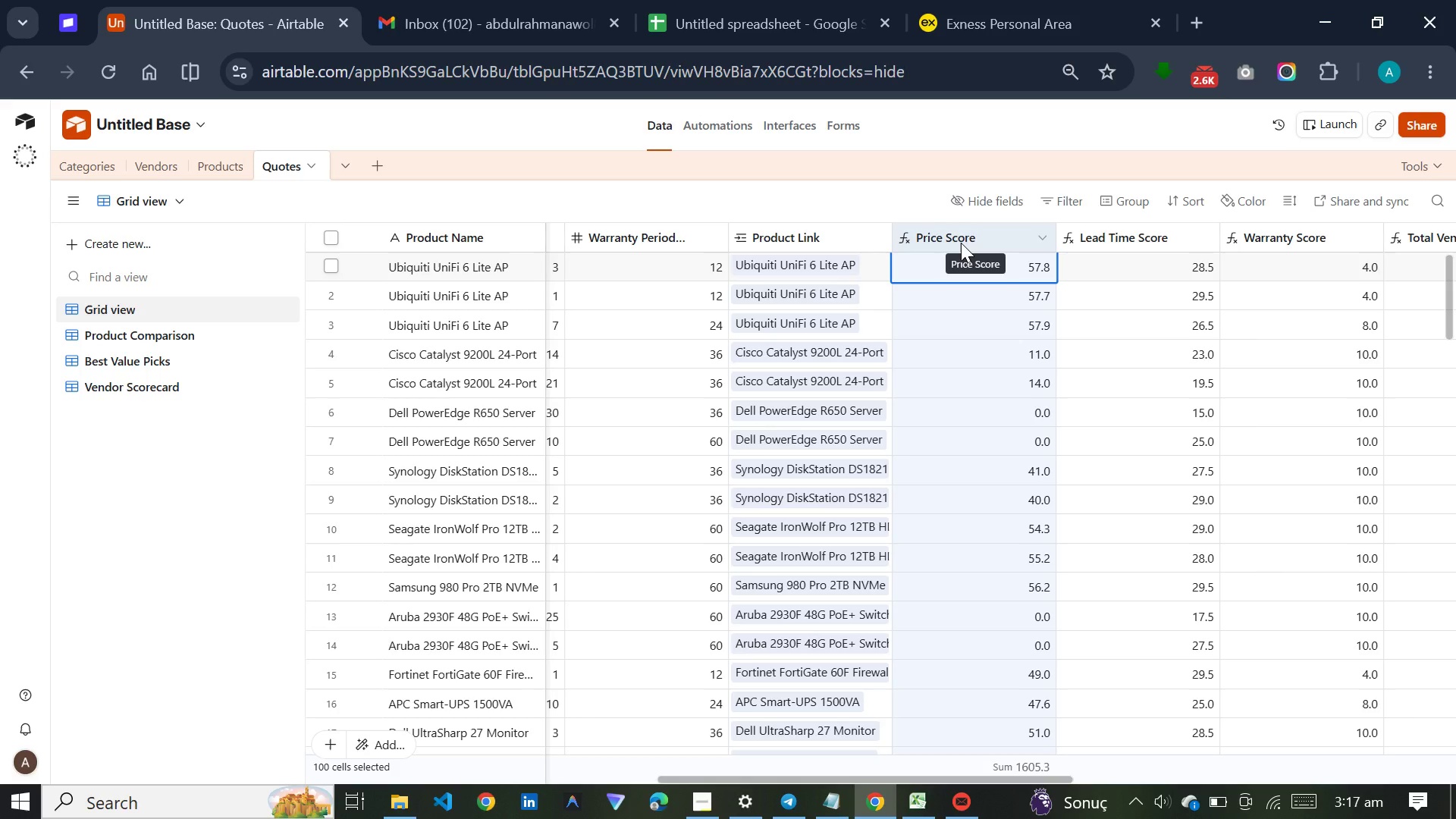 
wait(8.14)
 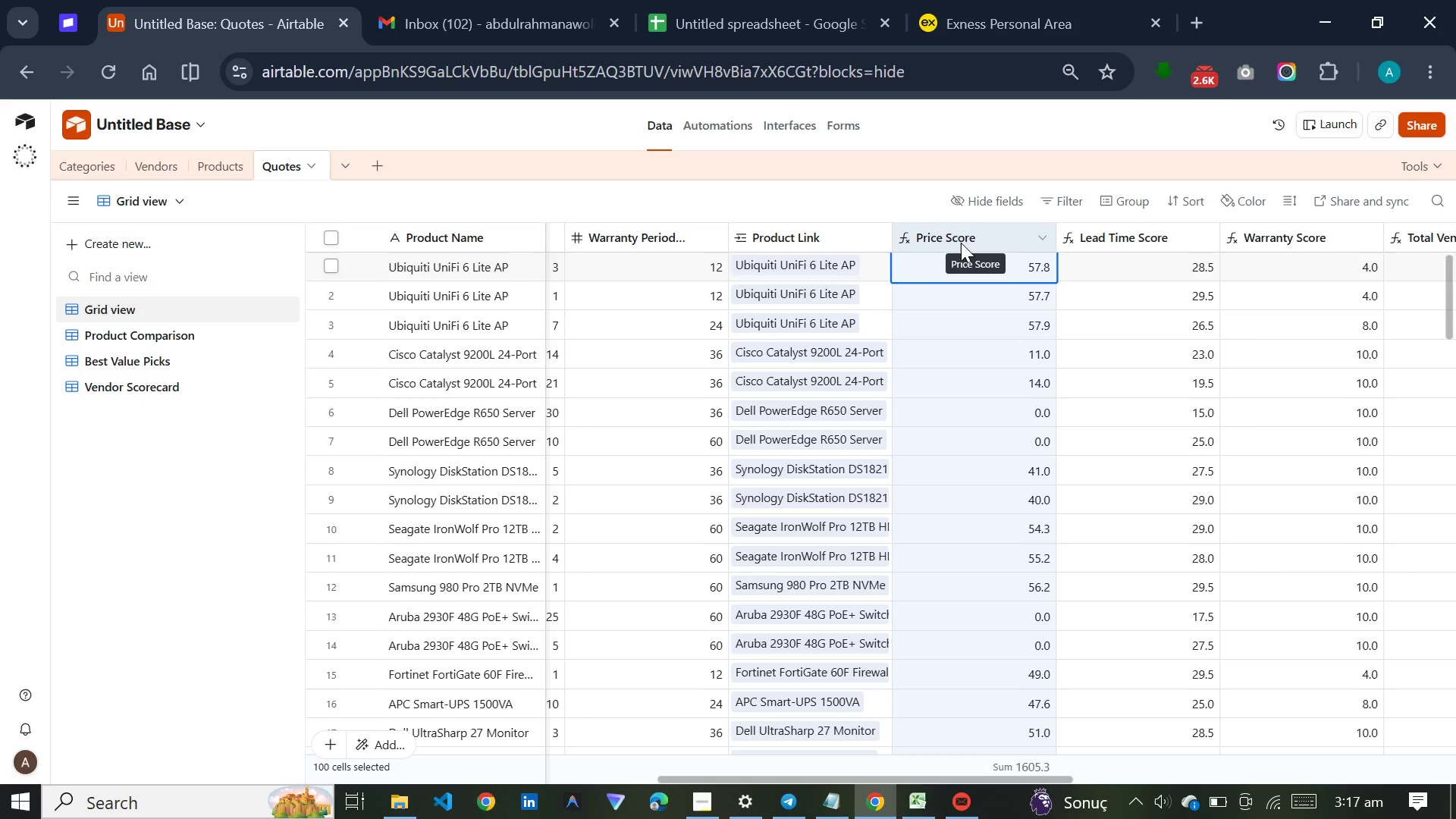 
right_click([961, 243])
 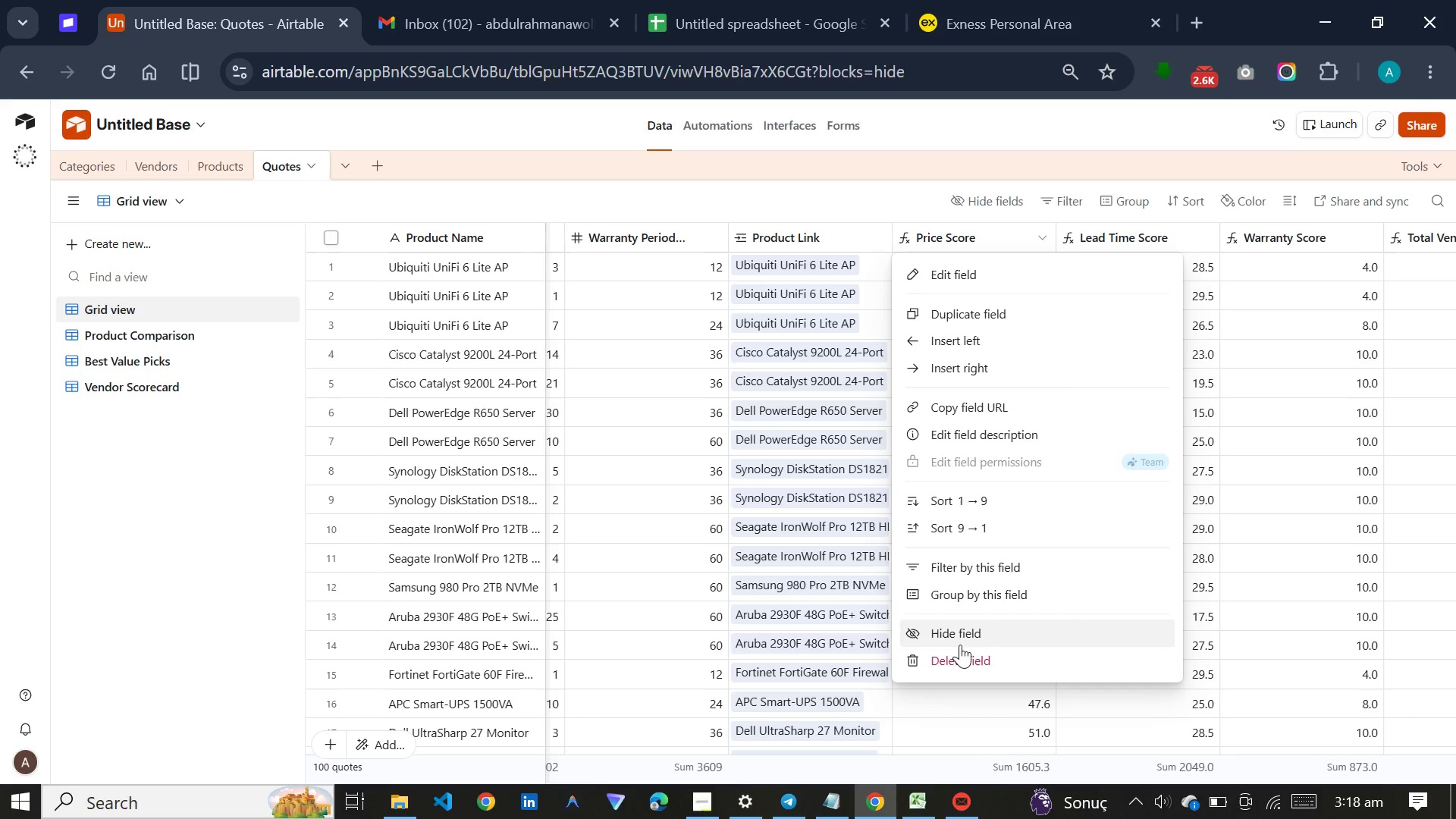 
left_click([957, 657])
 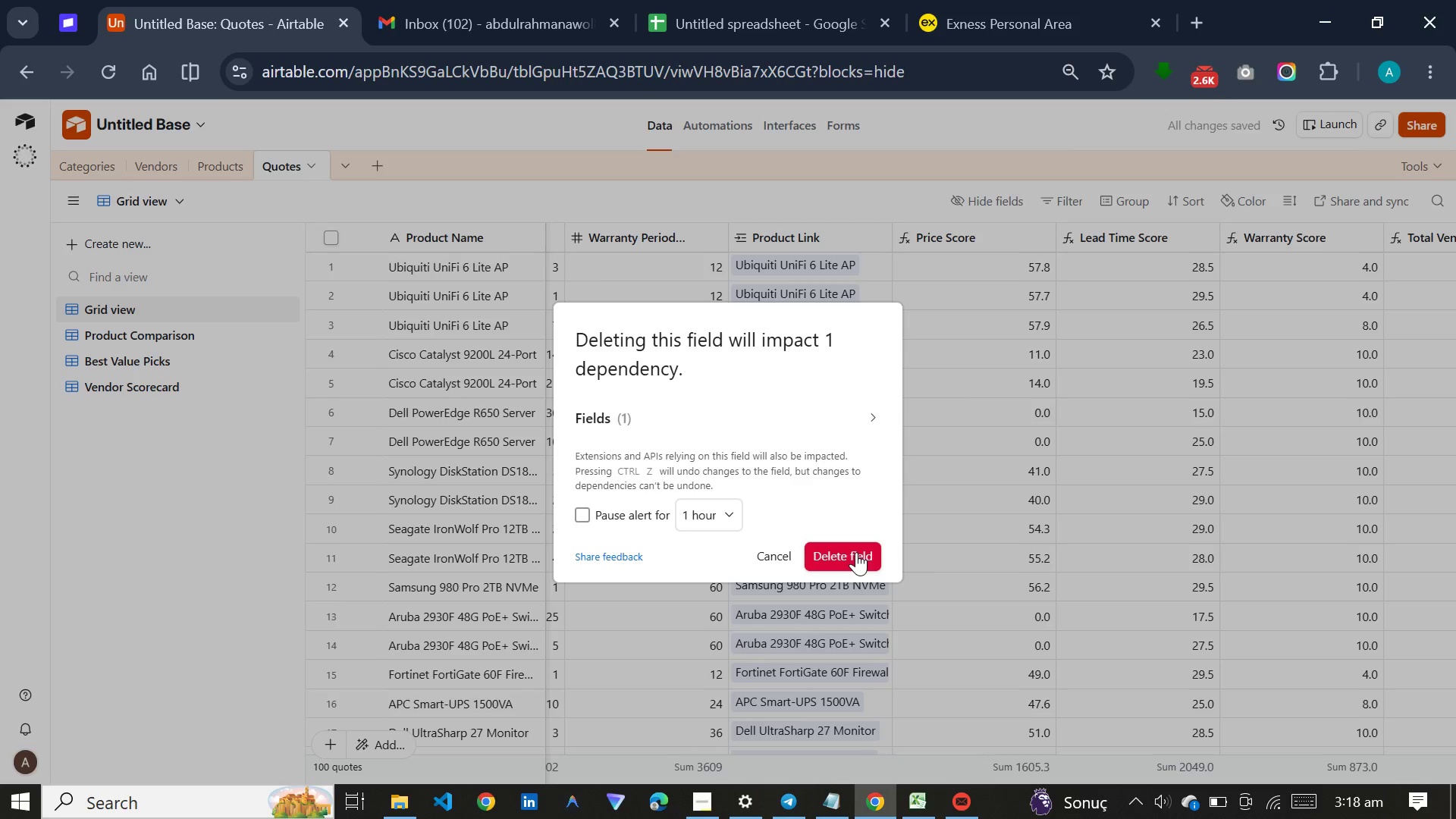 
wait(8.2)
 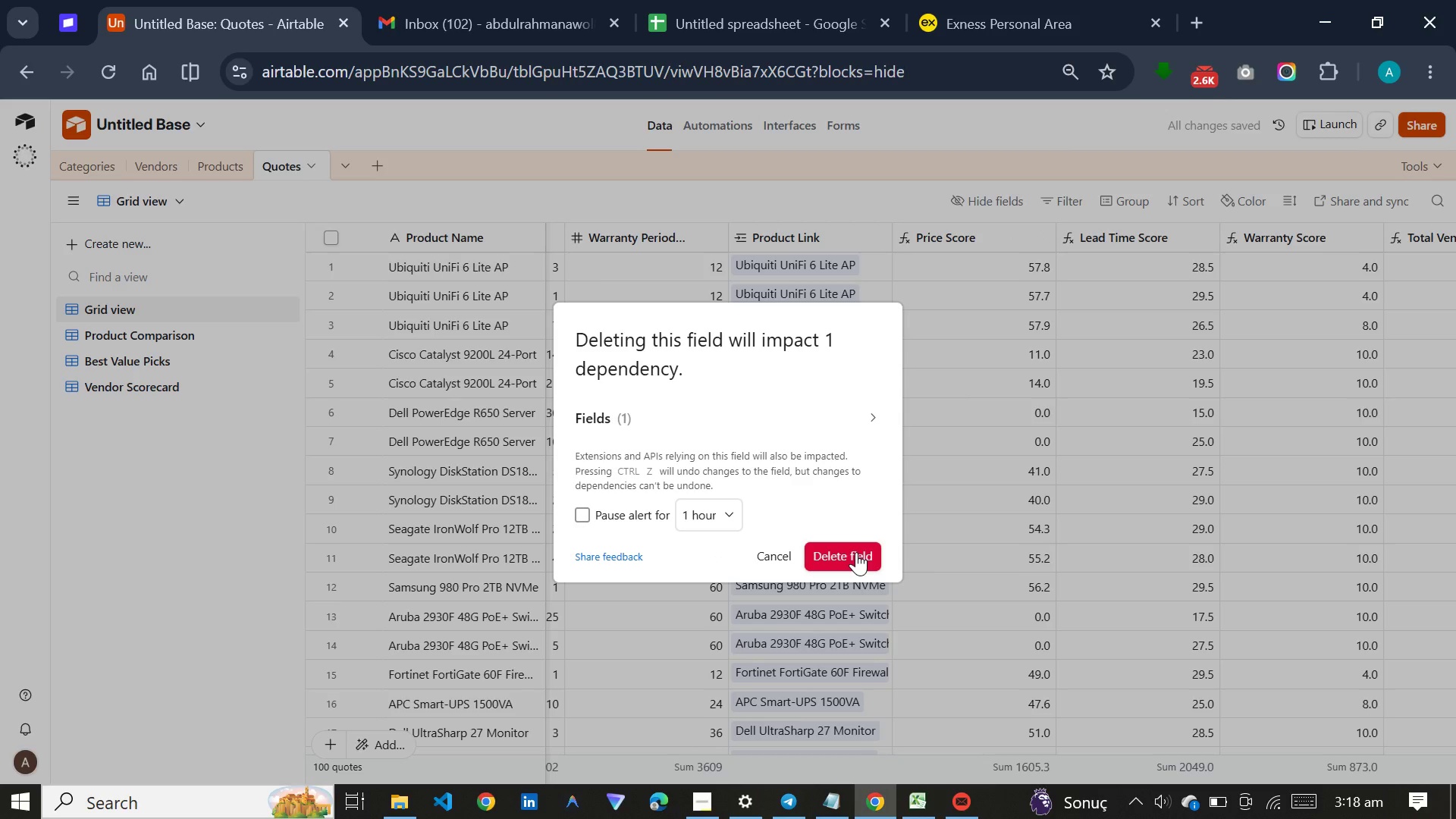 
left_click([856, 551])
 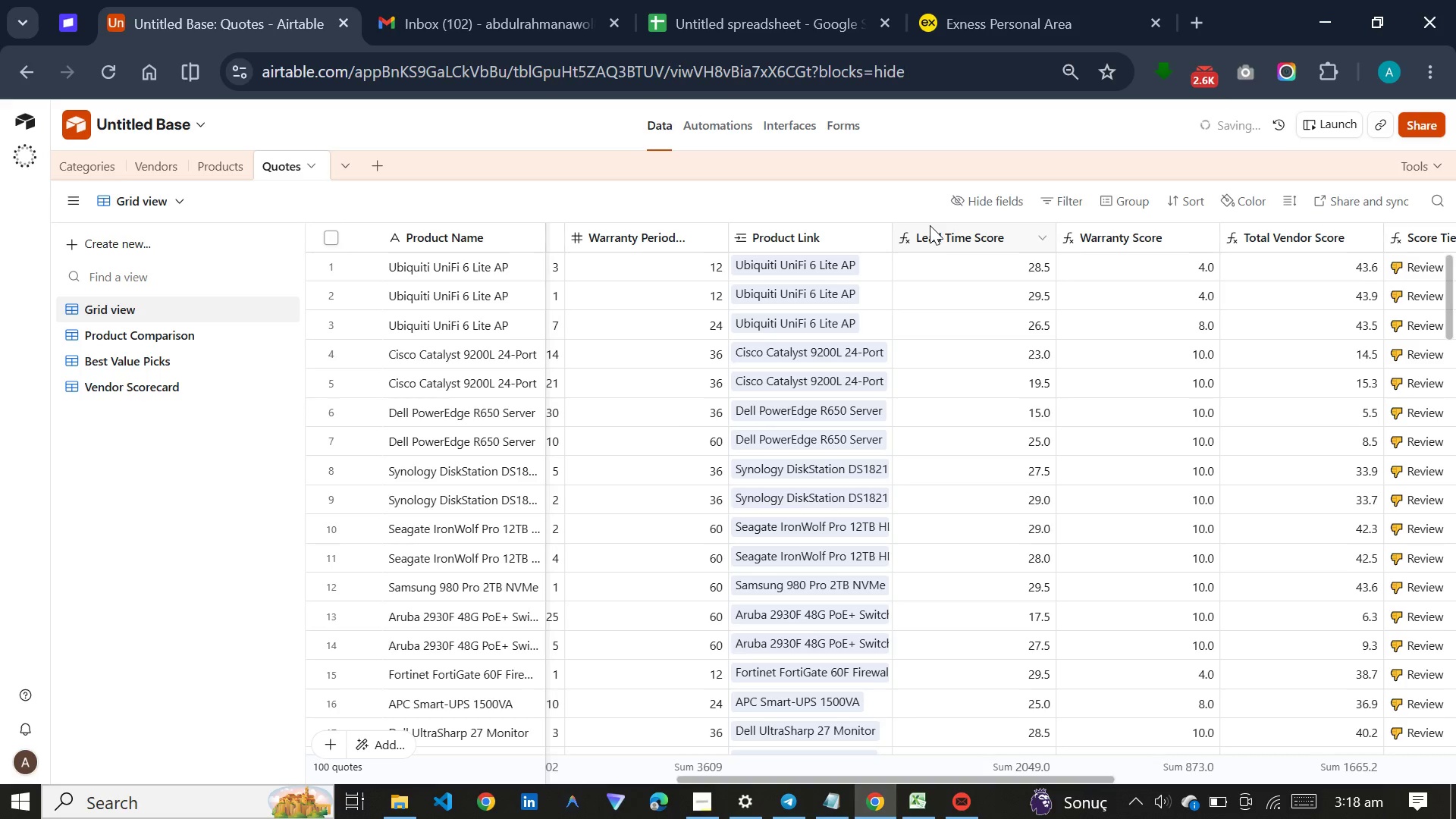 
left_click([930, 225])
 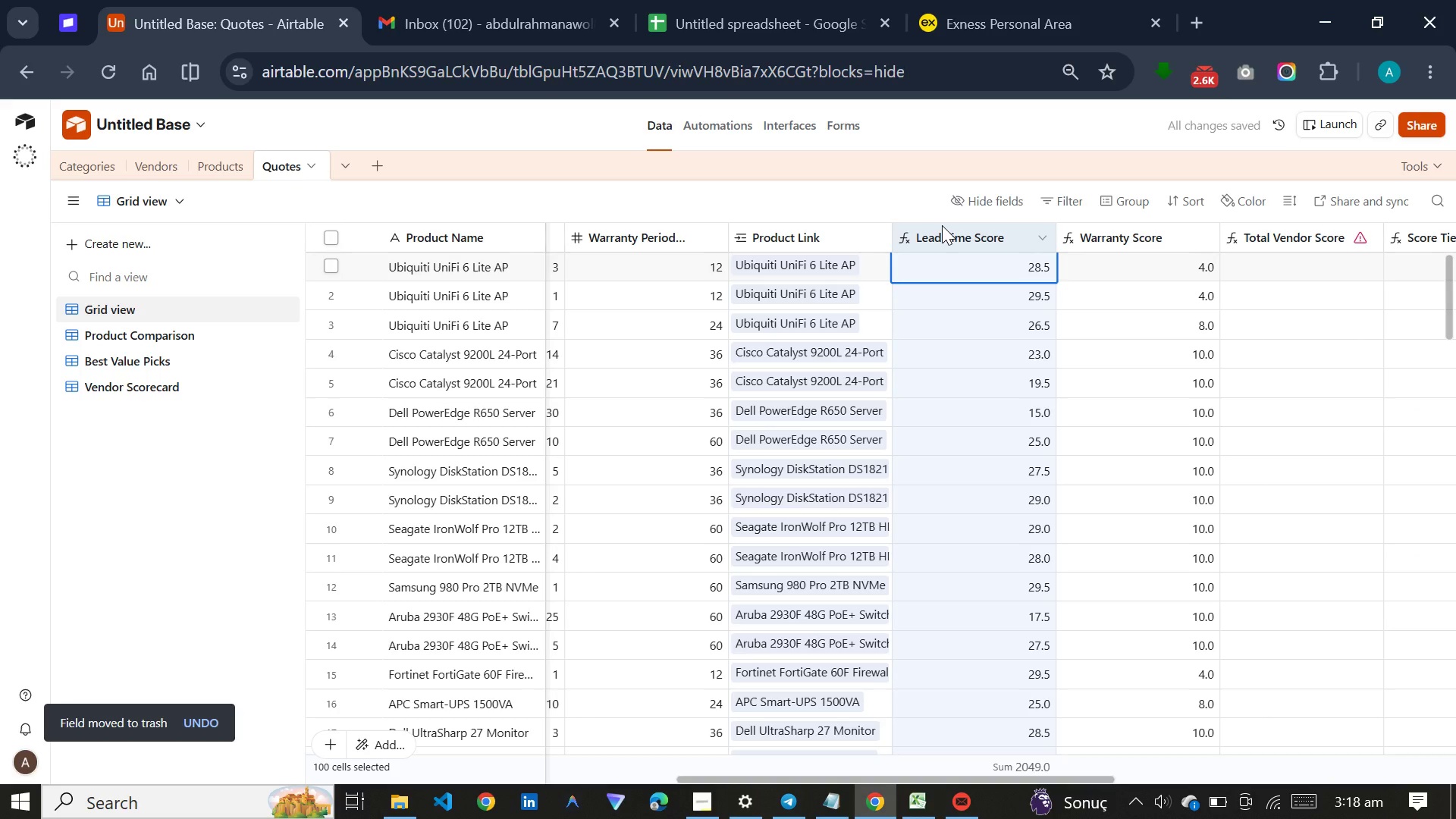 
right_click([942, 225])
 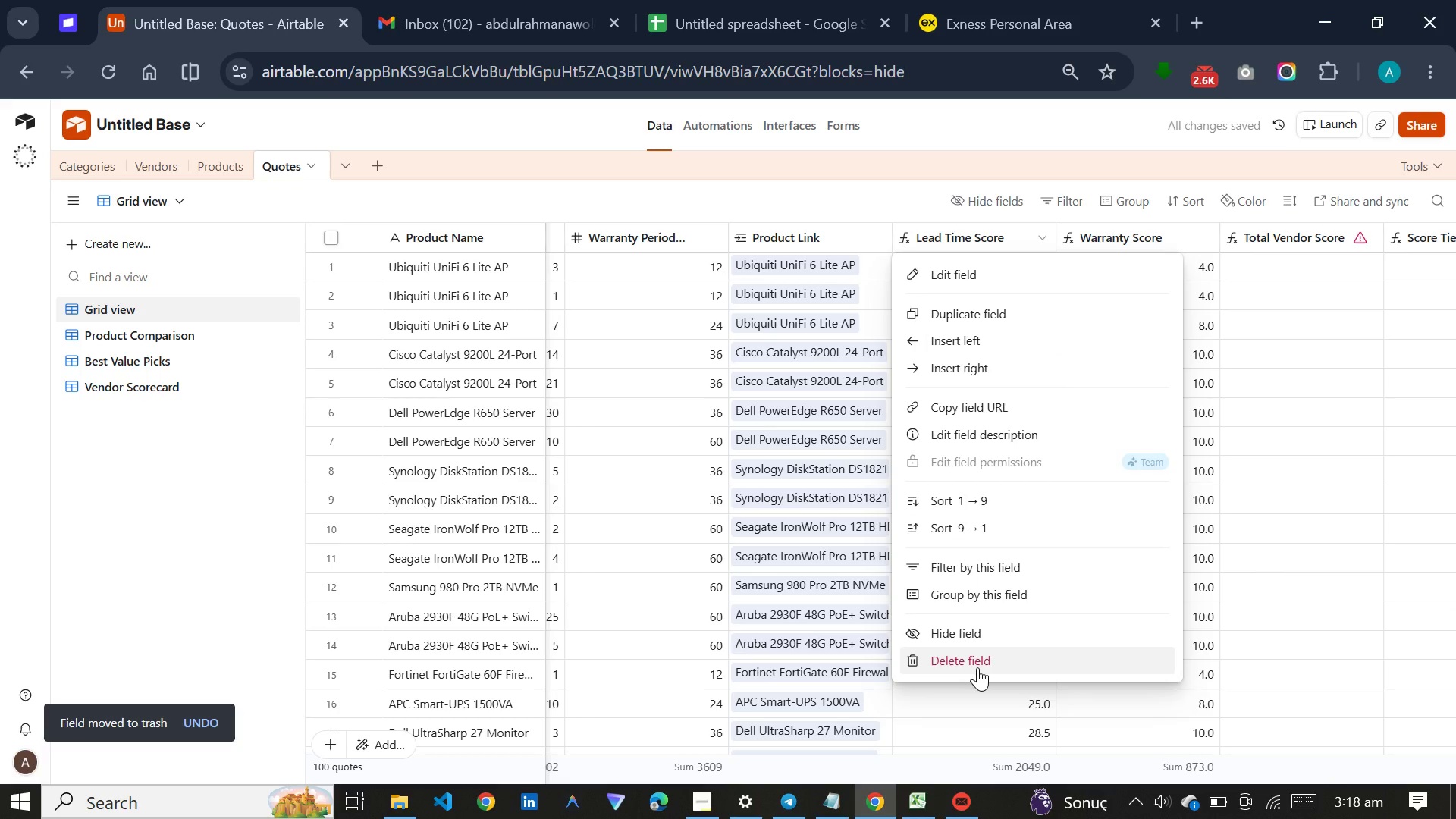 
left_click([977, 667])
 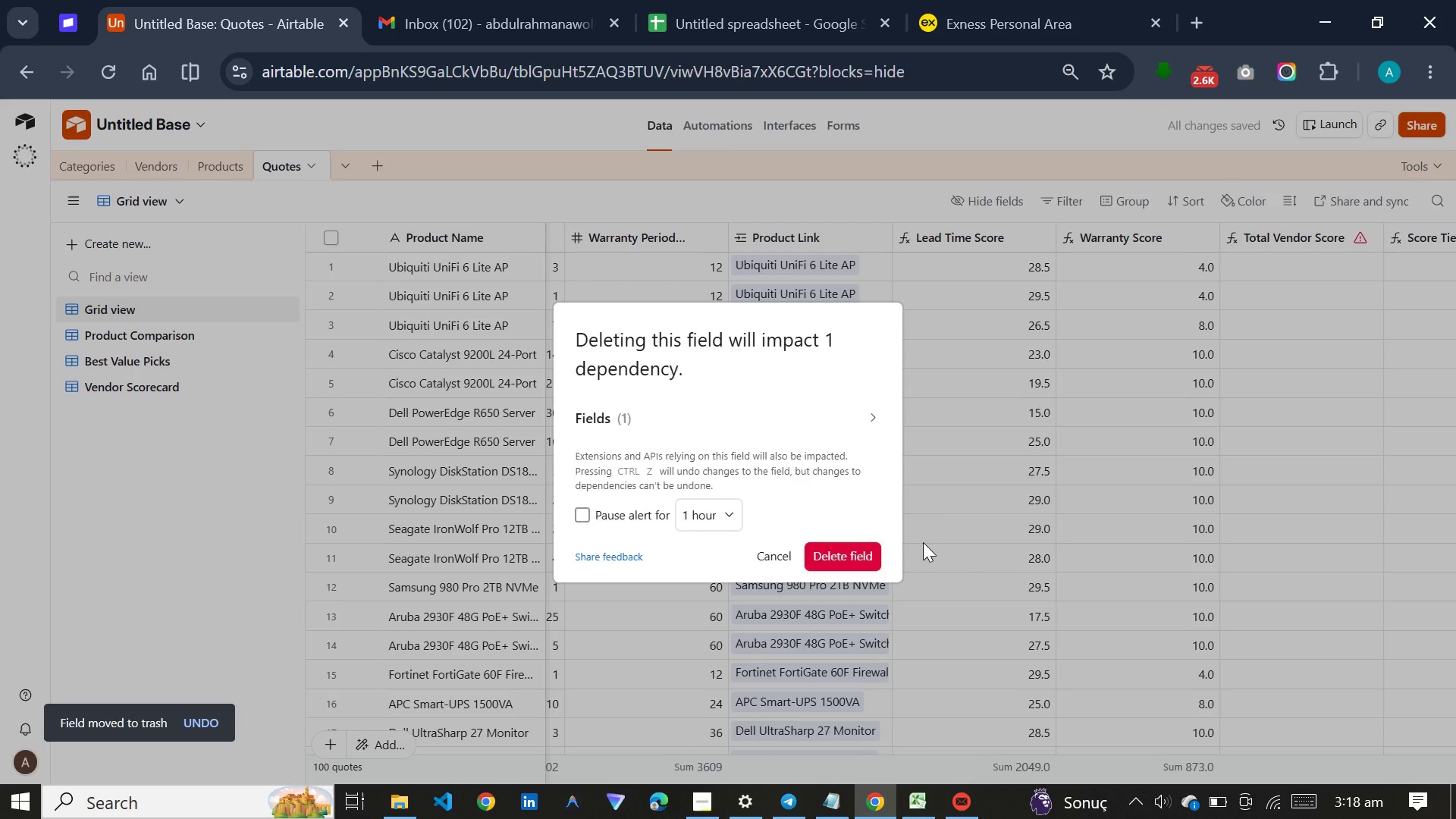 
left_click([851, 546])
 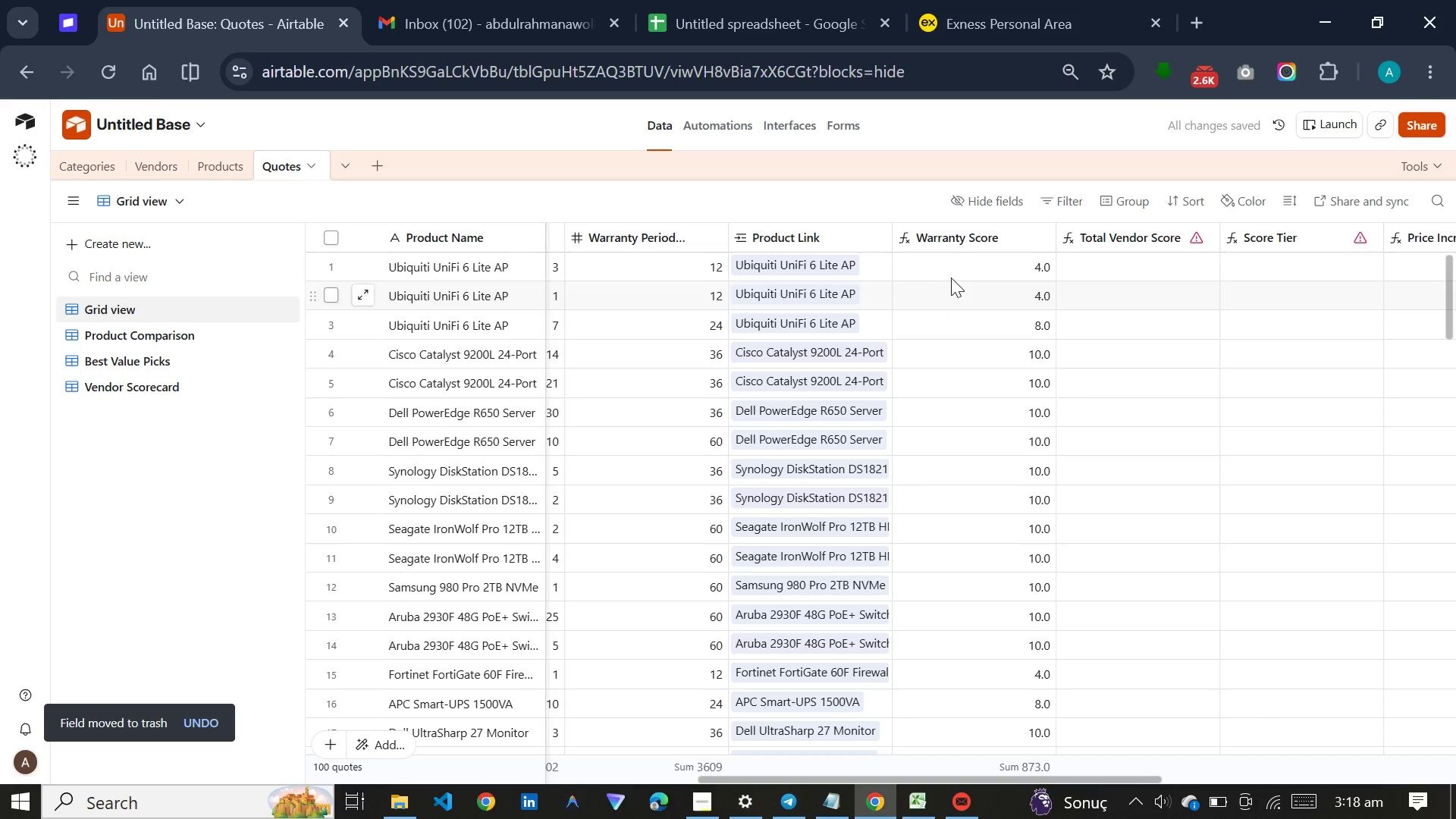 
left_click([950, 236])
 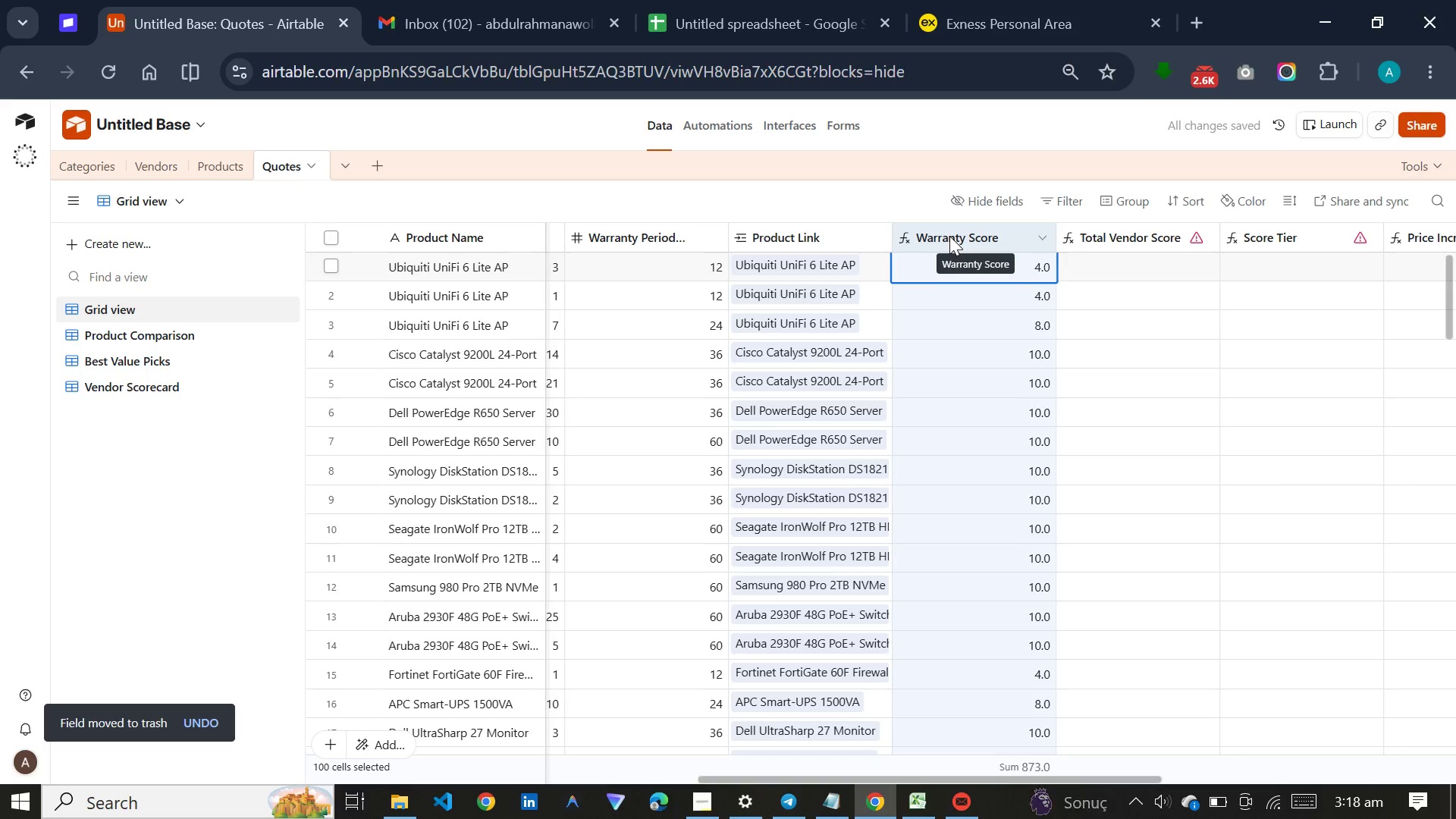 
right_click([949, 236])
 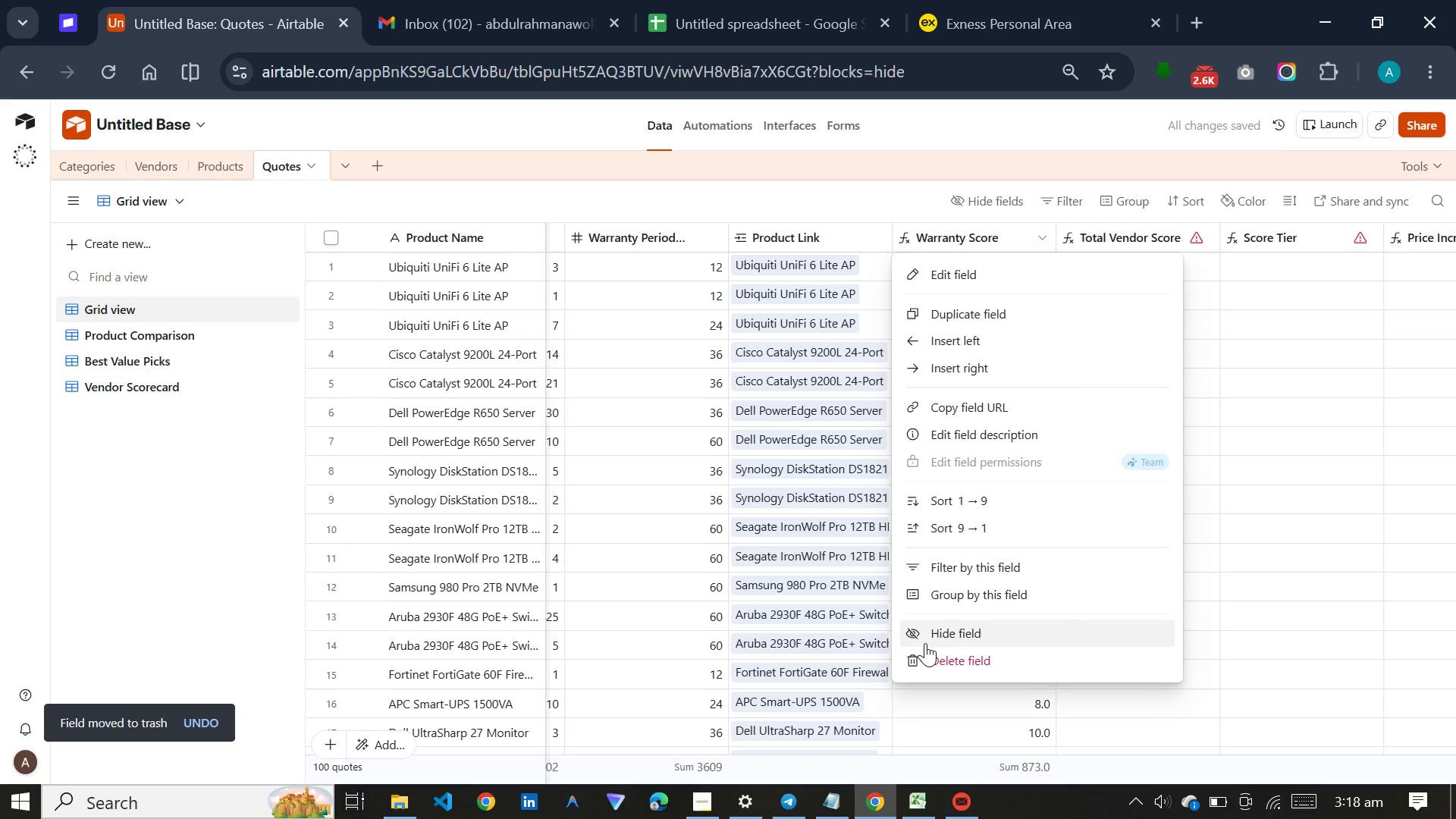 
left_click([930, 653])
 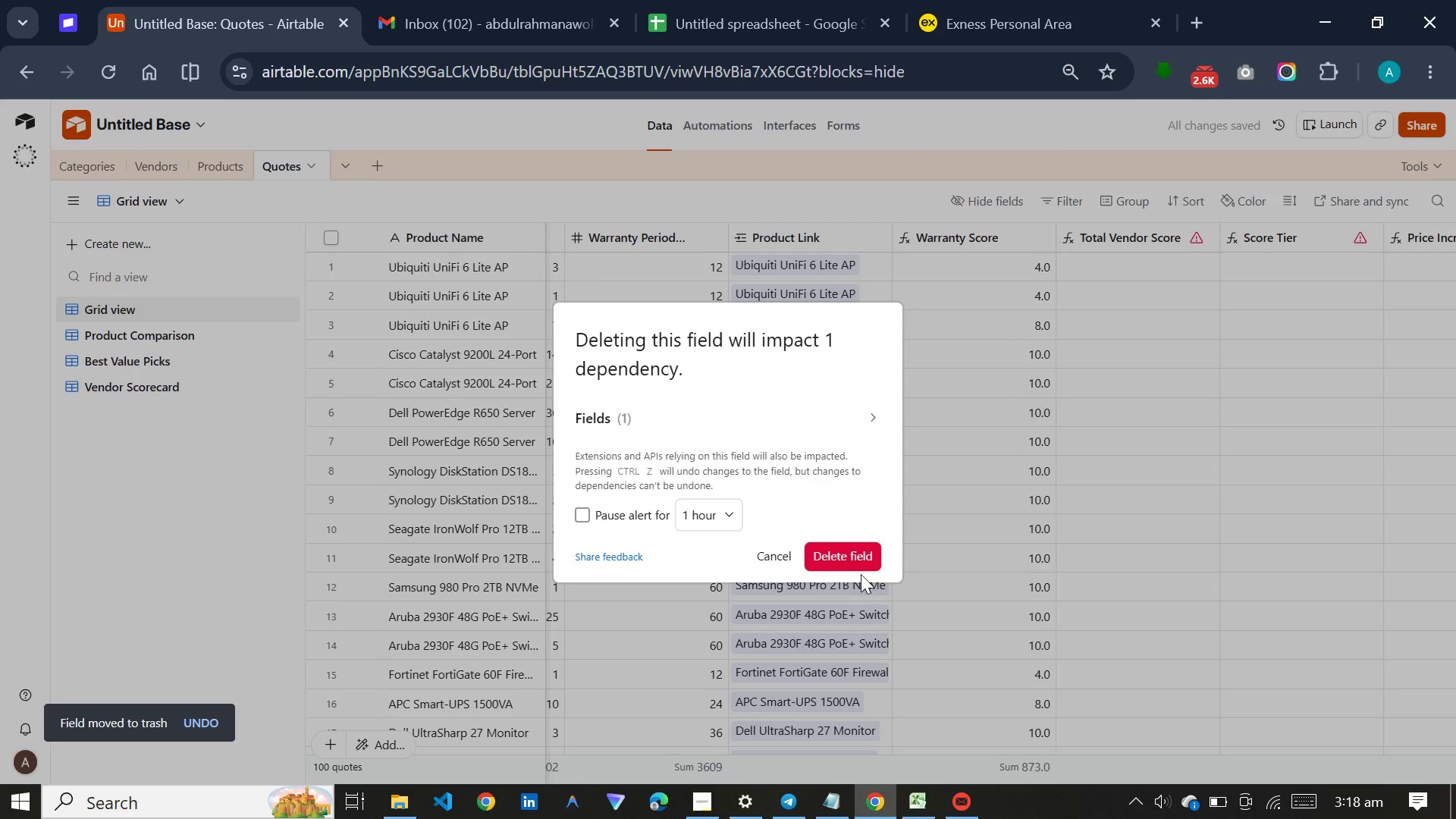 
left_click([857, 559])
 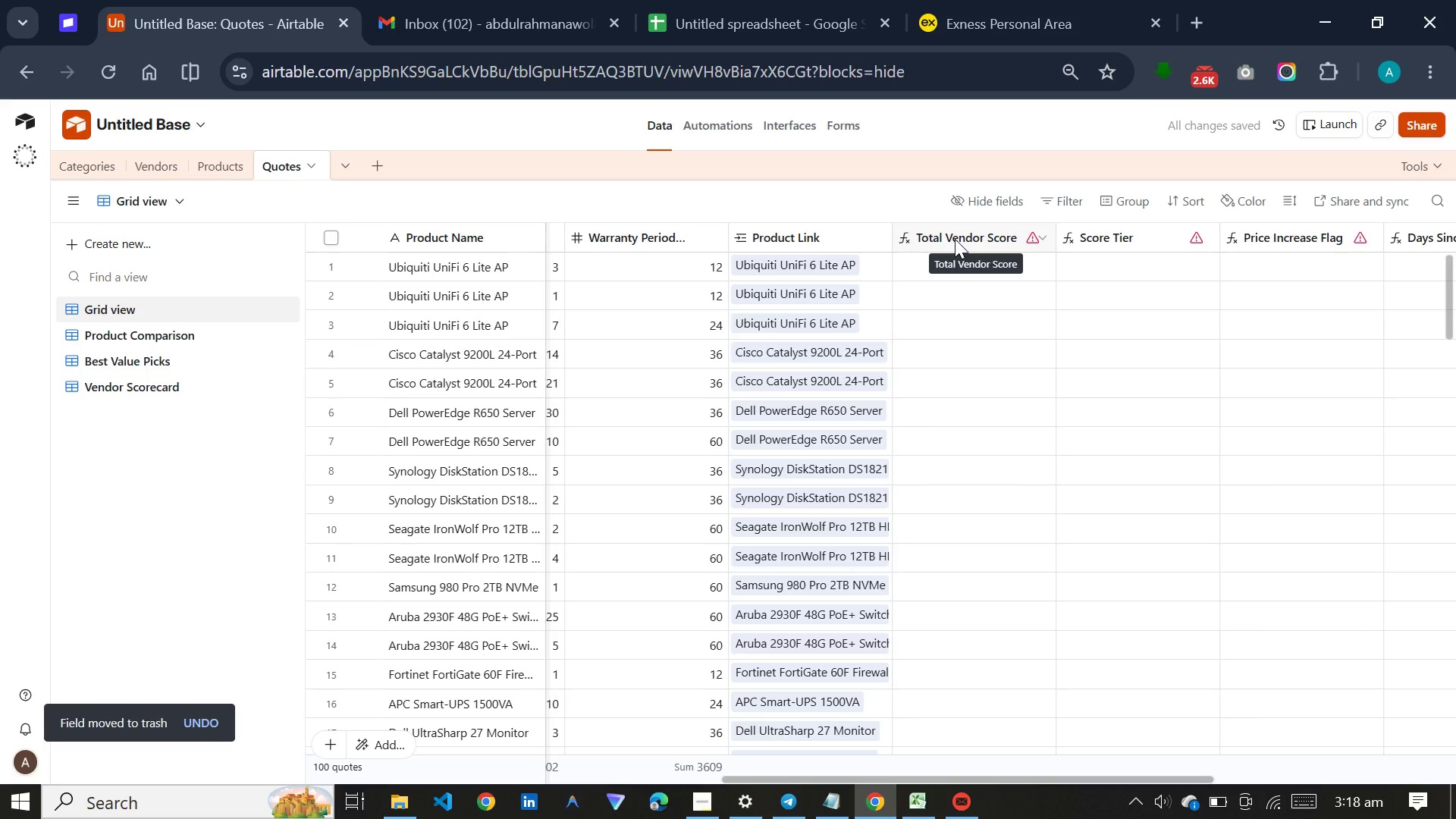 
wait(6.7)
 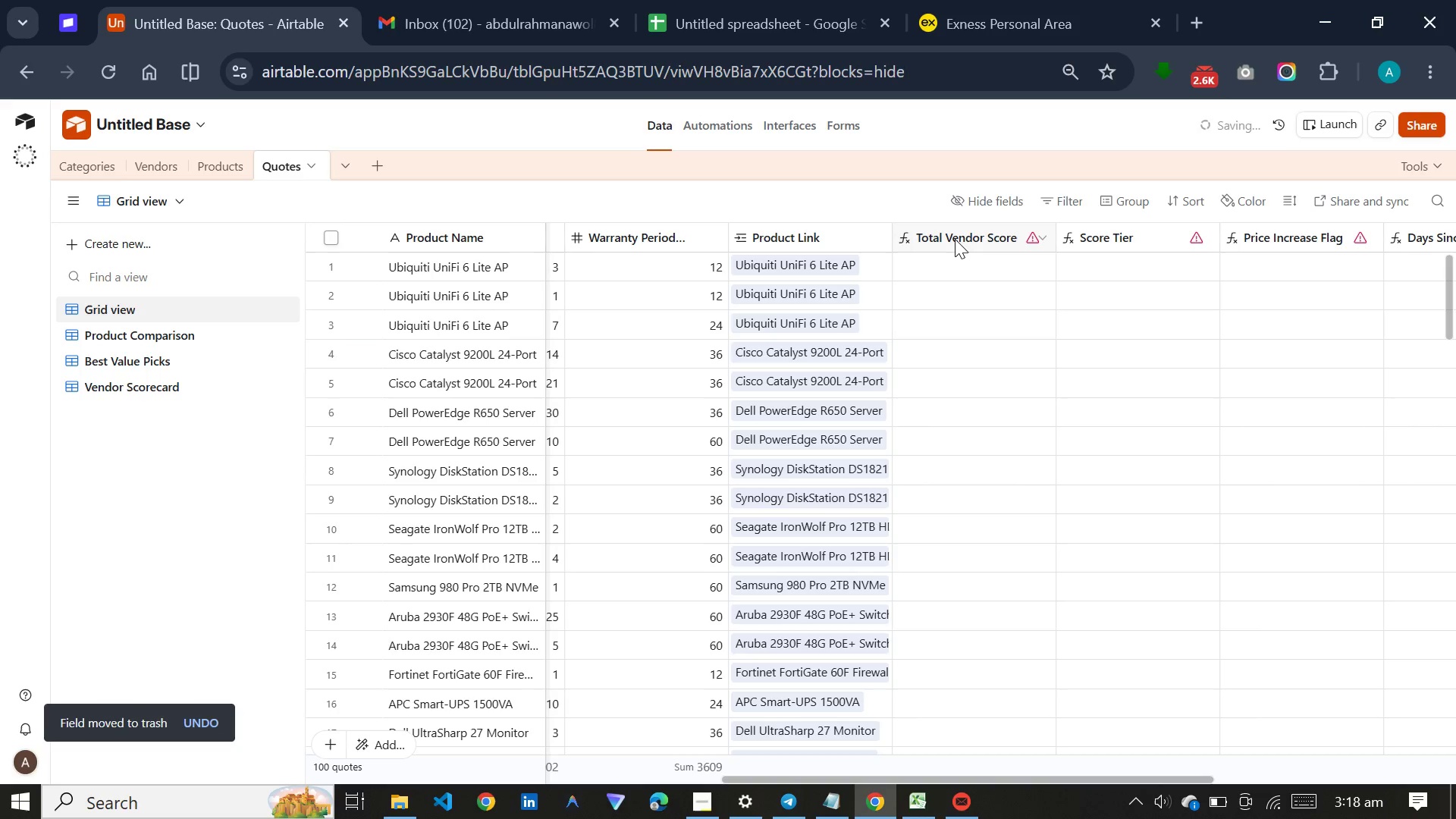 
left_click([955, 239])
 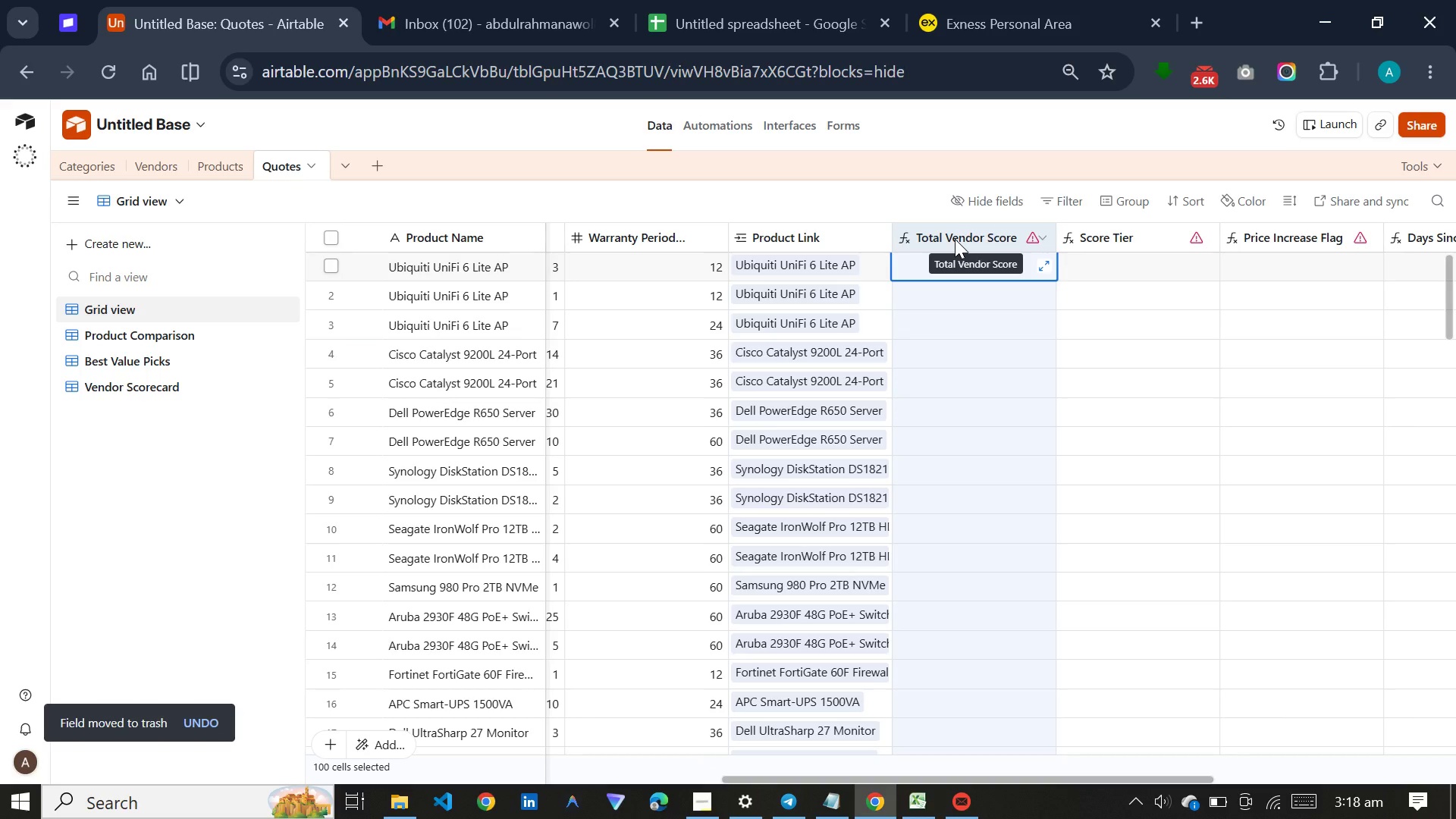 
right_click([955, 239])
 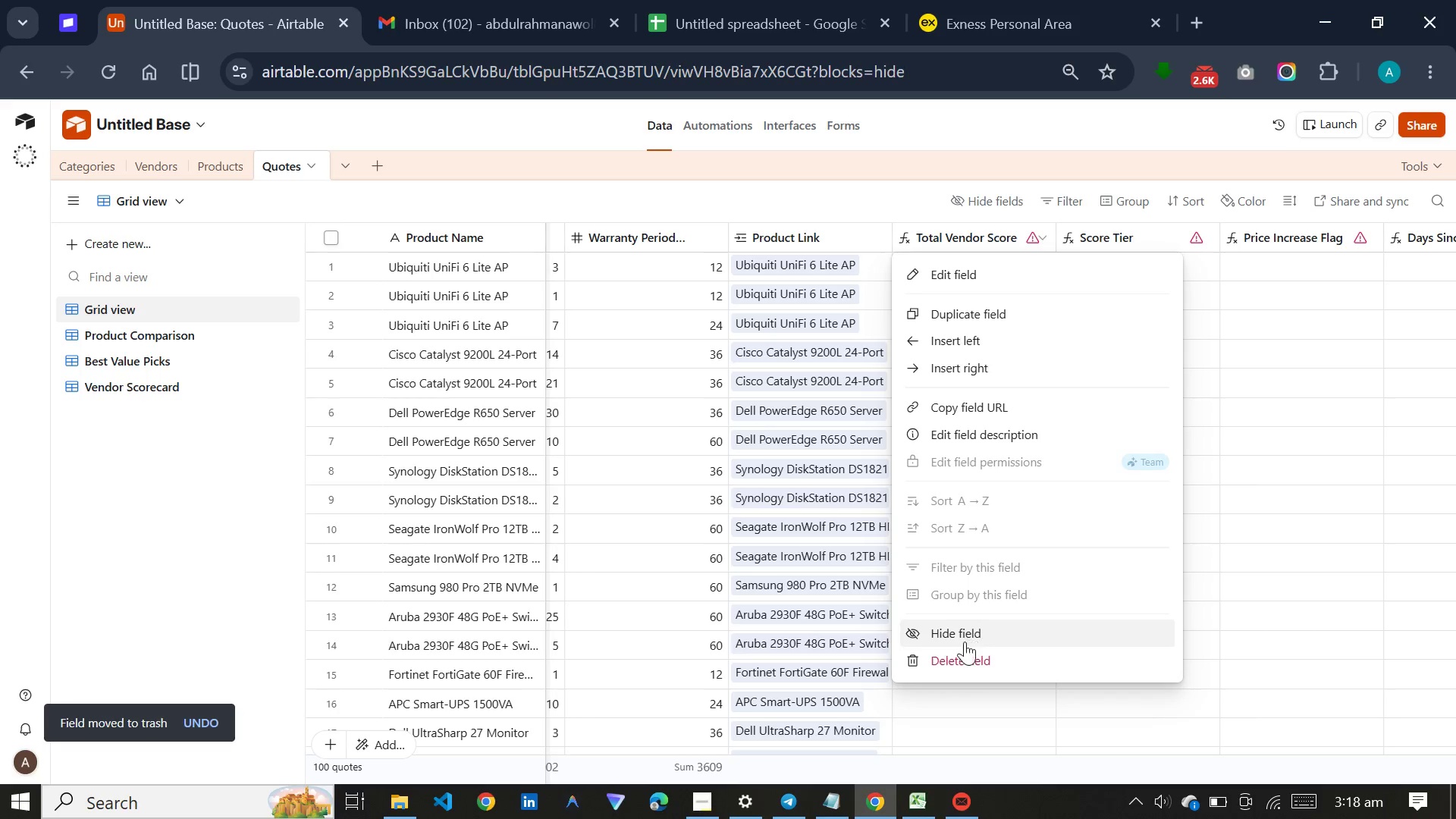 
left_click([961, 652])
 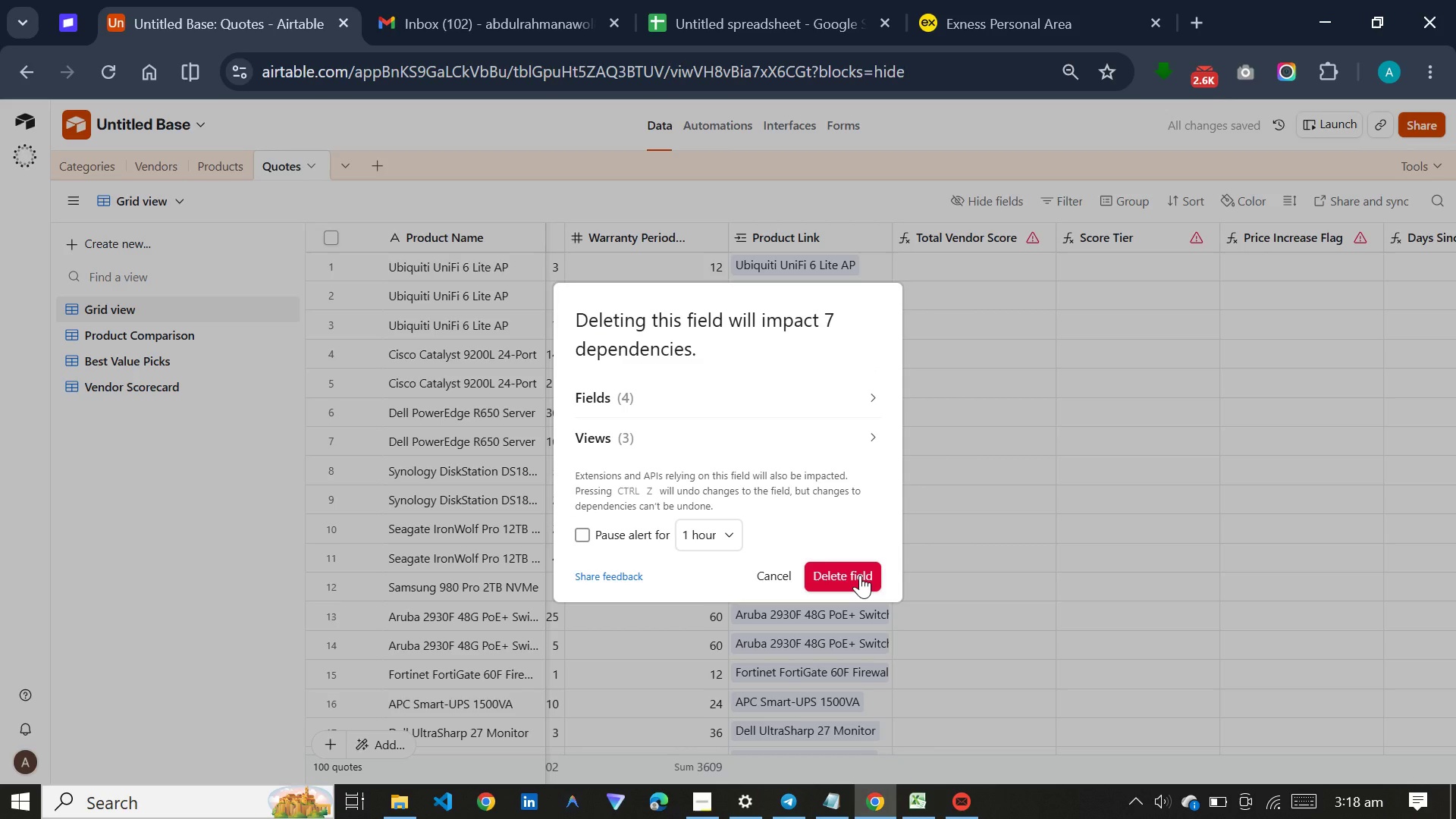 
left_click([860, 575])
 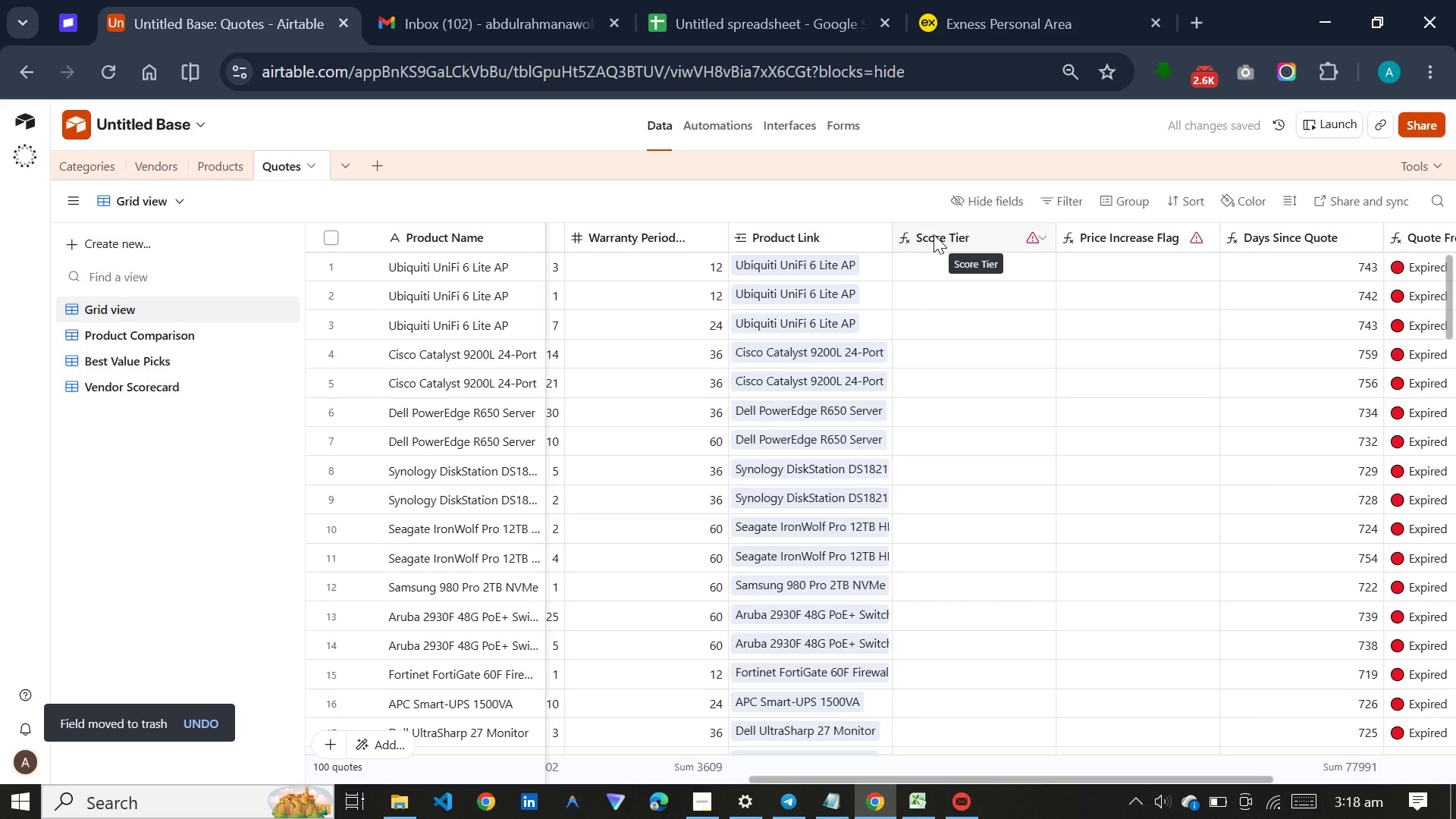 
wait(5.11)
 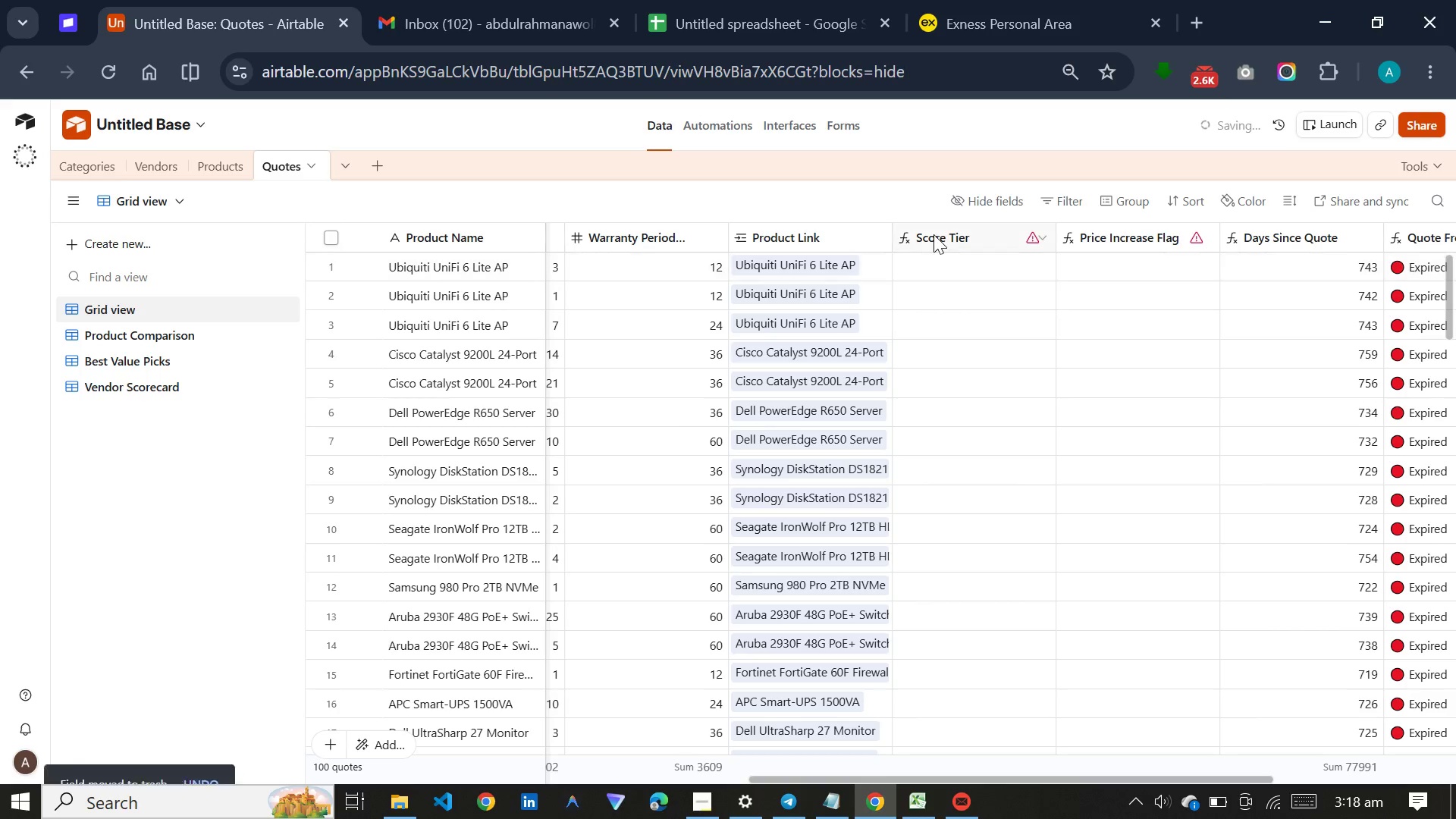 
left_click([934, 234])
 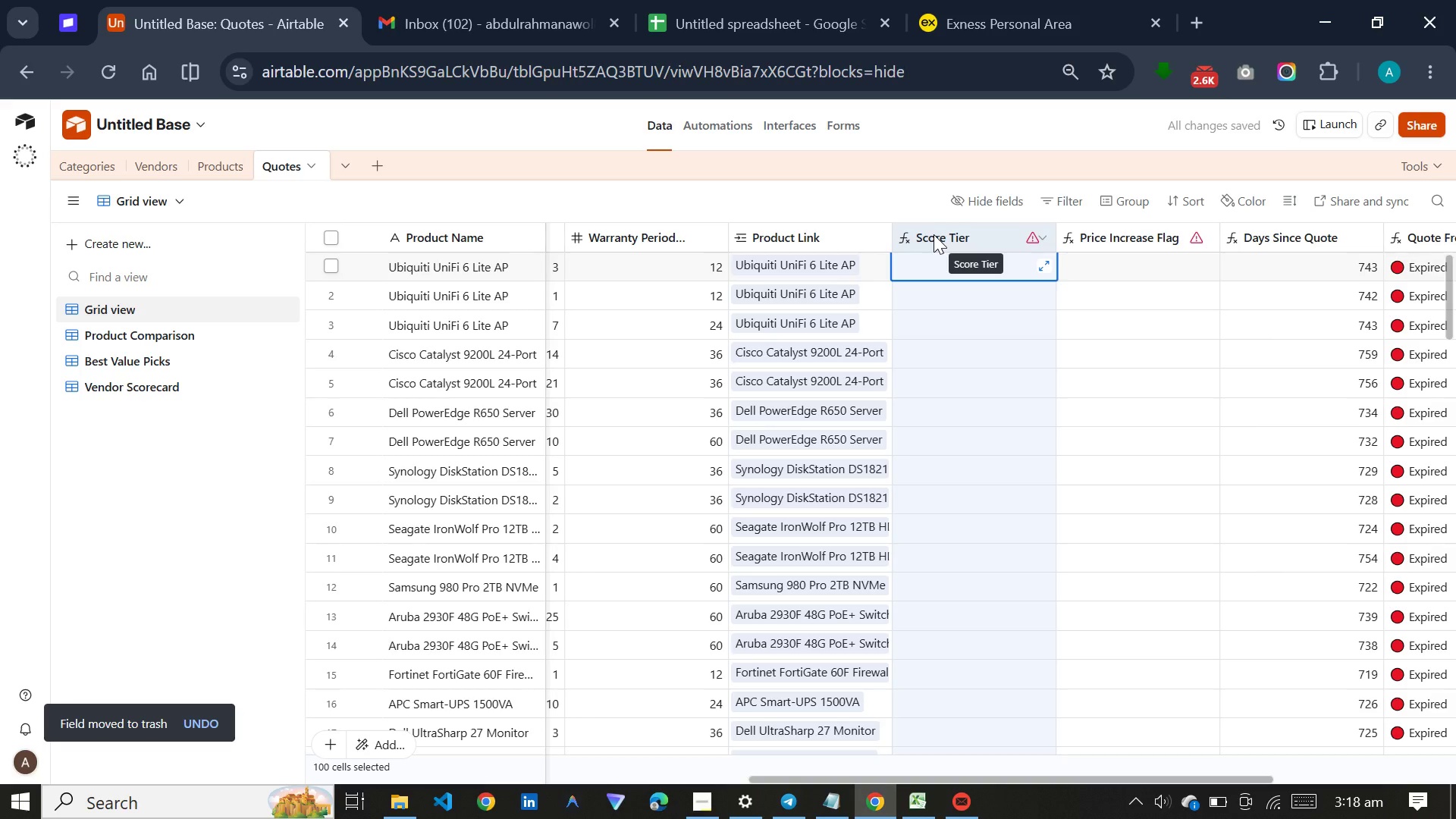 
right_click([934, 234])
 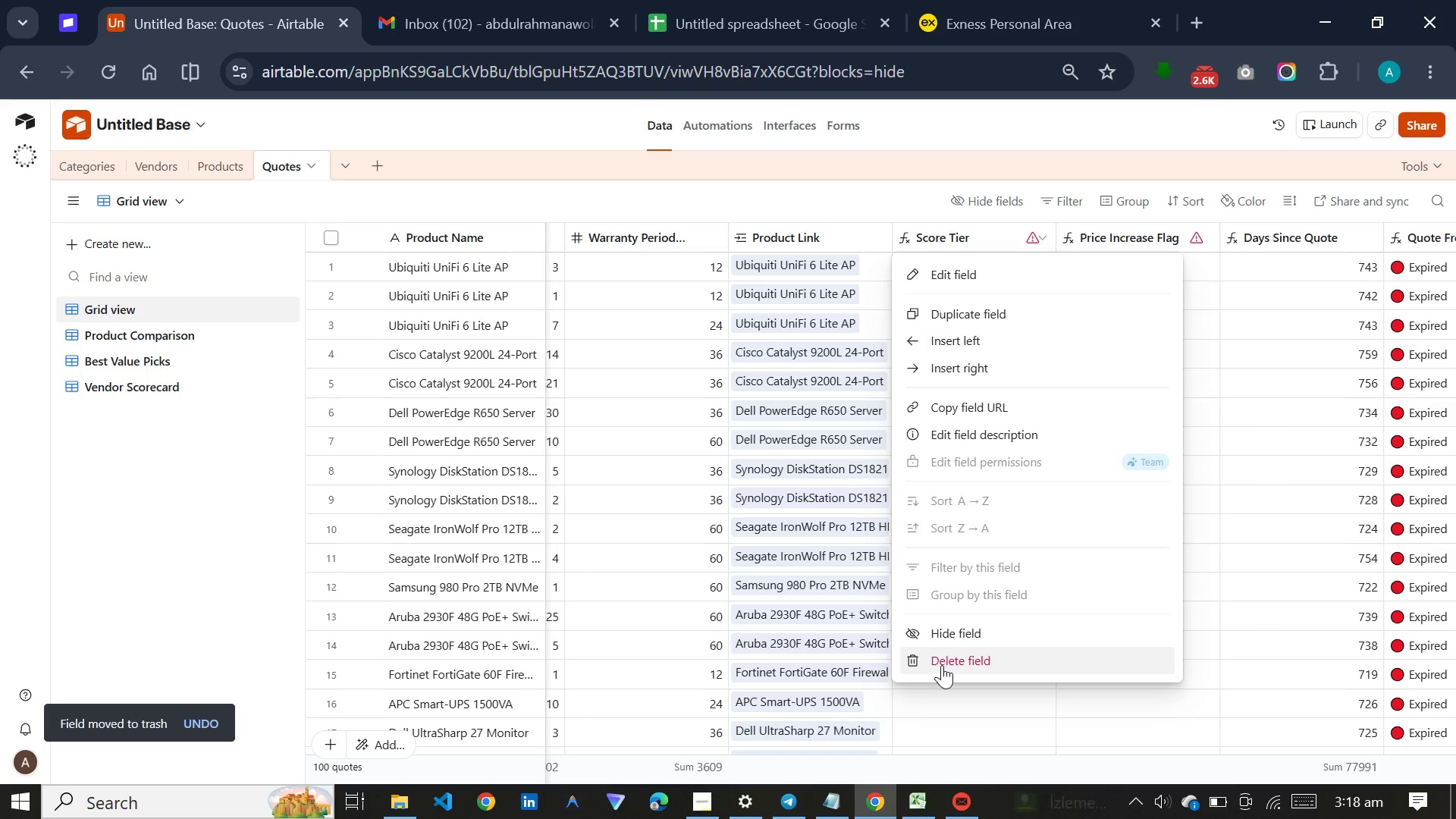 
left_click([942, 665])
 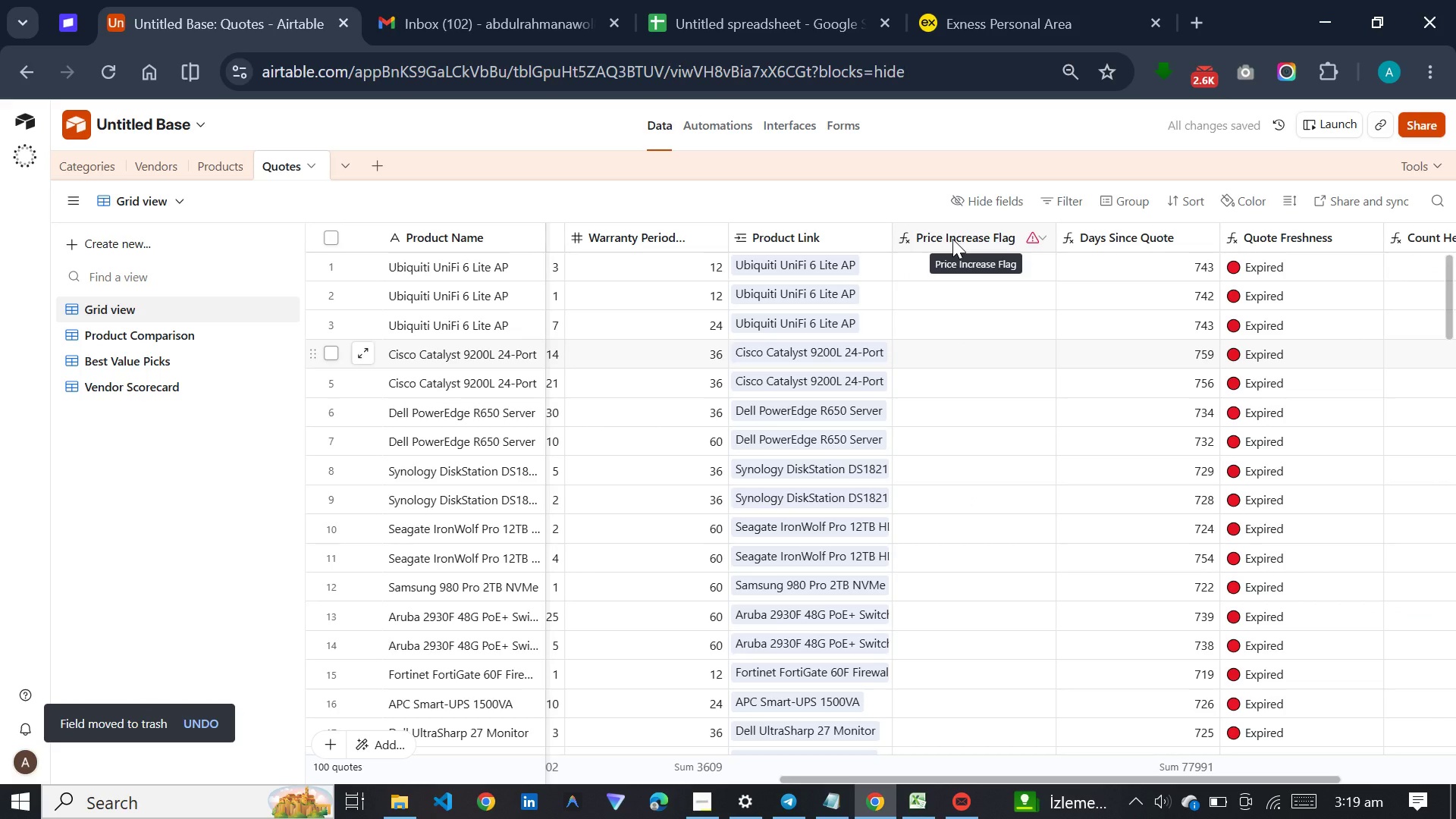 
wait(5.81)
 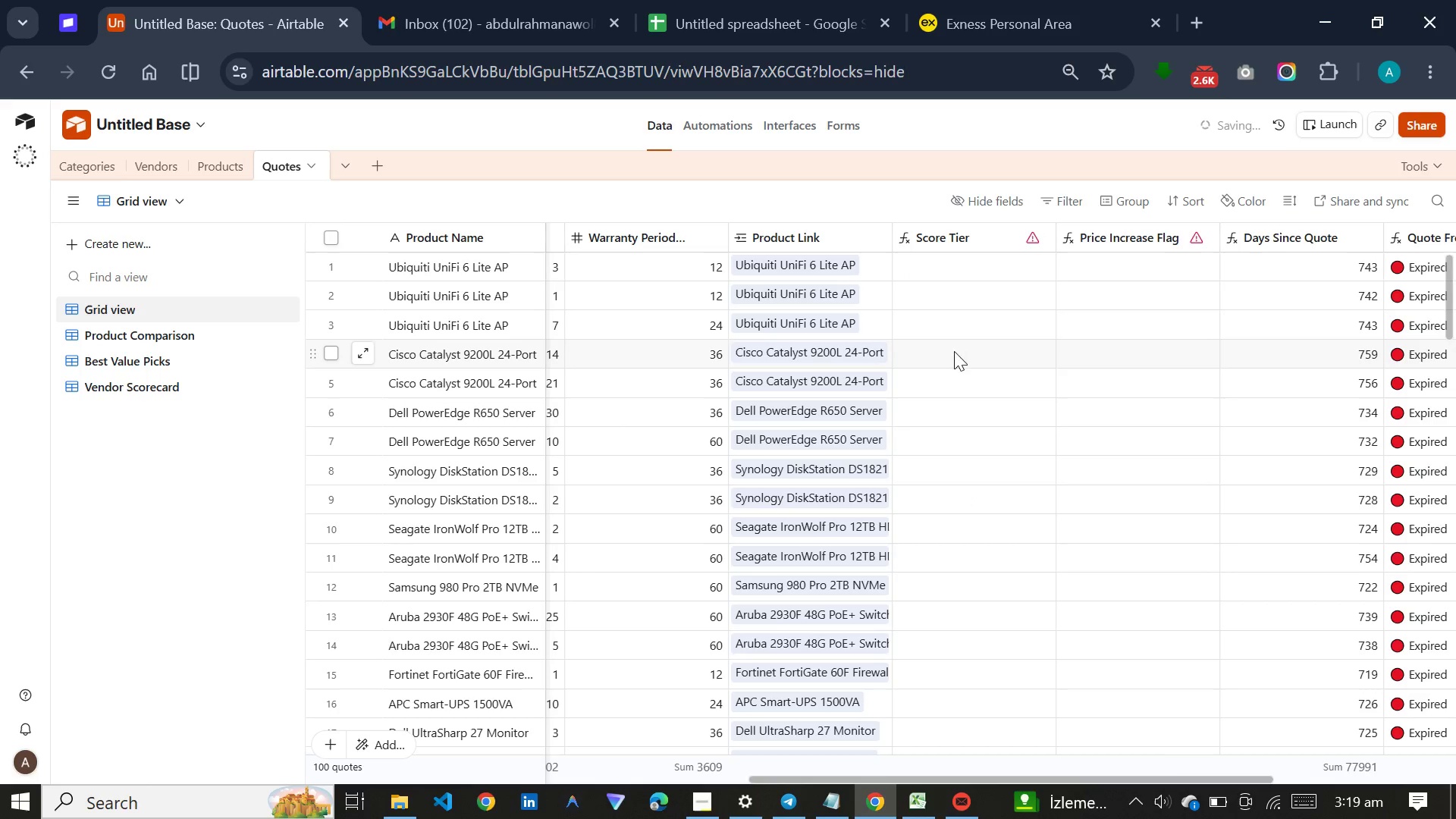 
left_click([952, 239])
 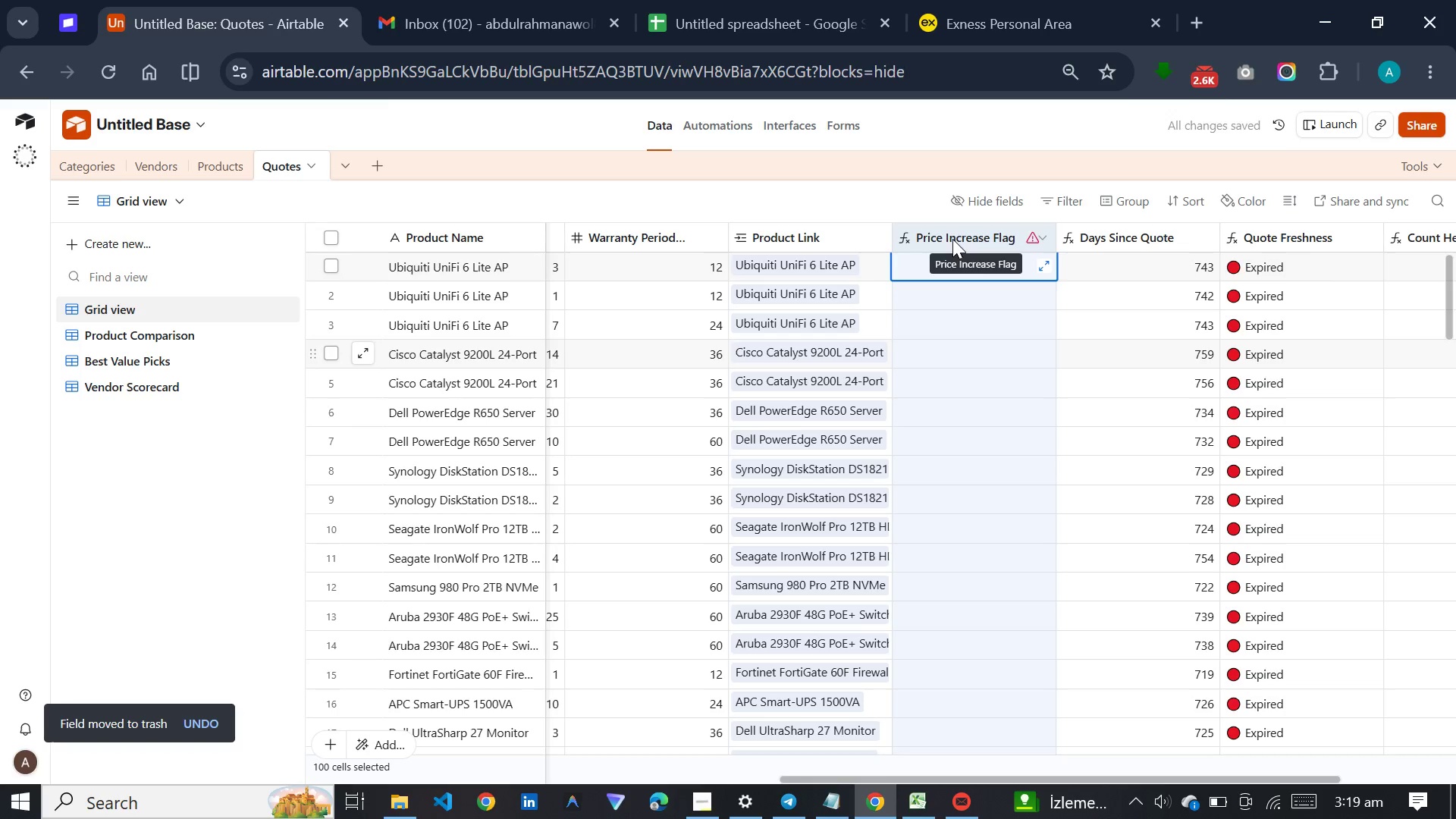 
right_click([952, 239])
 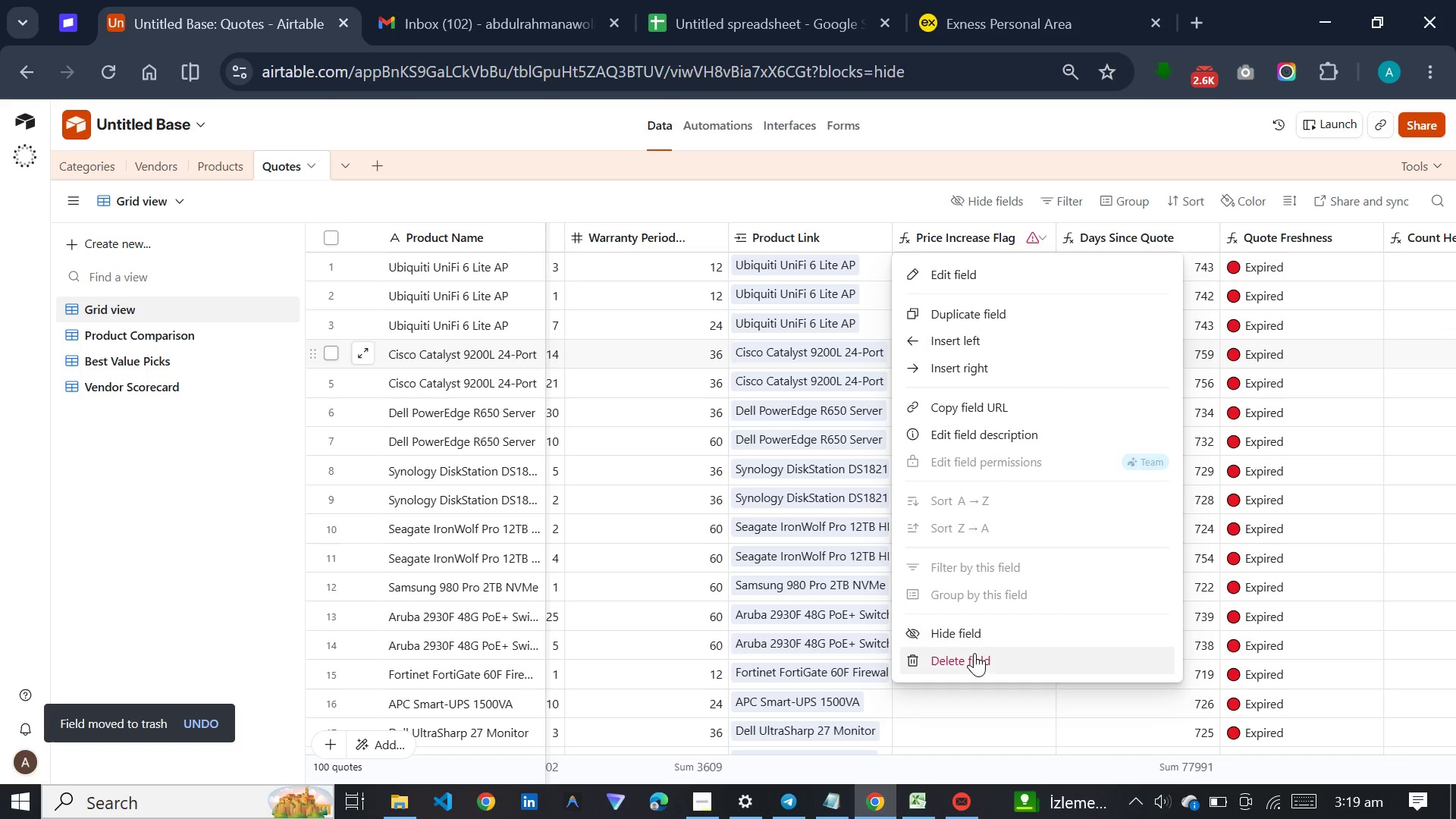 
left_click([973, 653])
 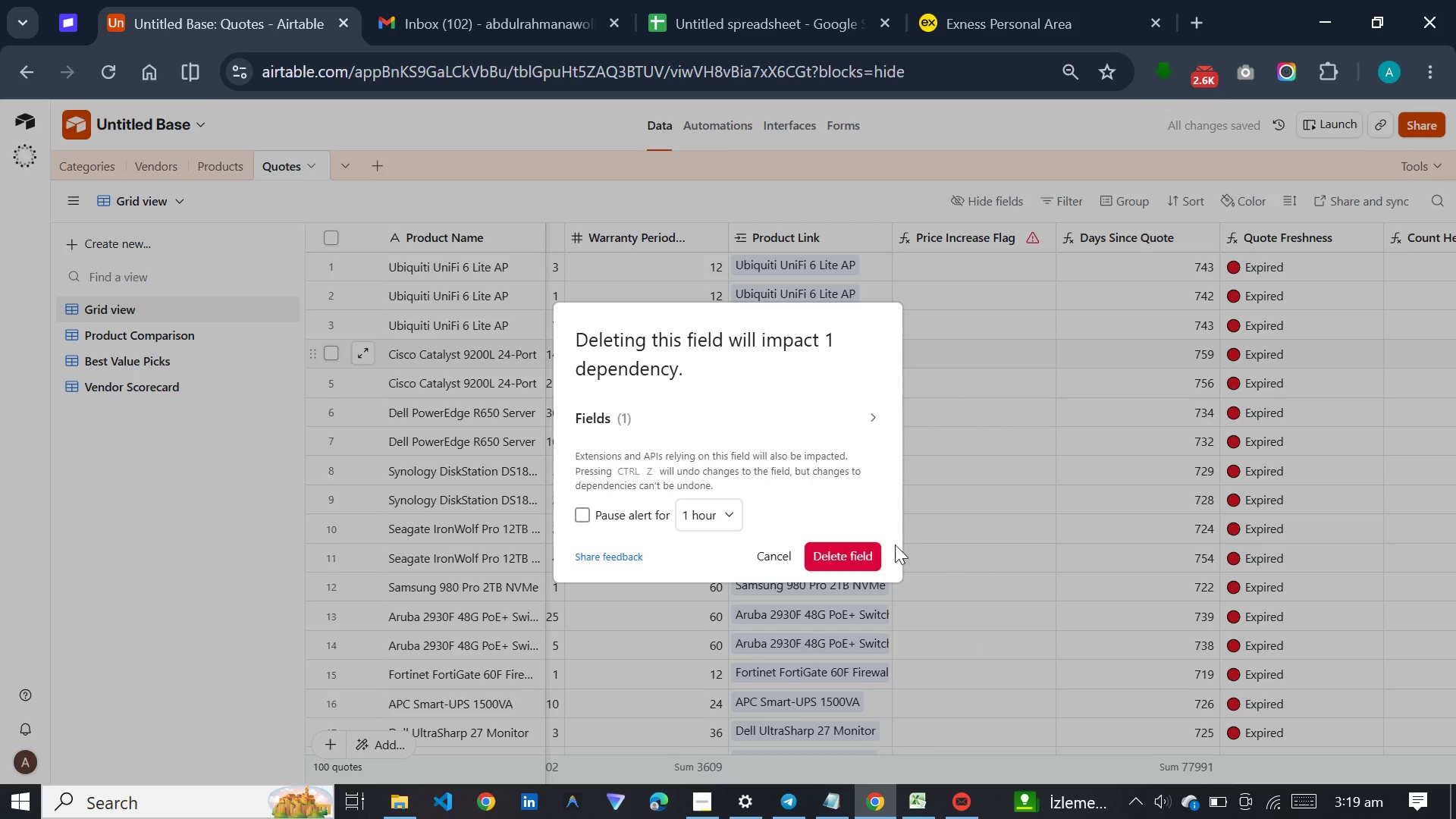 
left_click([845, 544])
 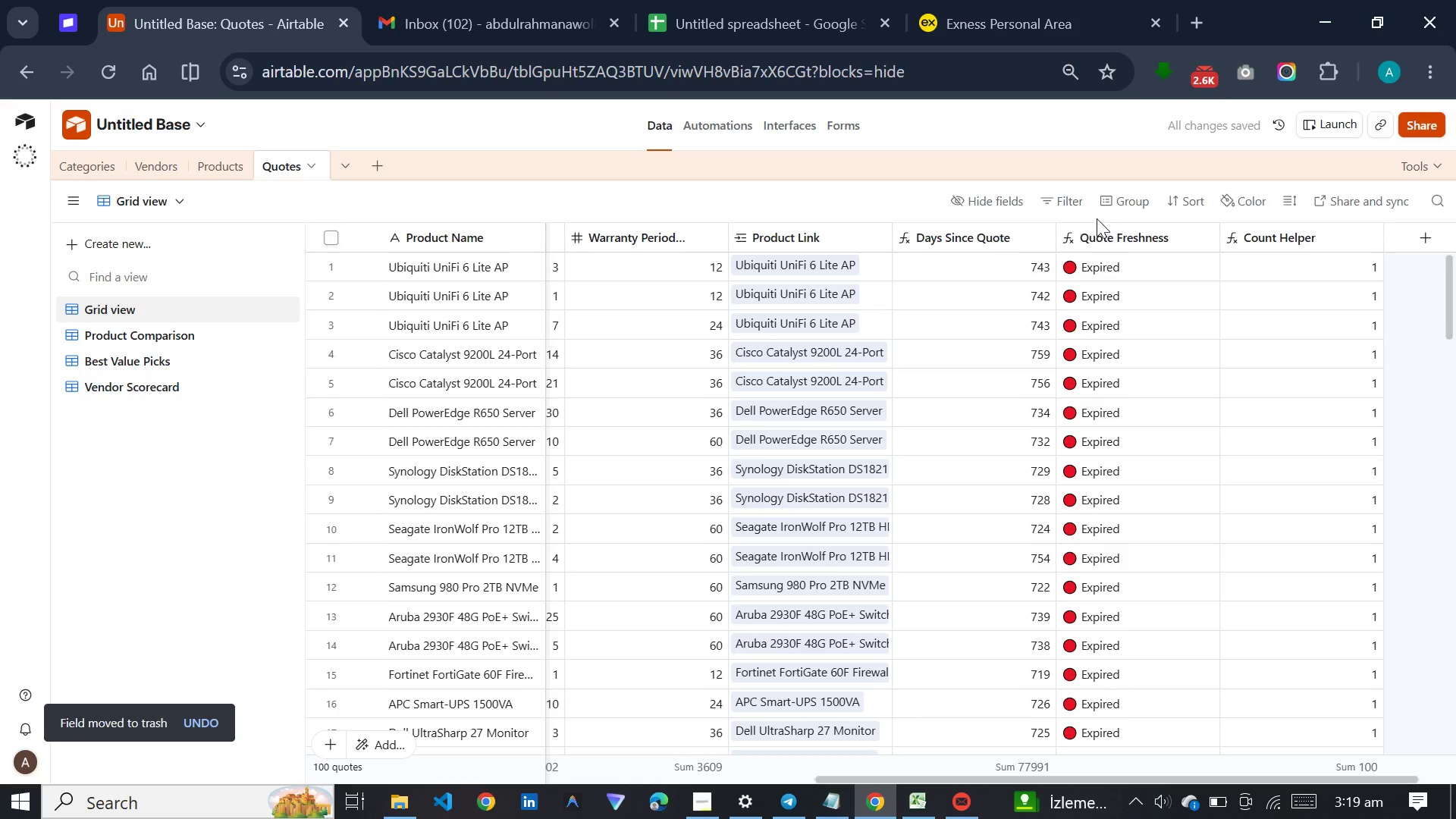 
left_click_drag(start_coordinate=[1113, 236], to_coordinate=[1090, 233])
 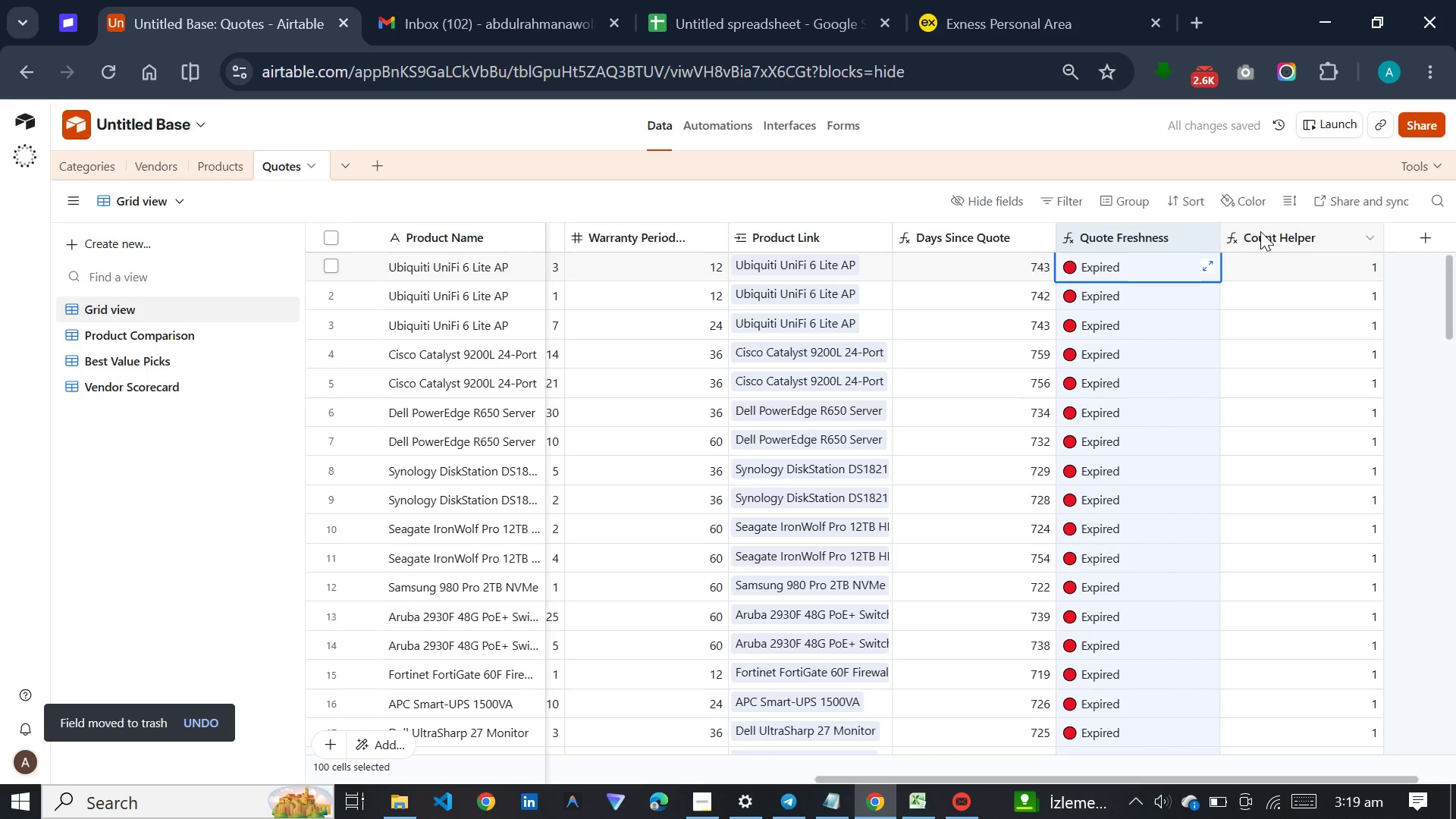 
left_click_drag(start_coordinate=[1270, 236], to_coordinate=[1141, 247])
 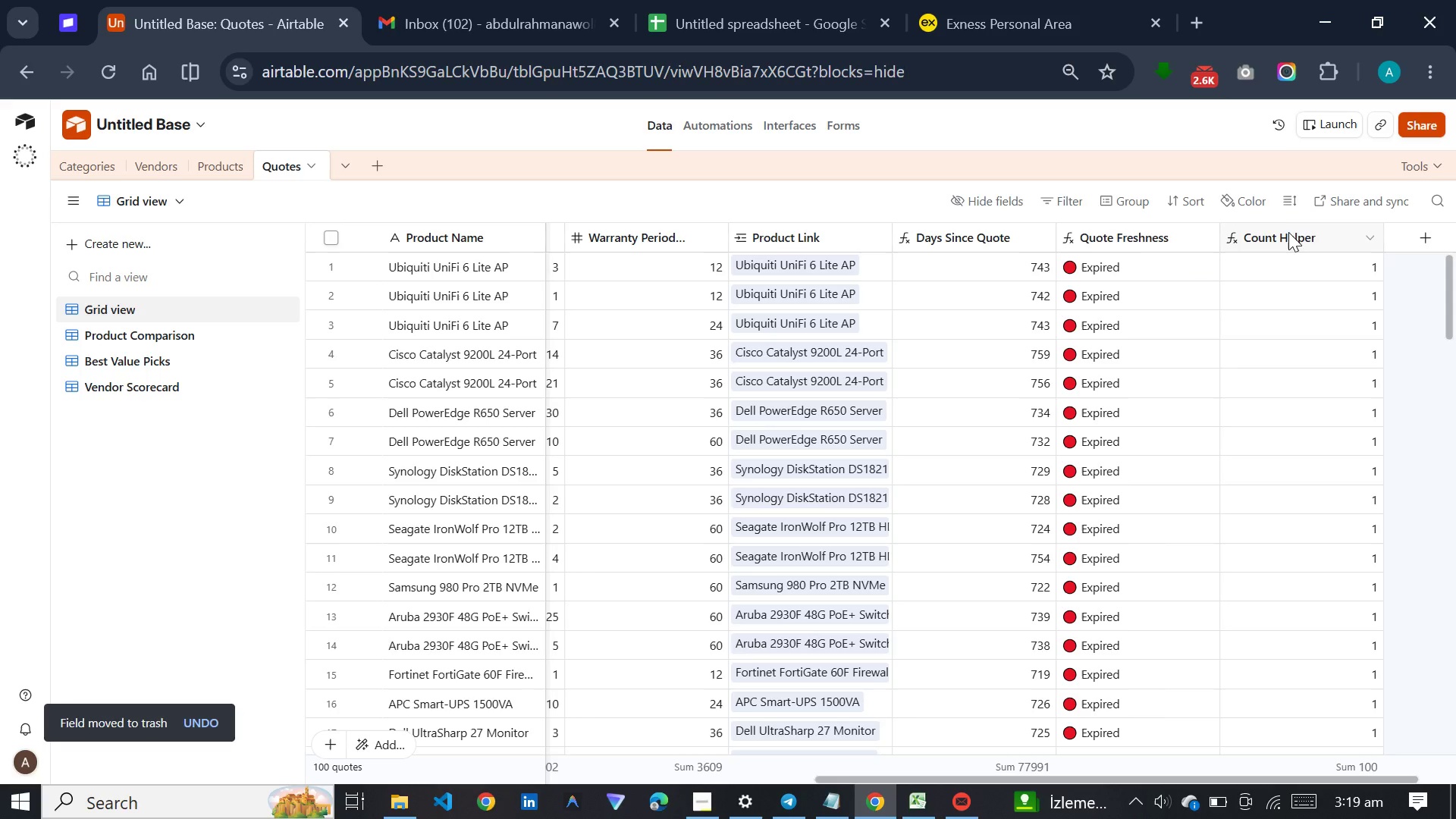 
left_click_drag(start_coordinate=[1288, 232], to_coordinate=[1124, 262])
 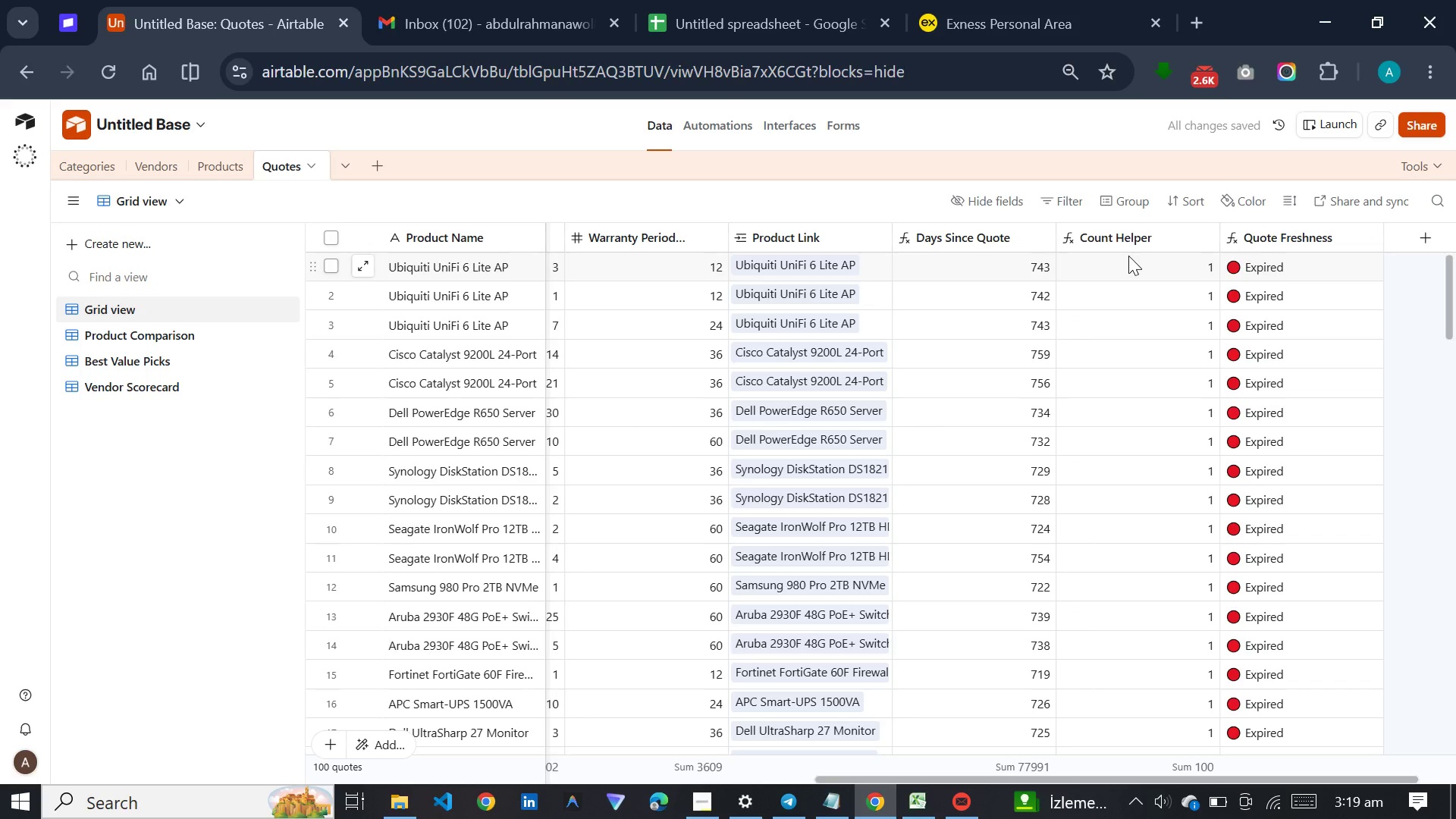 
left_click_drag(start_coordinate=[1135, 238], to_coordinate=[1261, 226])
 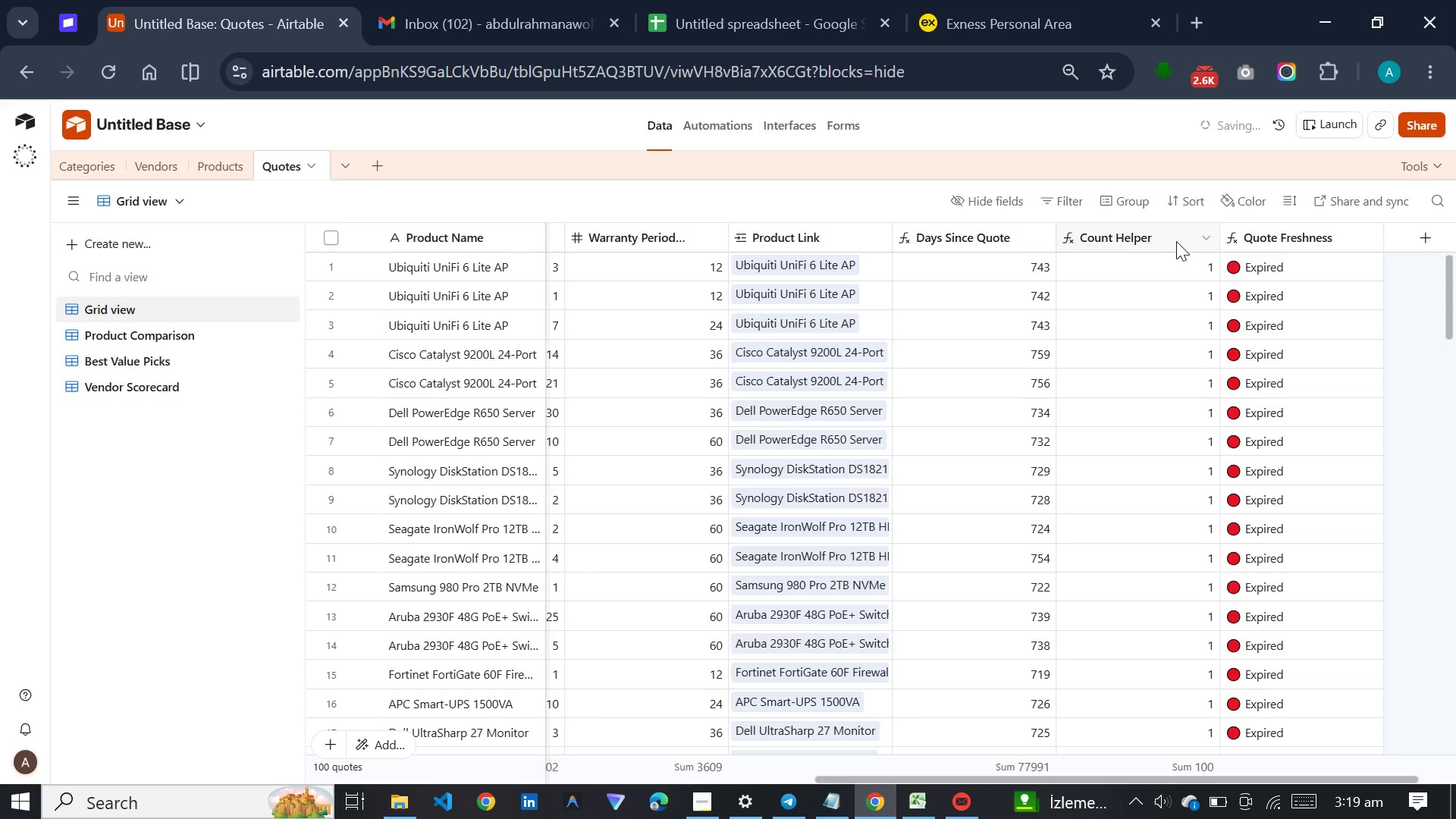 
left_click_drag(start_coordinate=[1163, 241], to_coordinate=[1335, 237])
 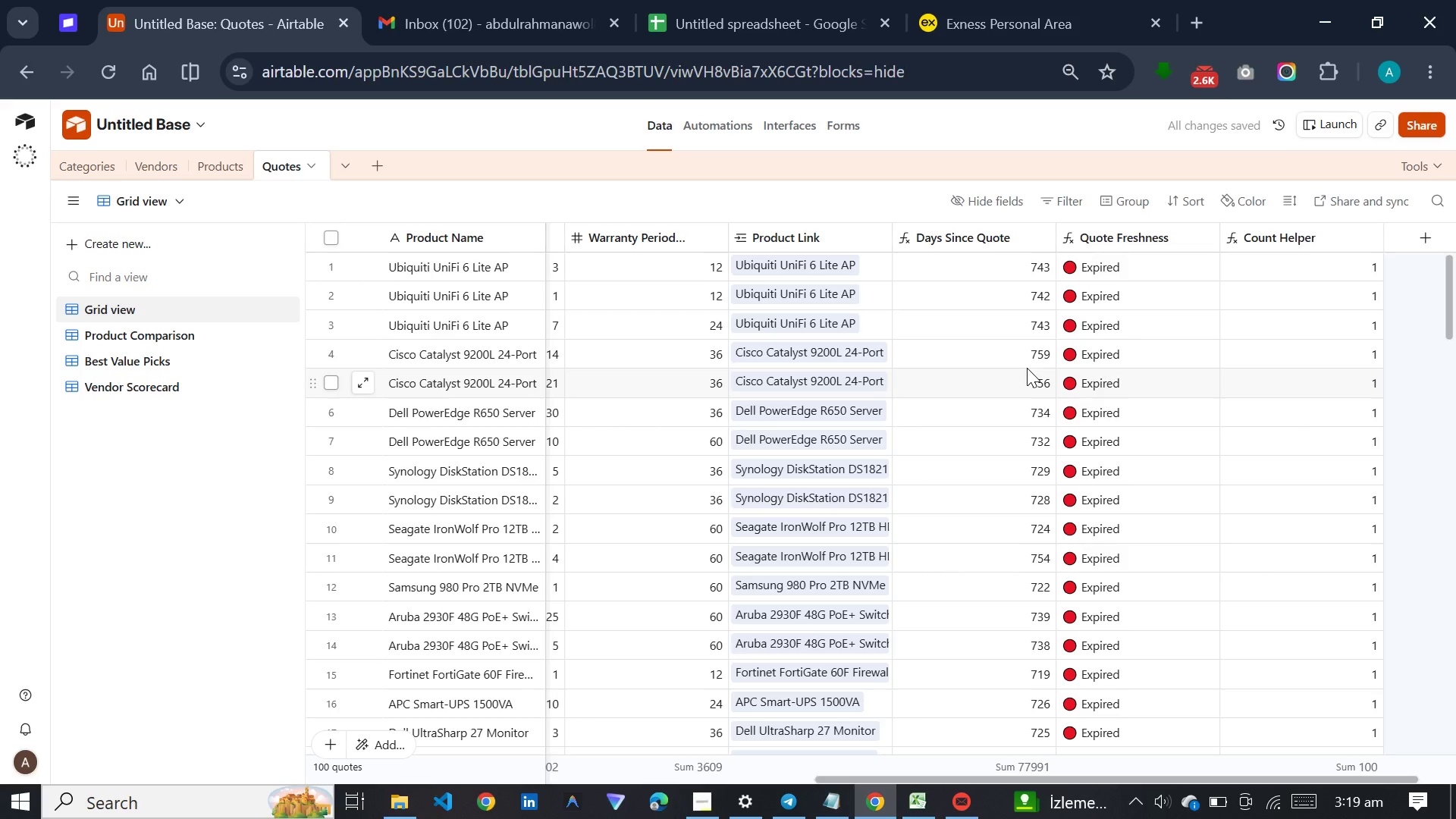 
wait(10.53)
 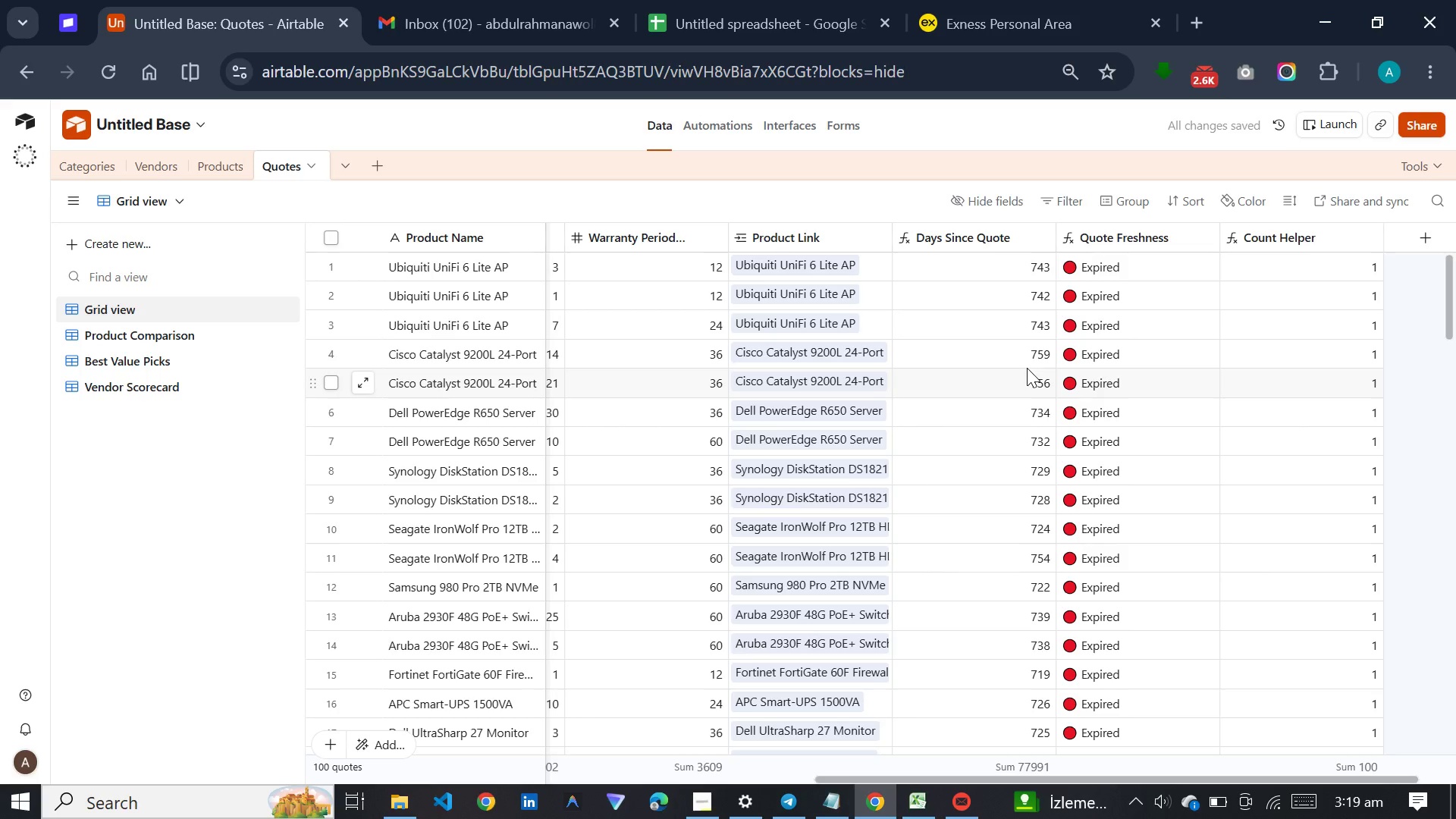 
left_click([1407, 242])
 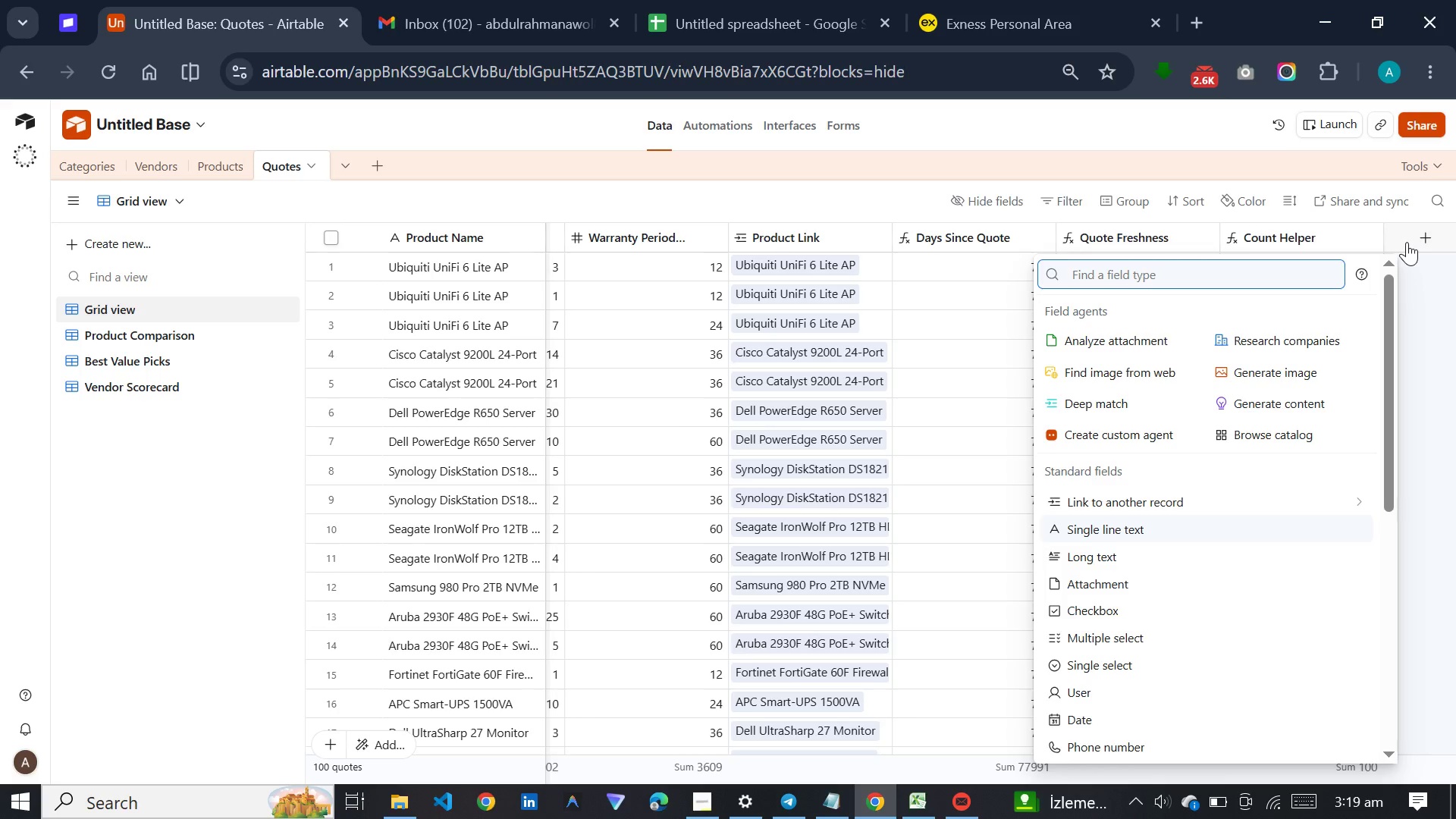 
wait(5.28)
 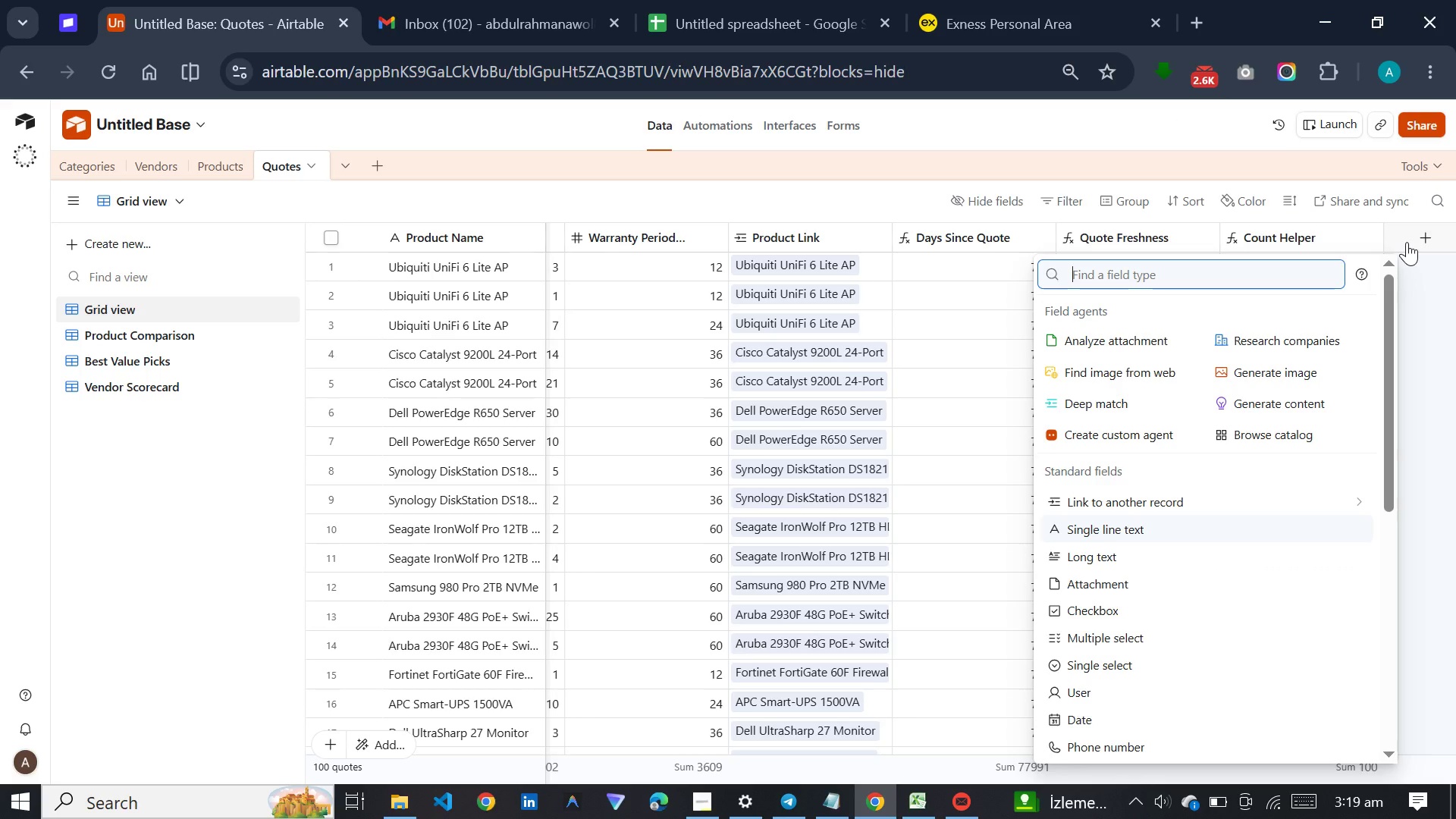 
type(fo)
 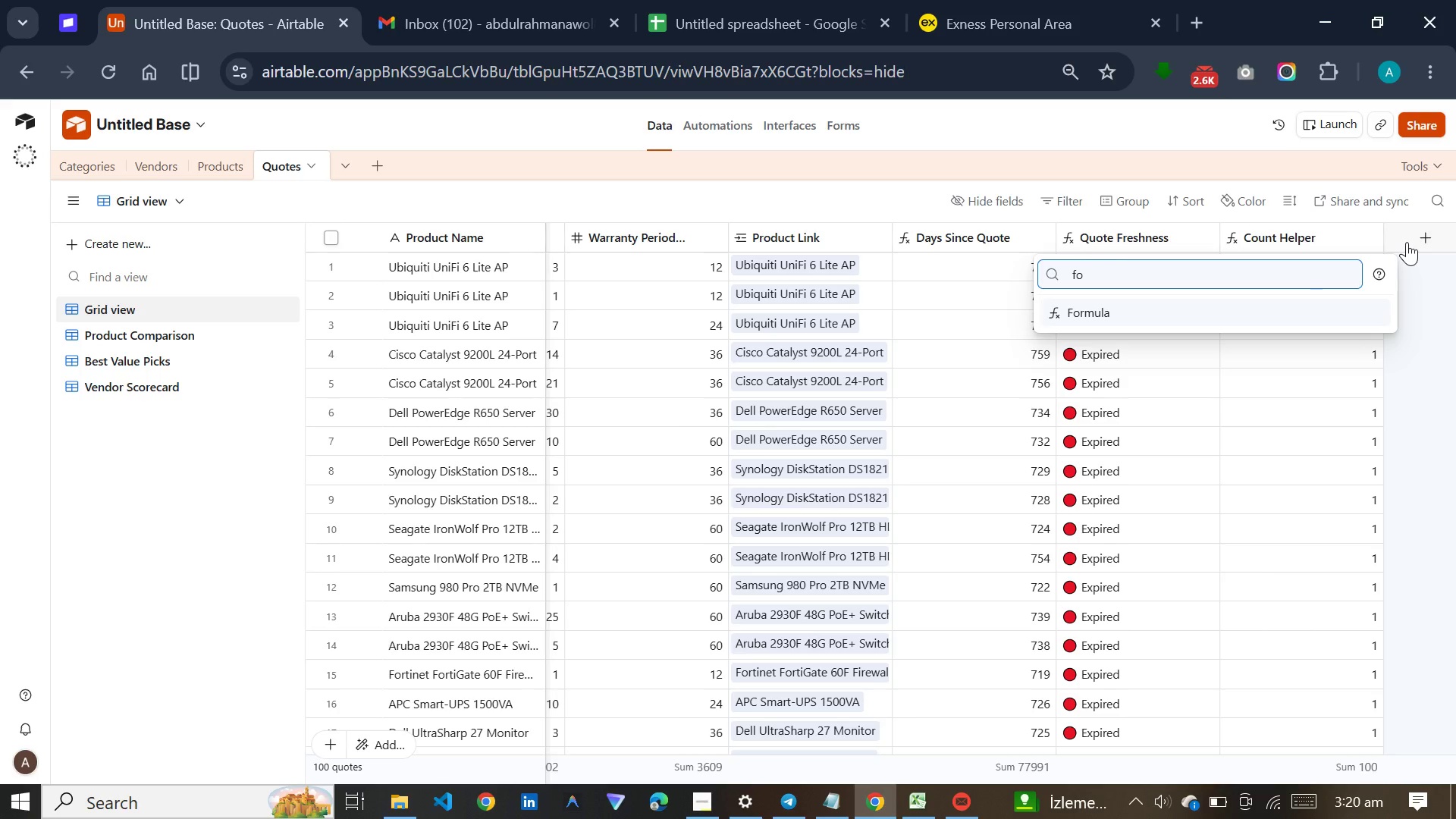 
wait(34.44)
 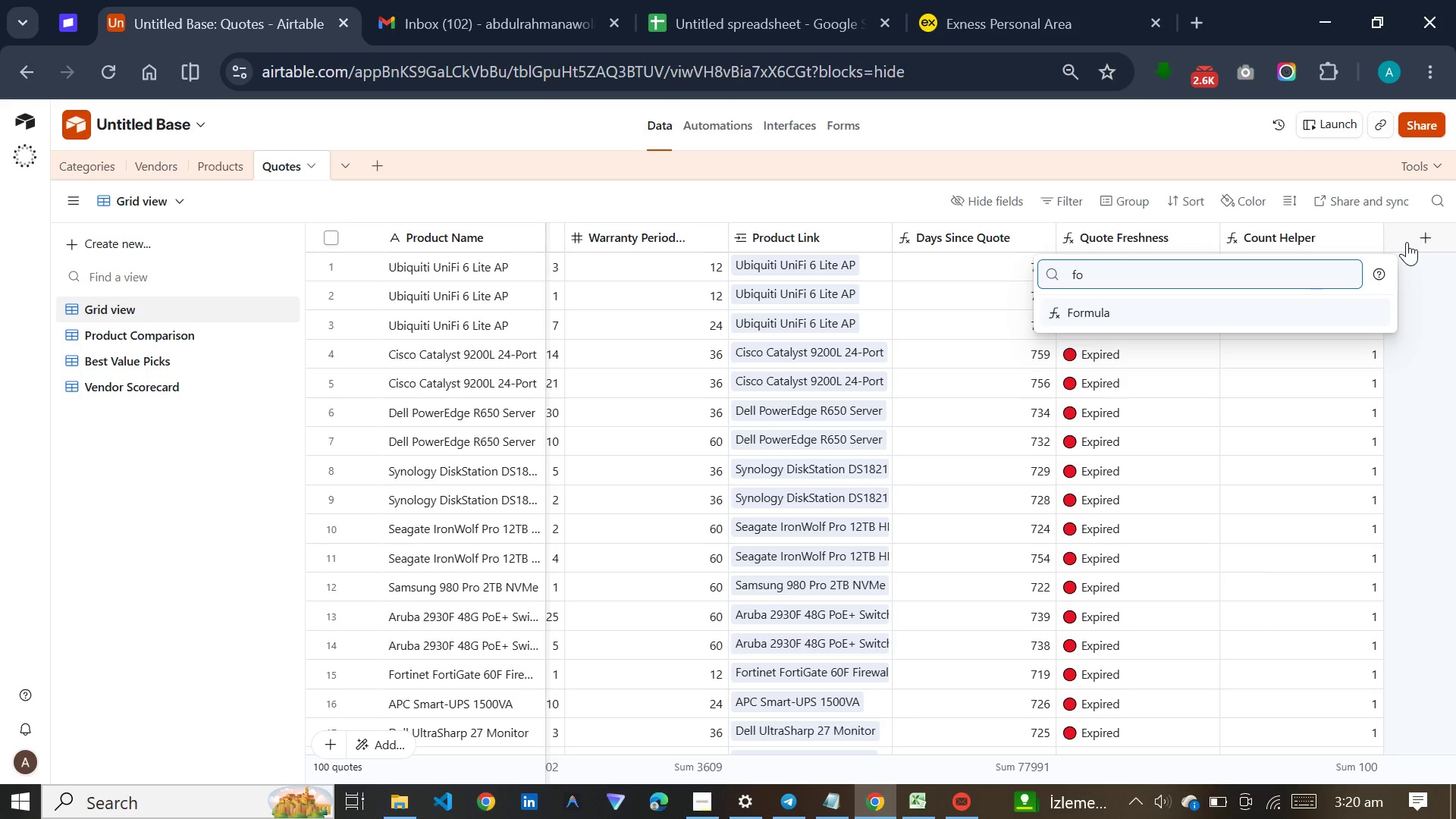 
left_click([776, 817])
 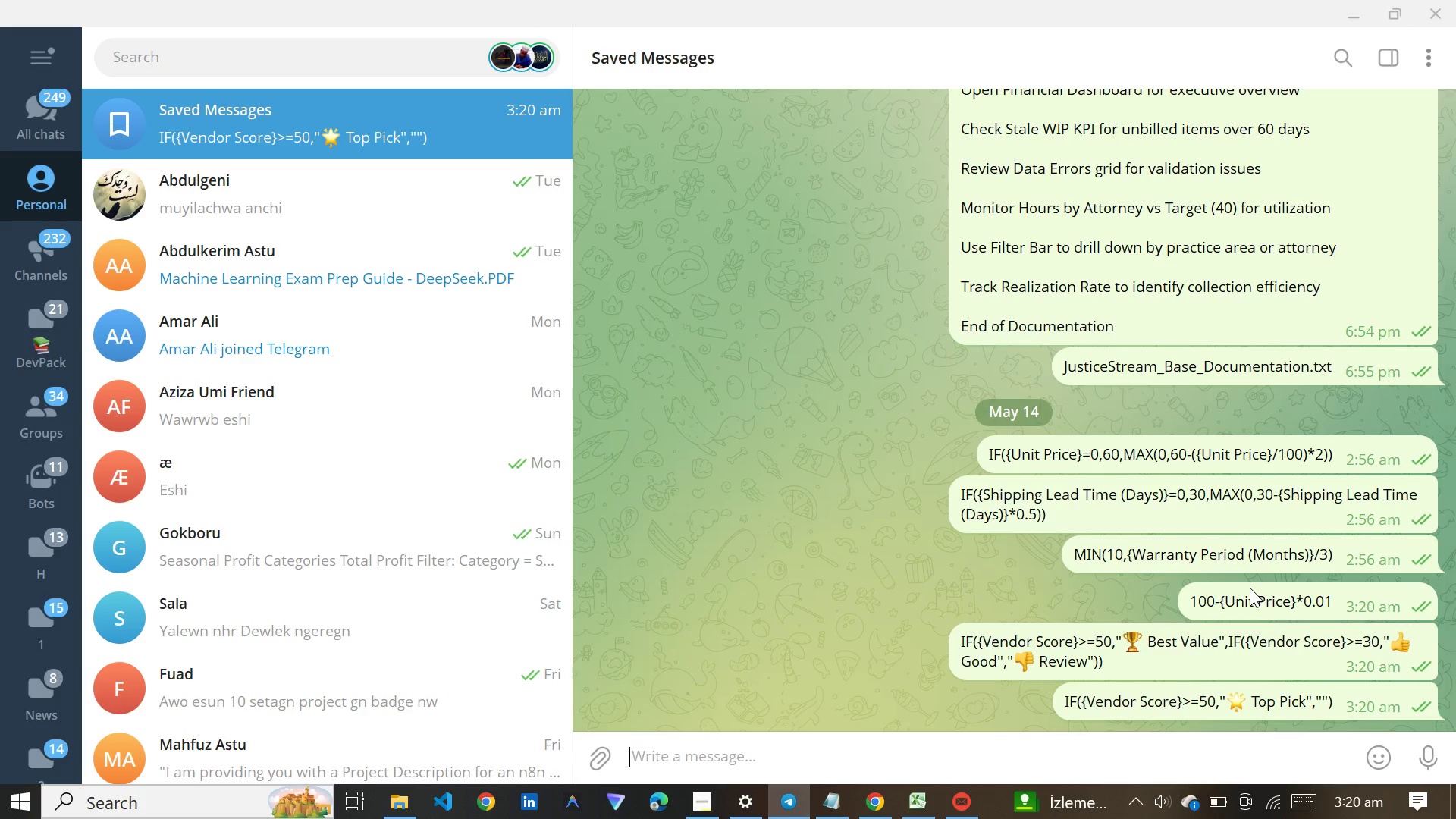 
right_click([1250, 589])
 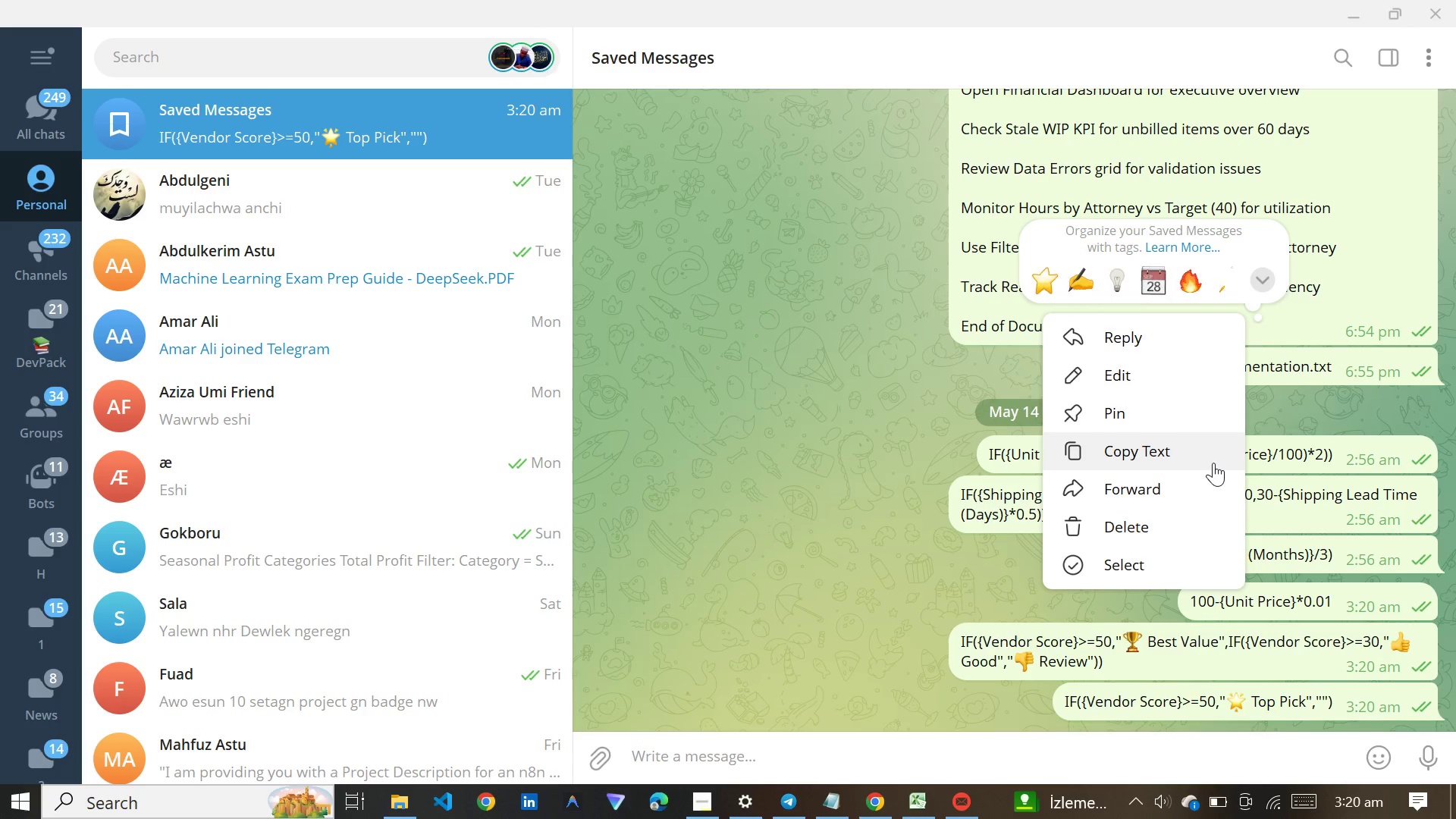 
left_click([1213, 463])
 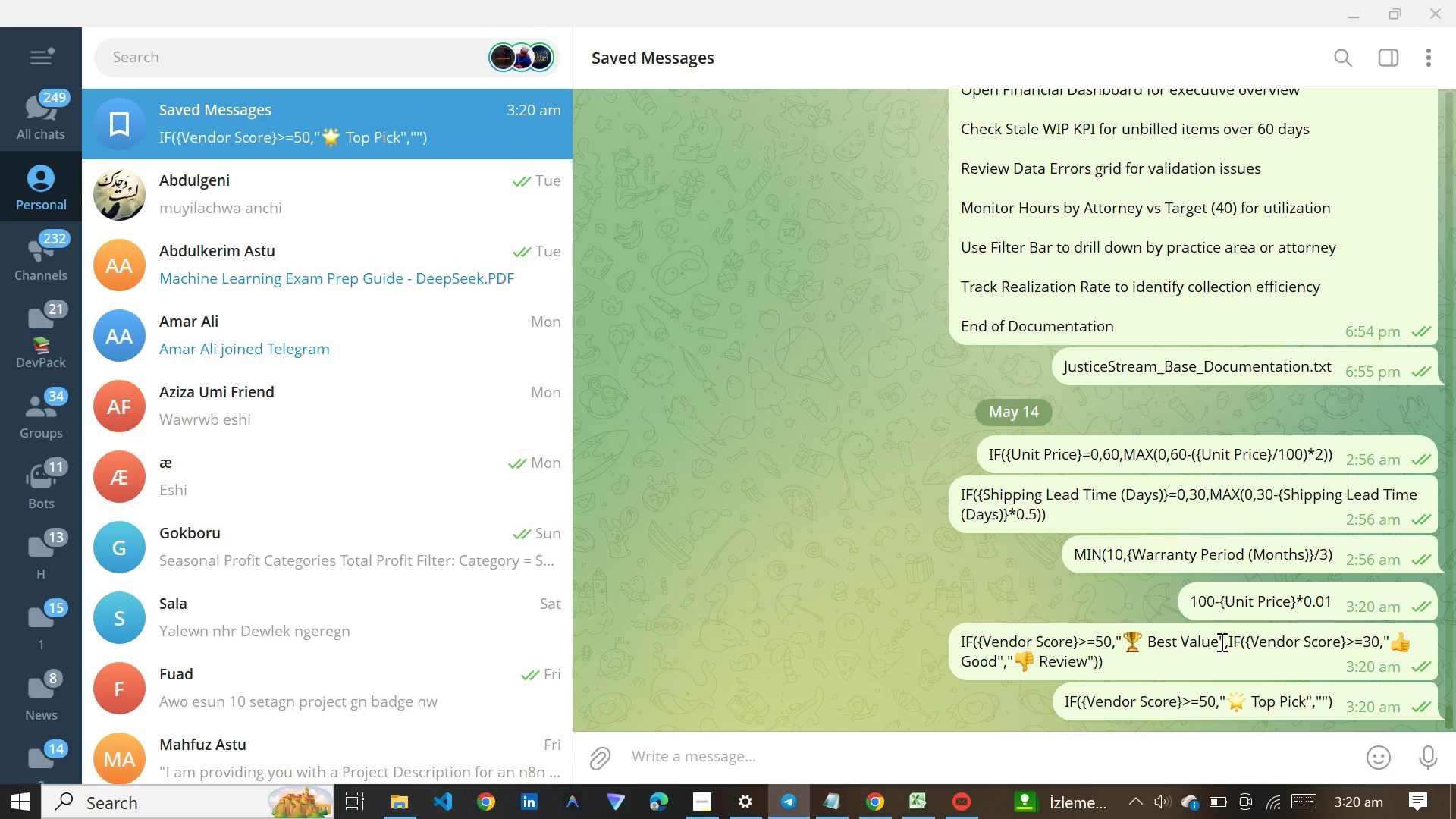 
right_click([1220, 642])
 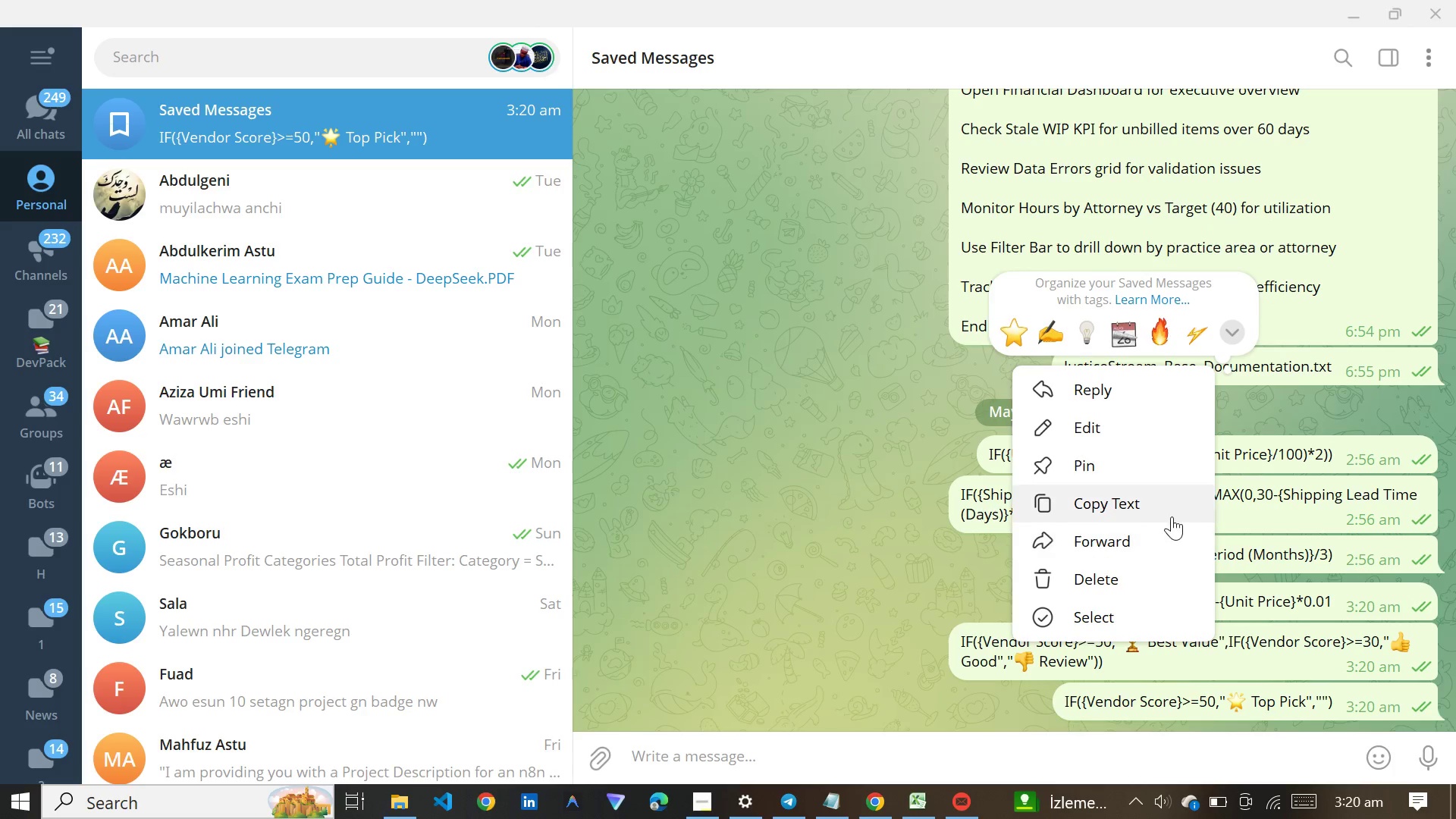 
left_click([1170, 512])
 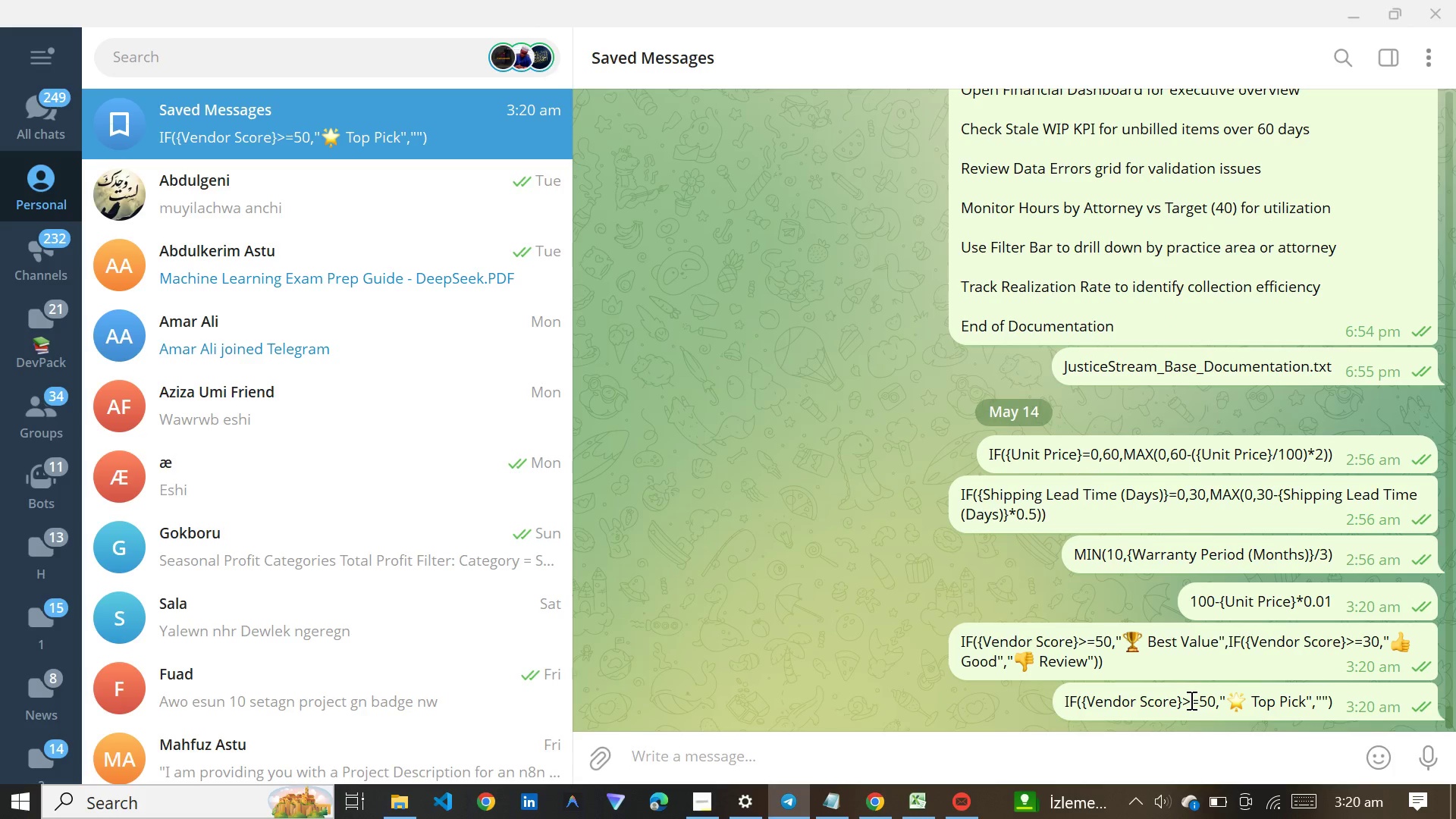 
right_click([1190, 700])
 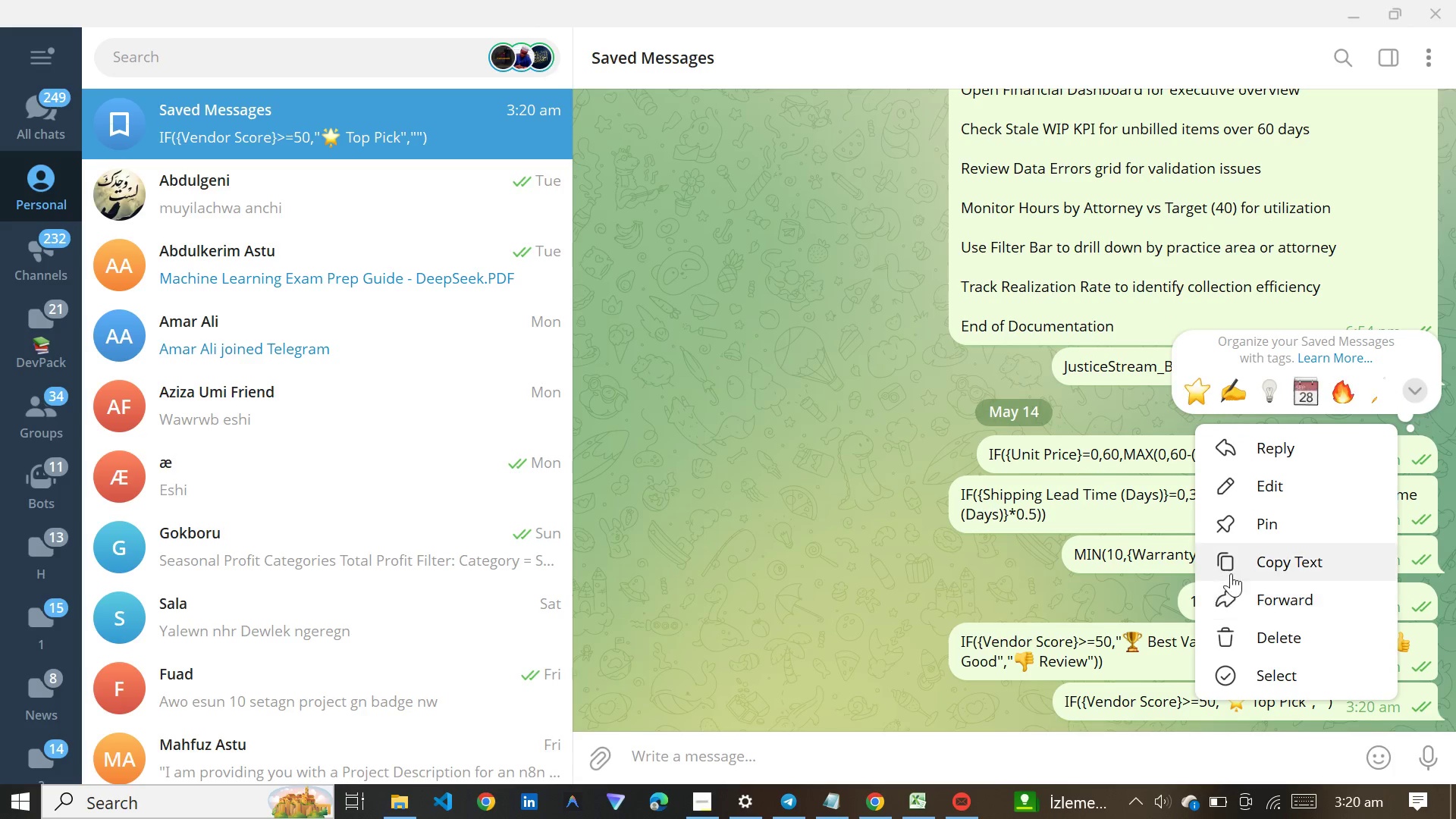 
left_click([1232, 570])
 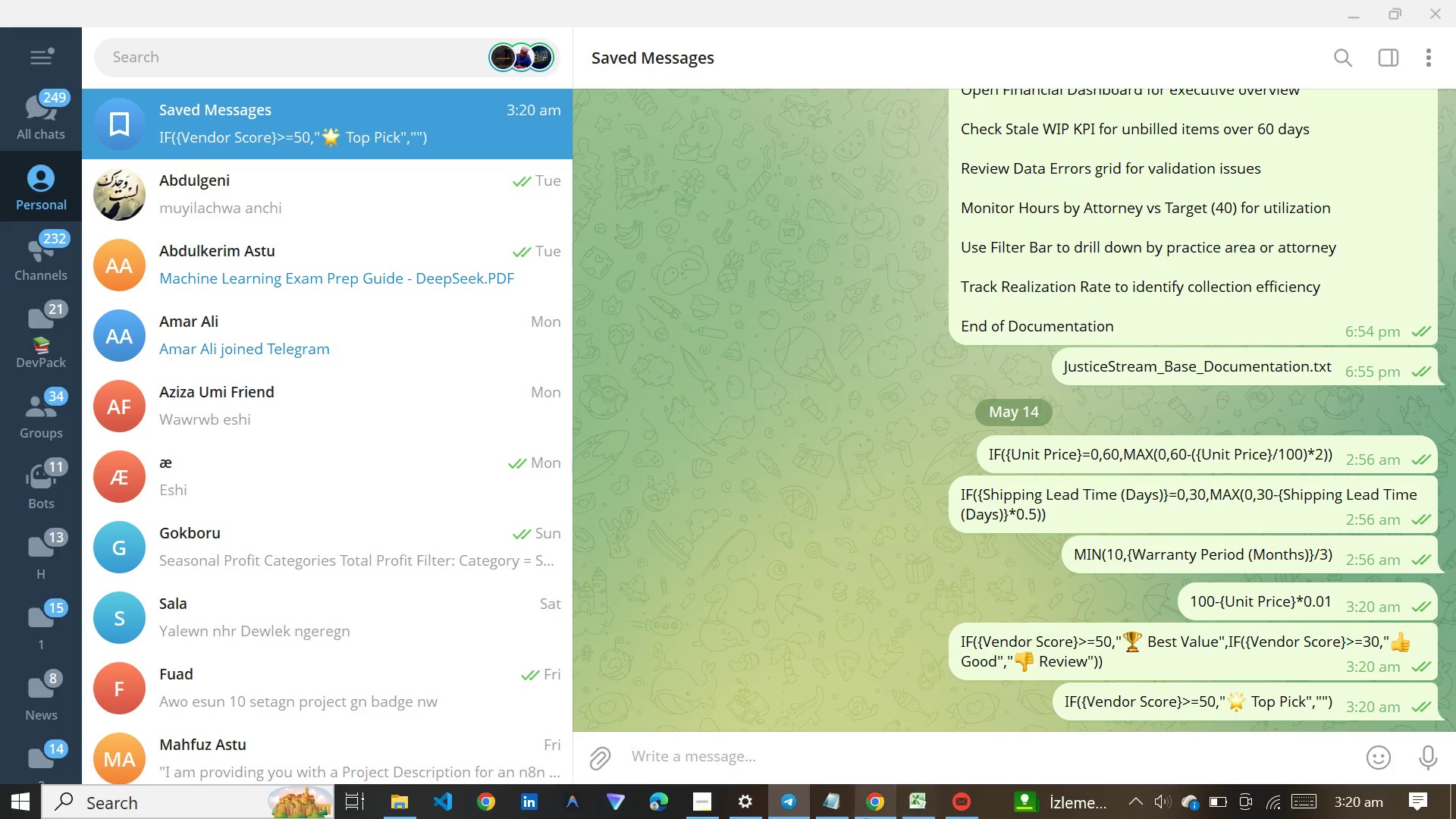 
left_click([863, 818])
 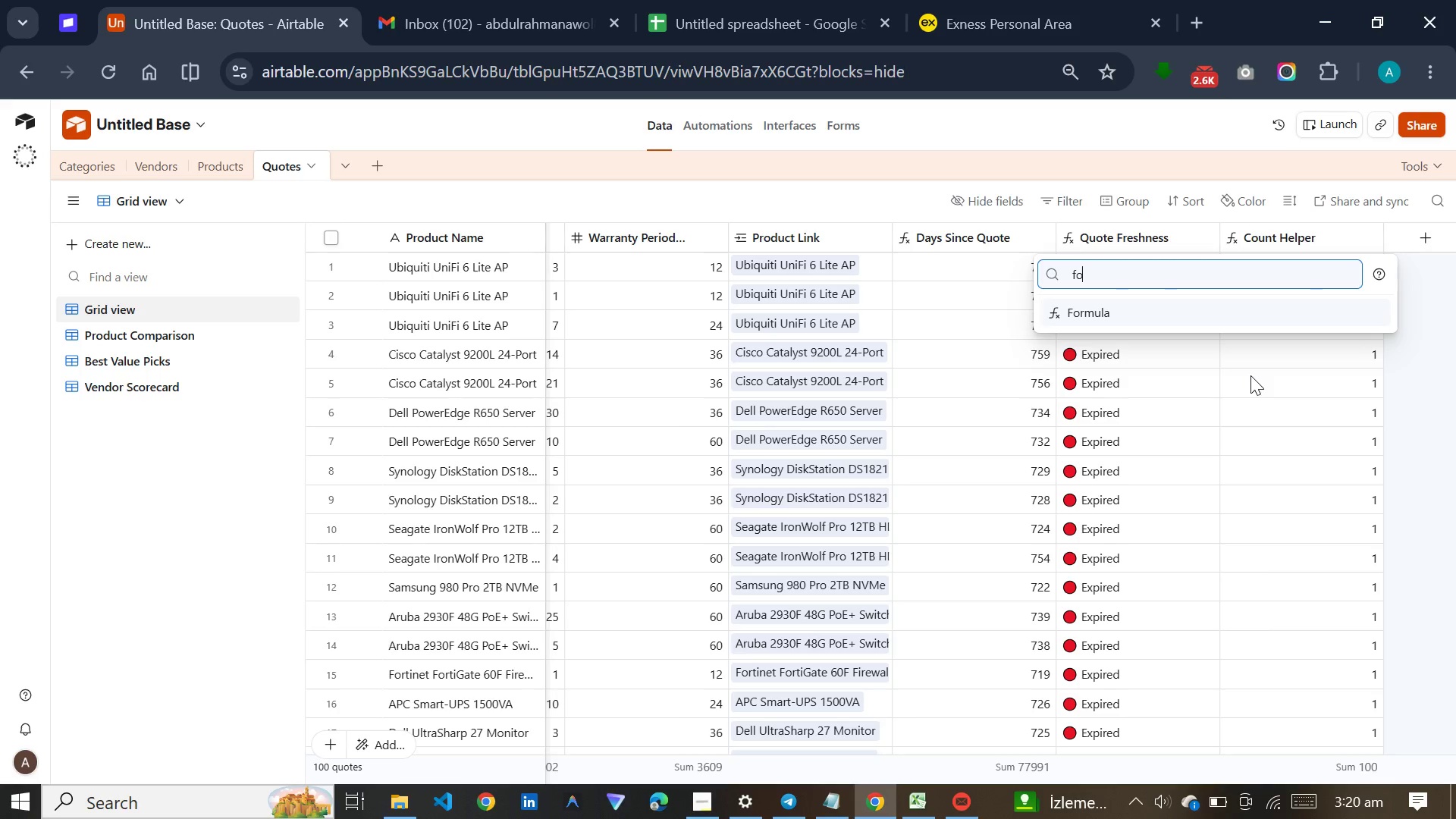 
key(Enter)
 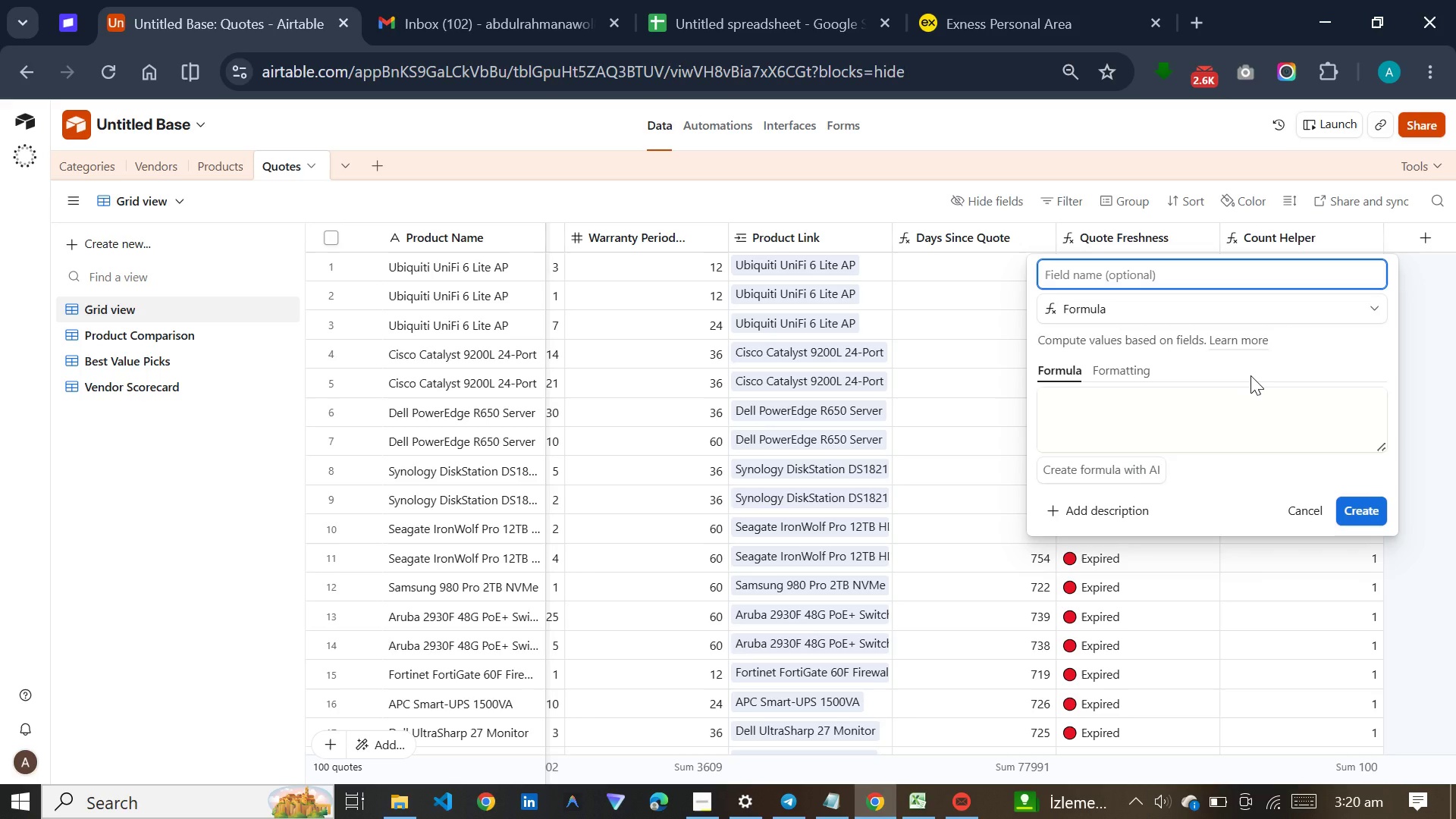 
wait(16.14)
 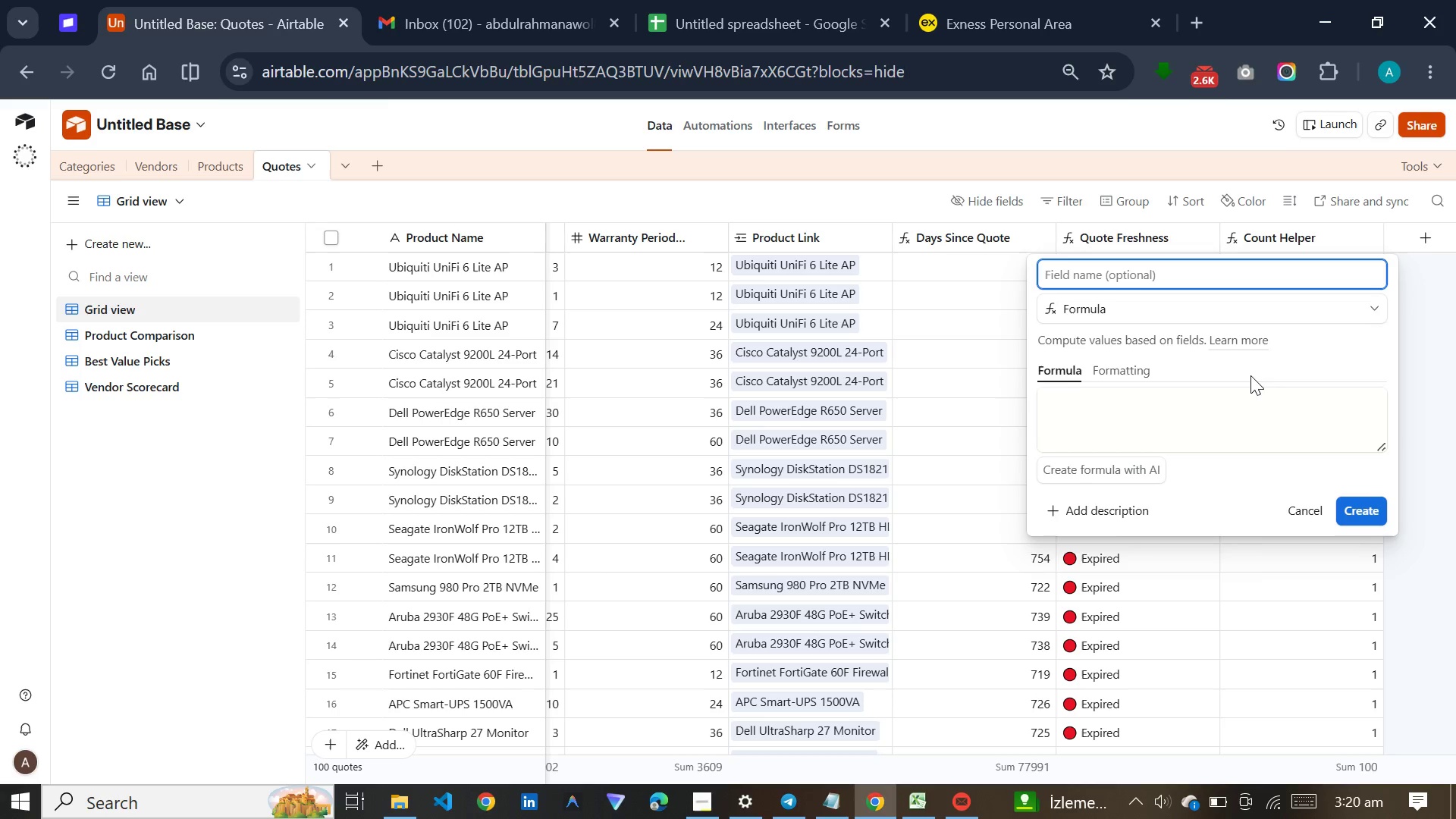 
type(Vendor Score)
 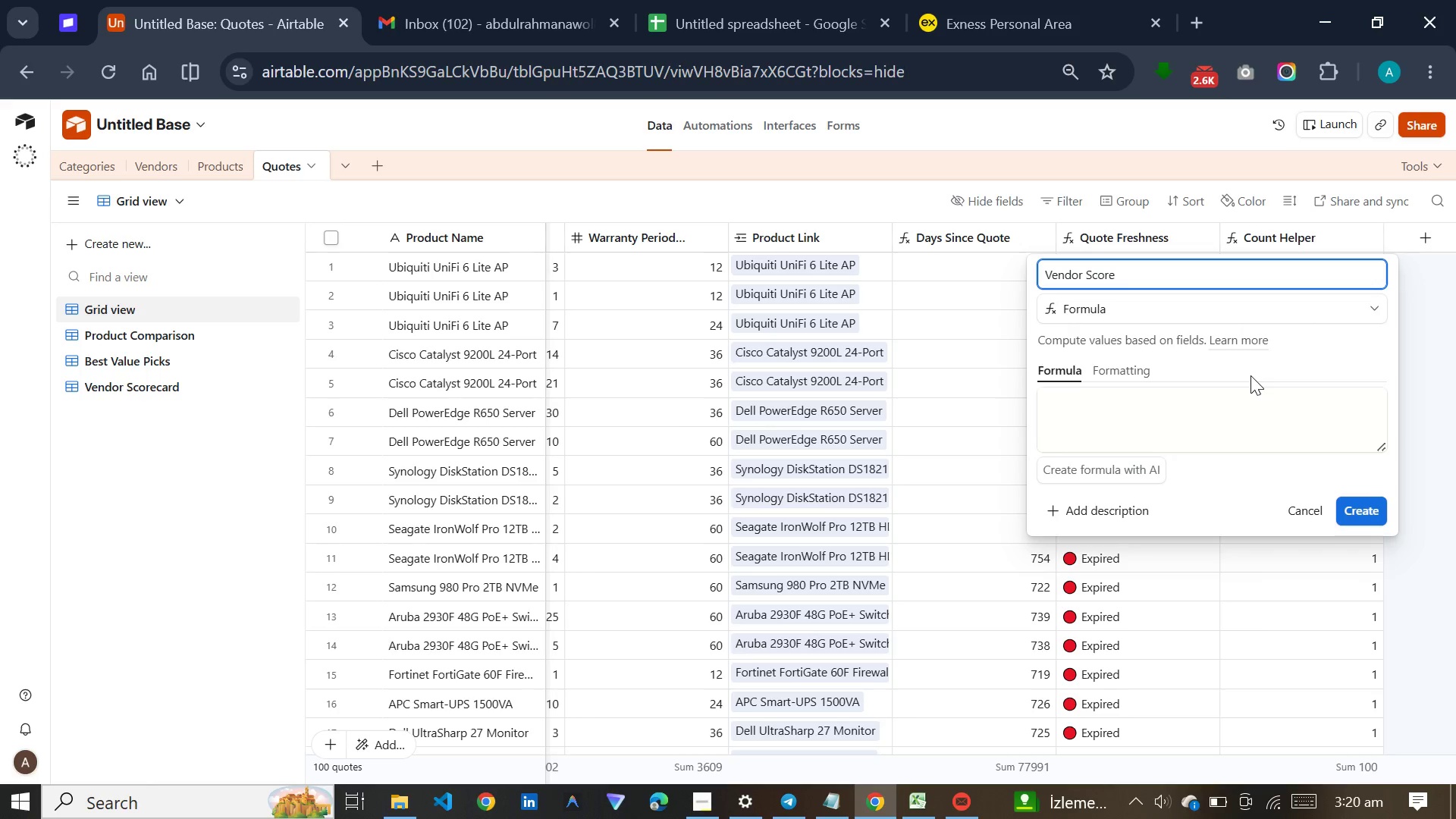 
left_click([1238, 409])
 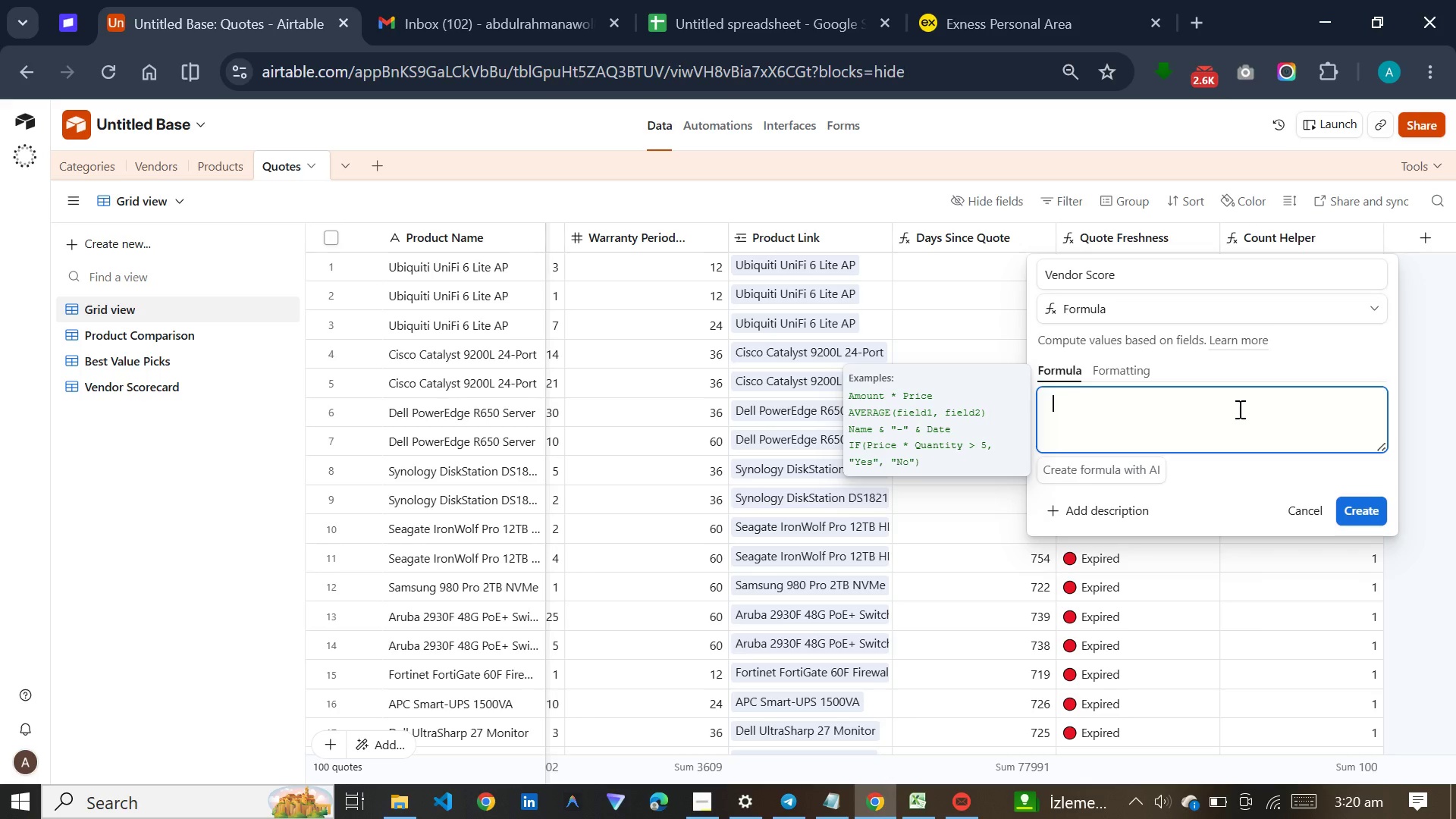 
key(Meta+V)
 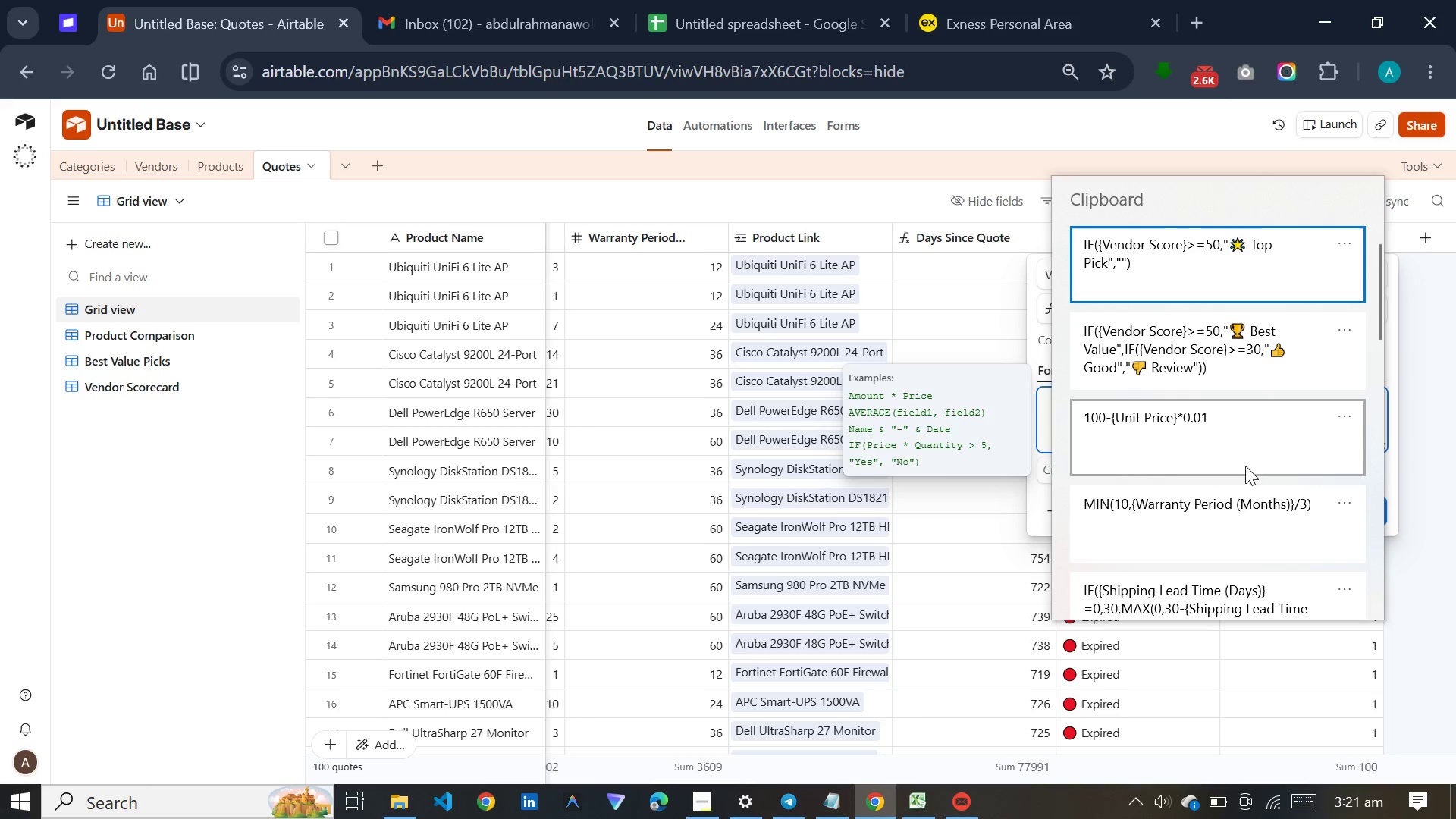 
wait(5.78)
 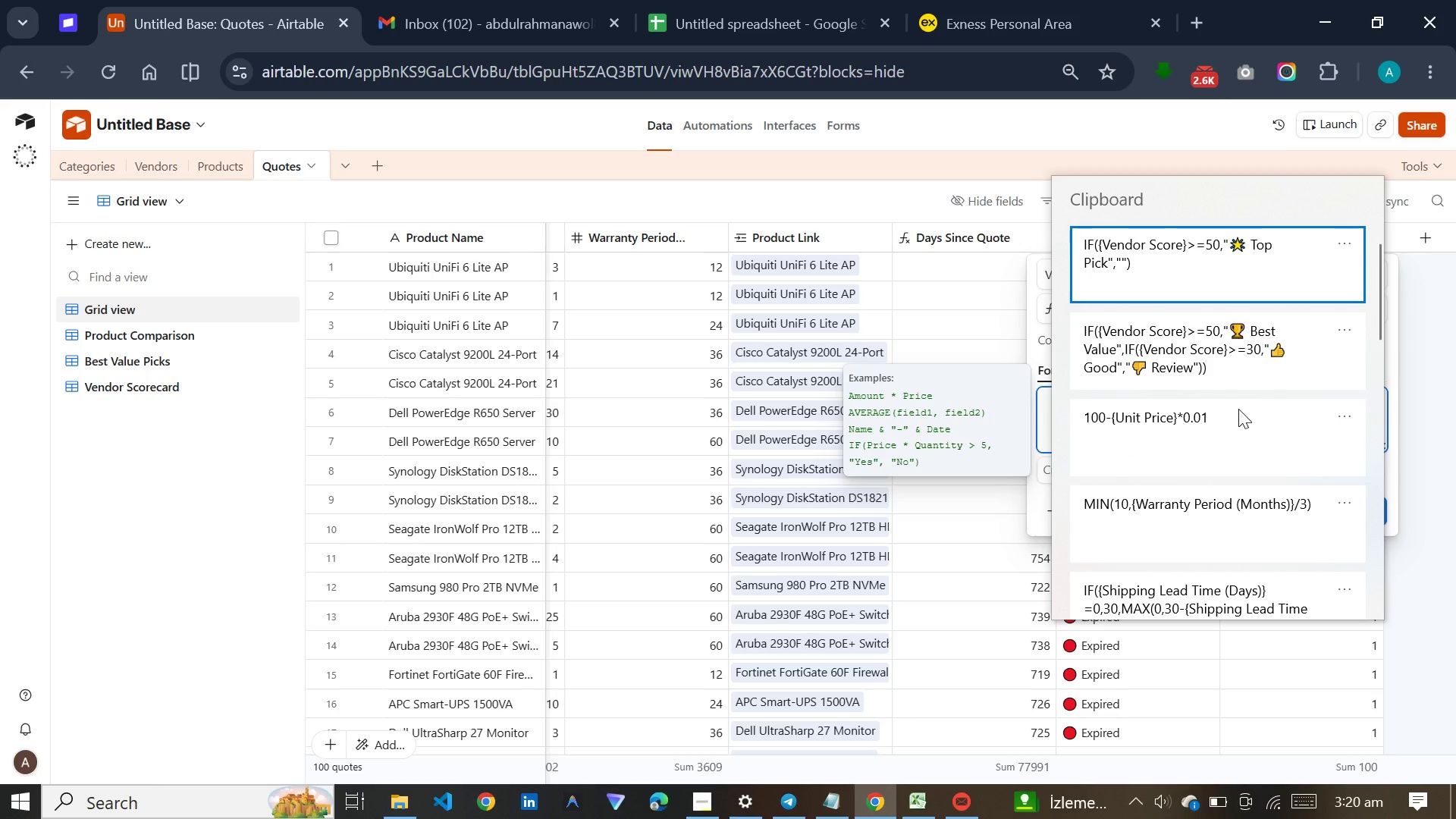 
left_click([1254, 413])
 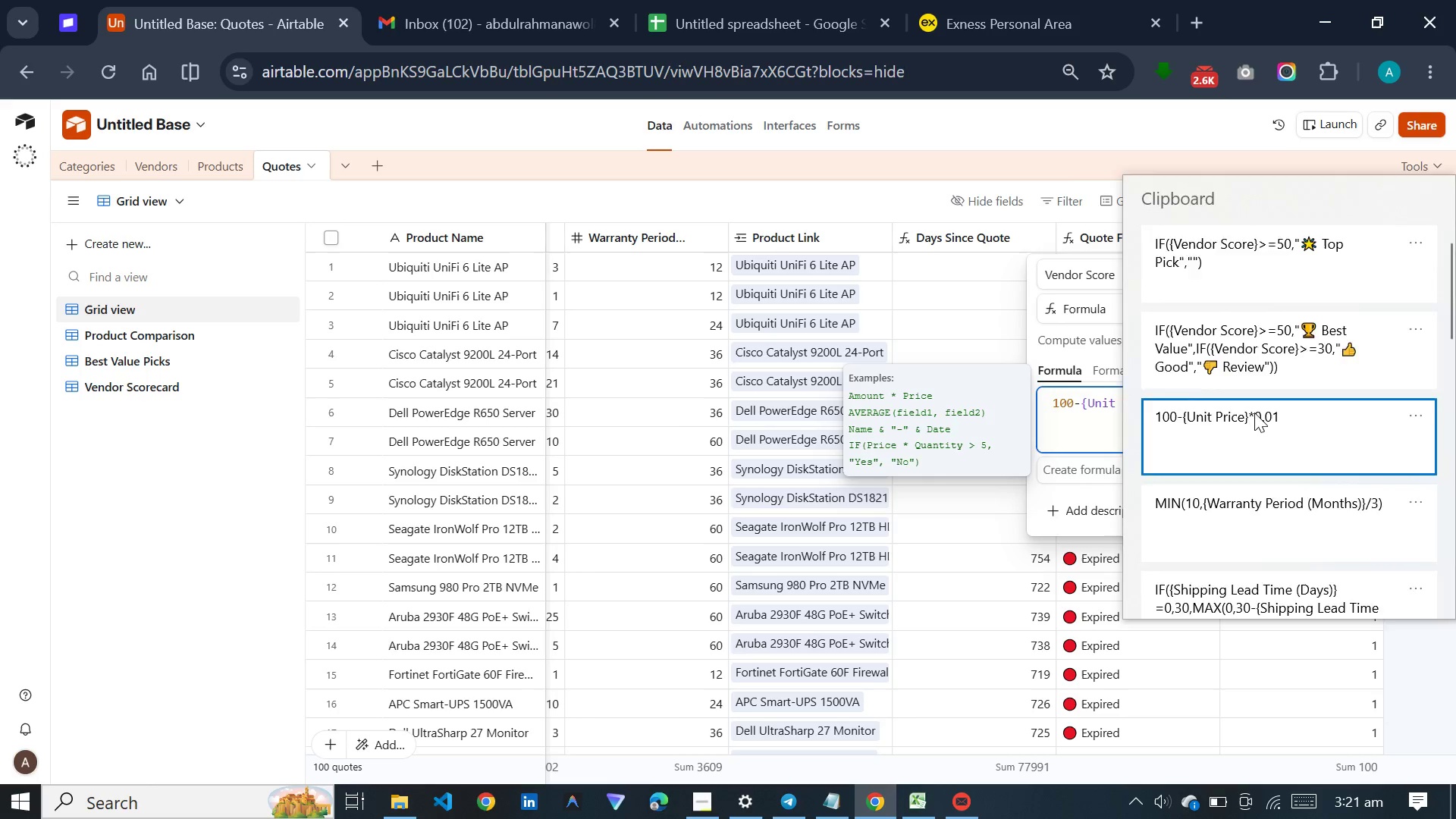 
key(Control+ControlLeft)
 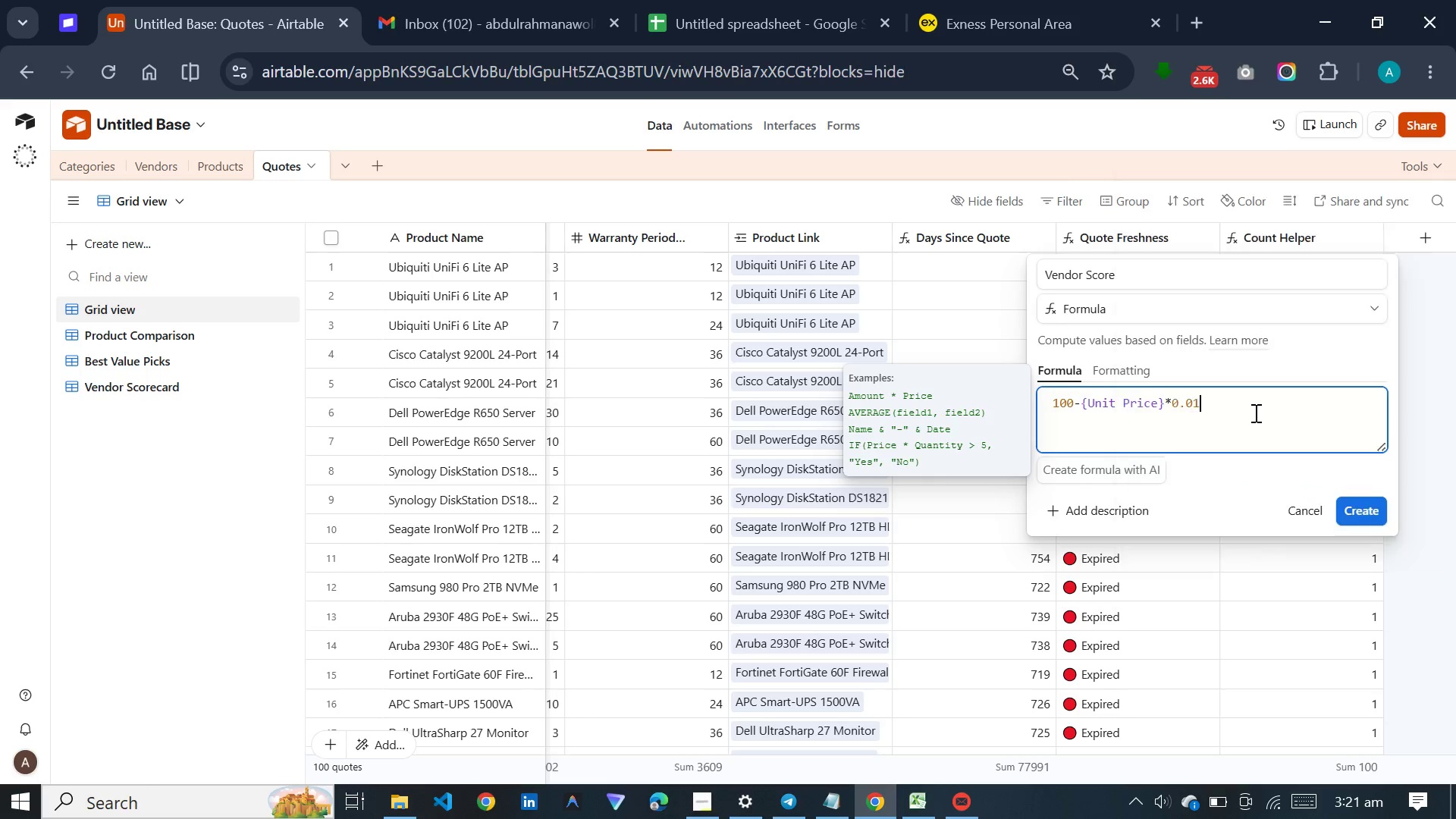 
wait(5.27)
 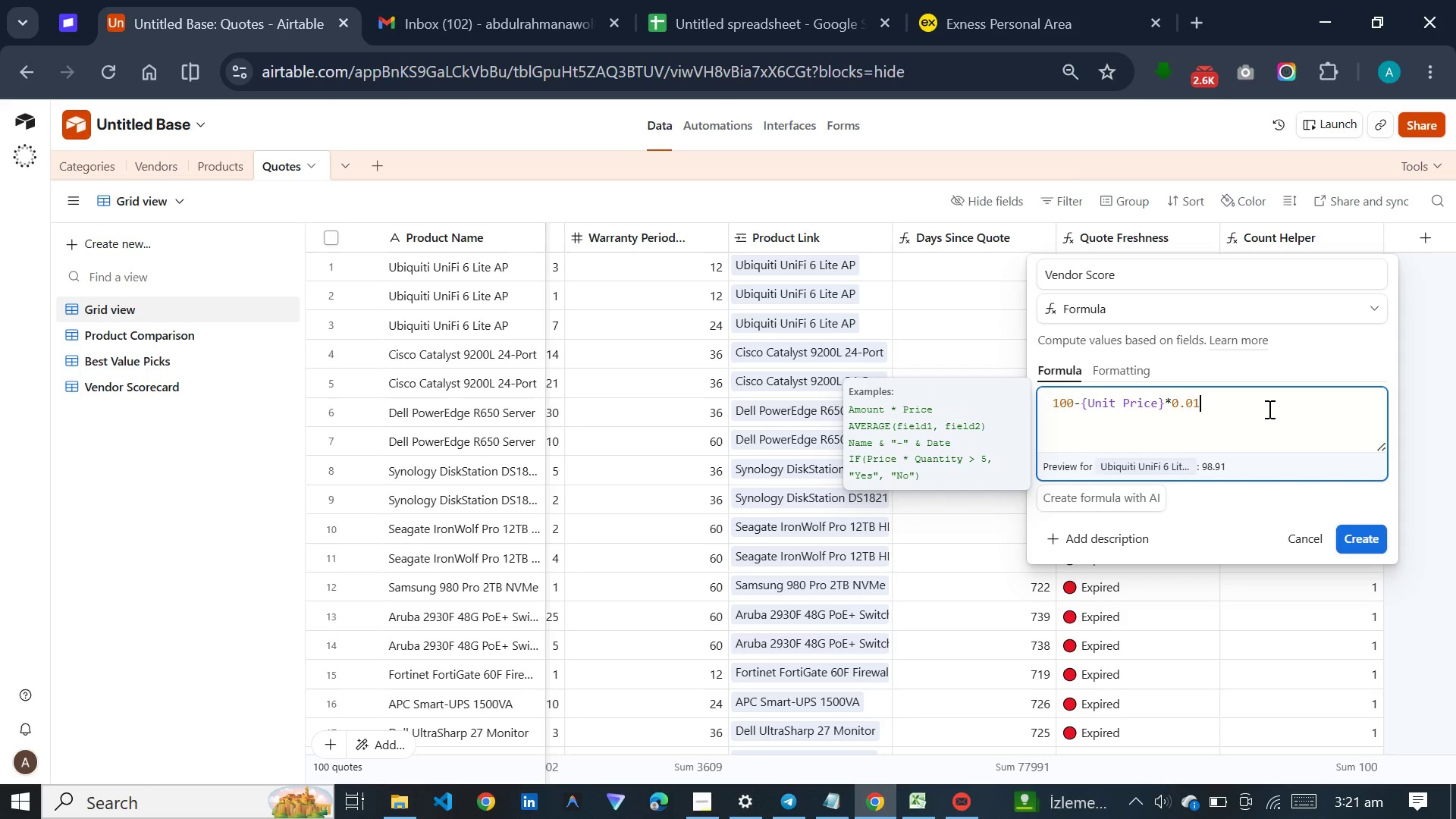 
left_click([1144, 362])
 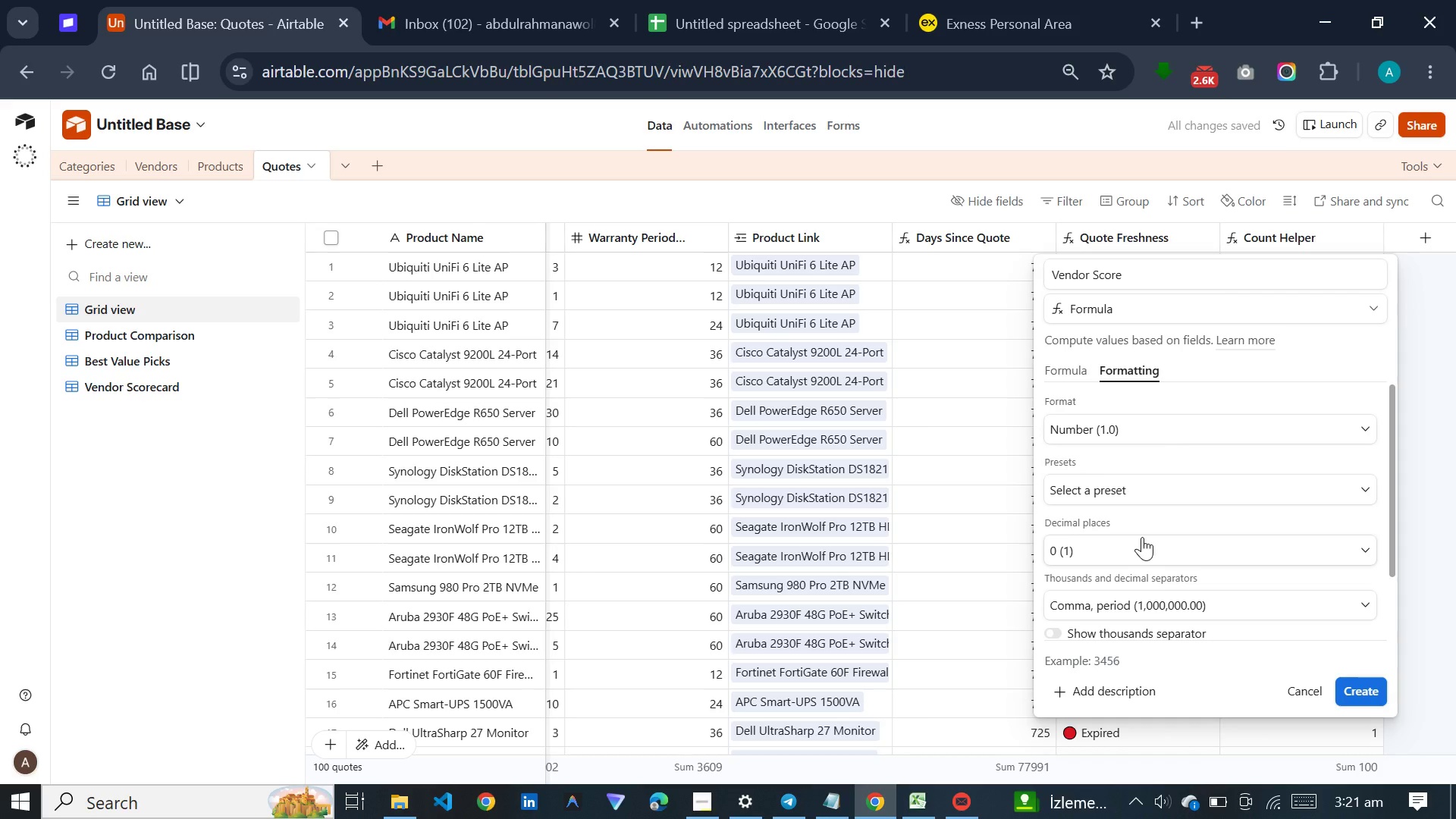 
left_click([1142, 559])
 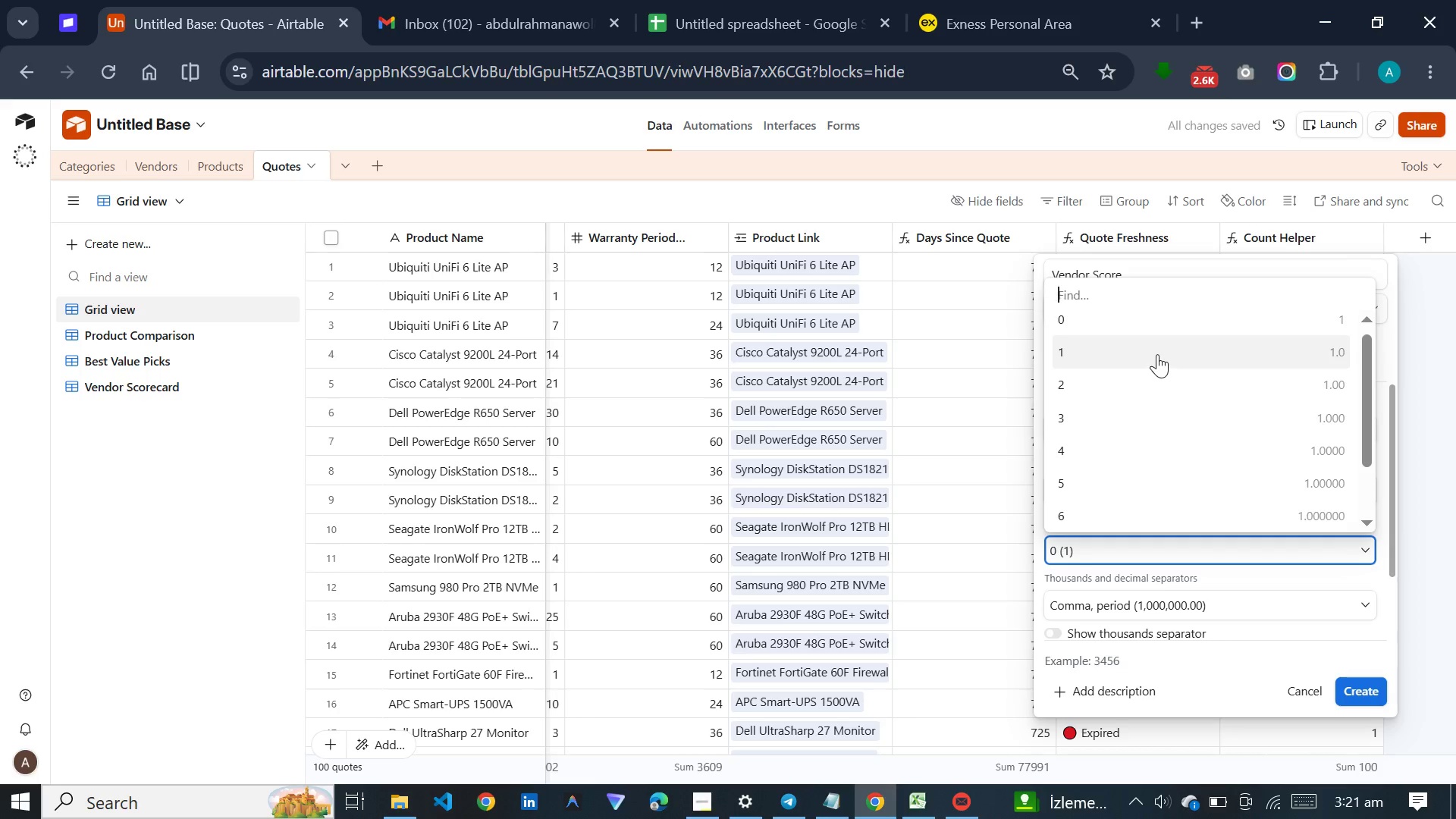 
left_click([1157, 354])
 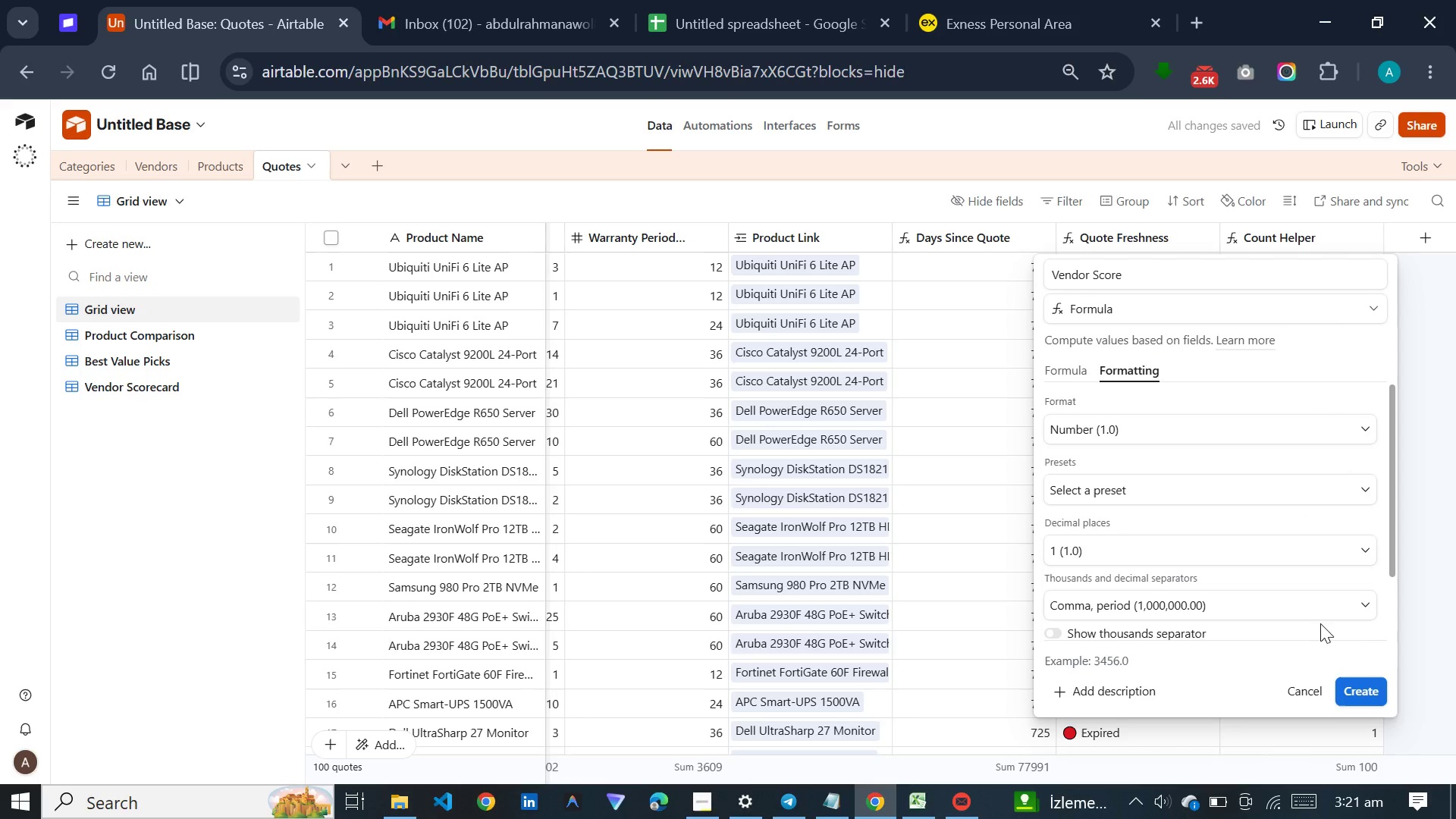 
left_click([1353, 679])
 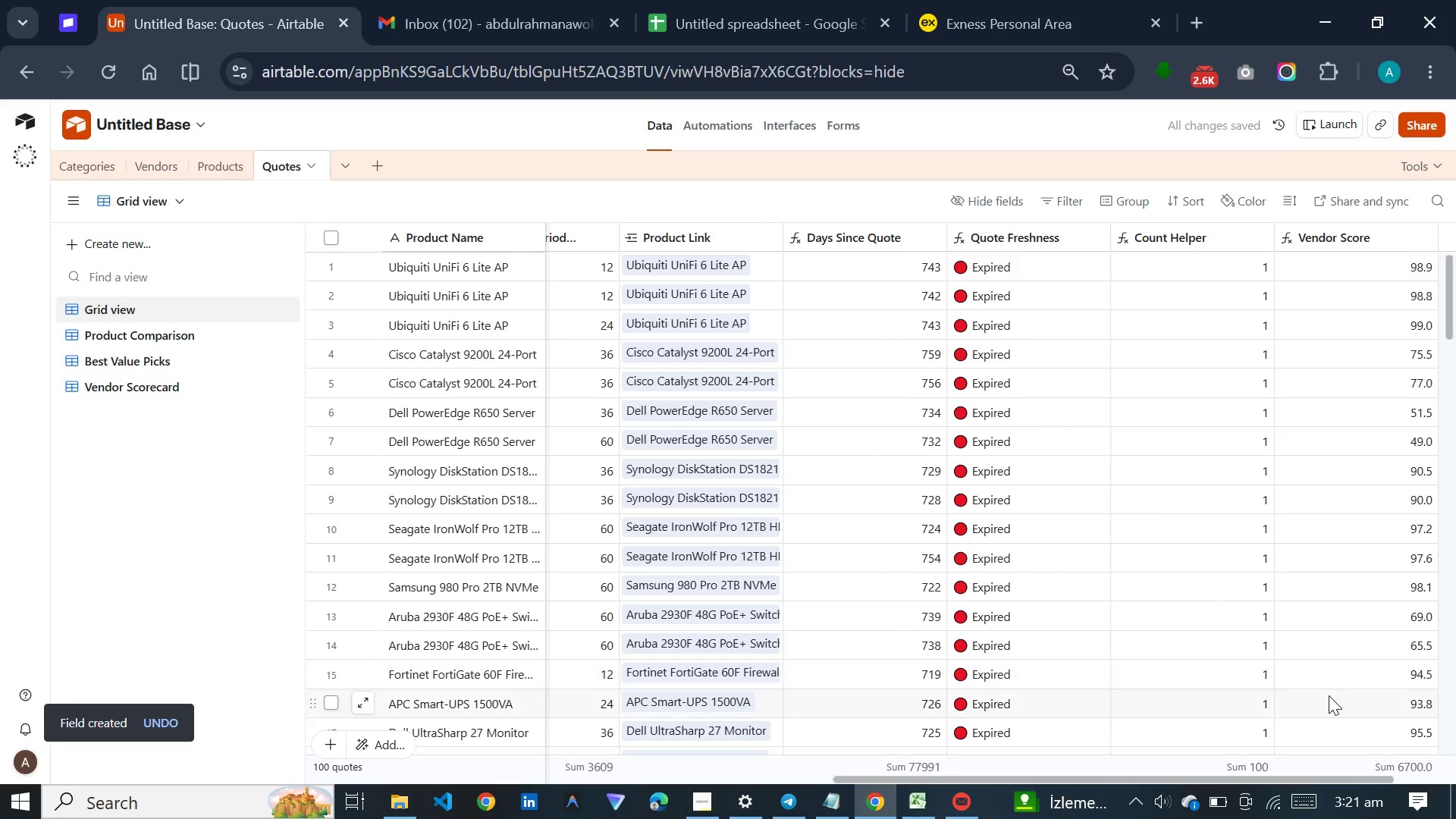 
left_click_drag(start_coordinate=[1296, 780], to_coordinate=[1388, 780])
 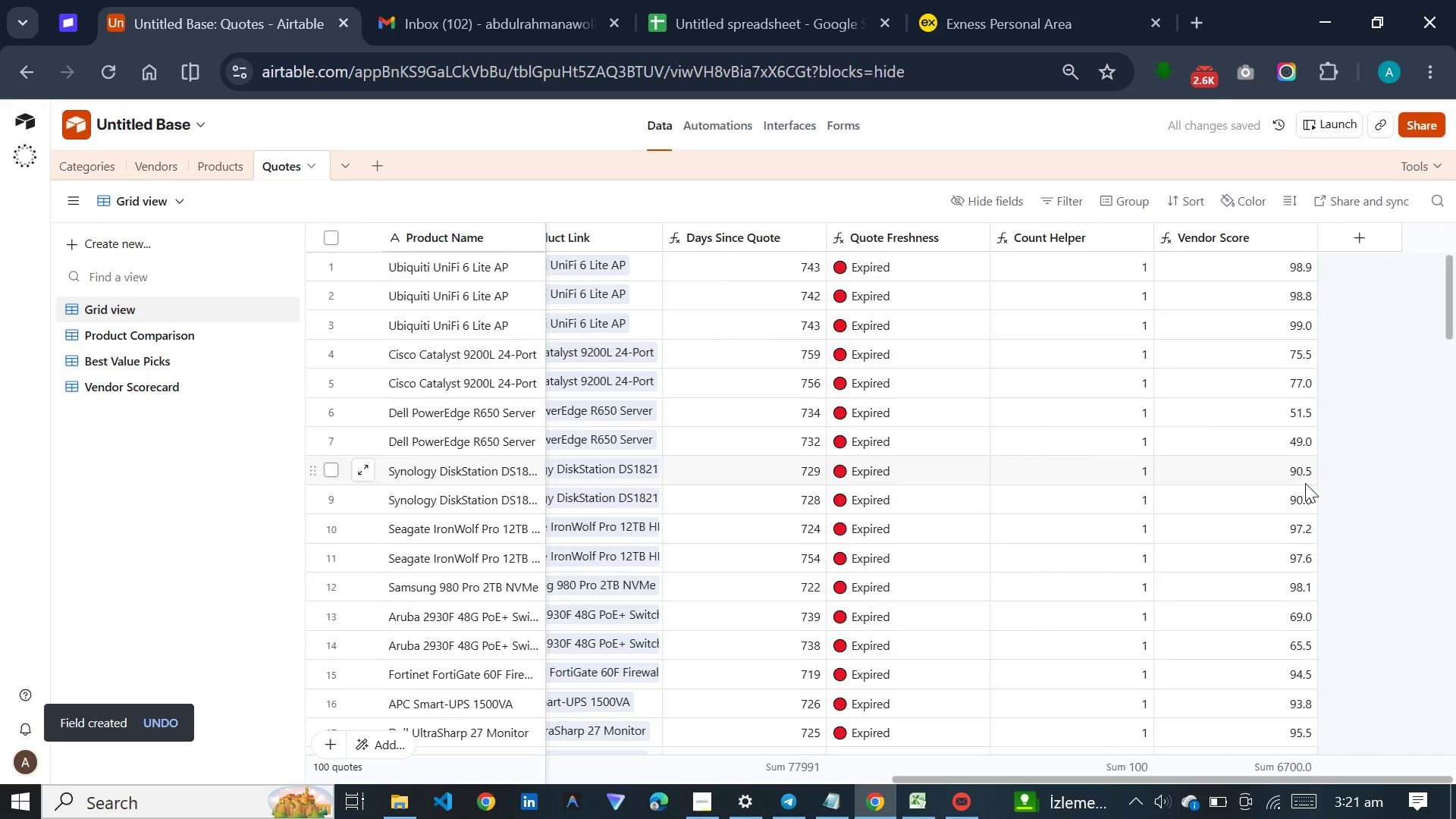 
scroll: coordinate [1305, 483], scroll_direction: down, amount: 3.0
 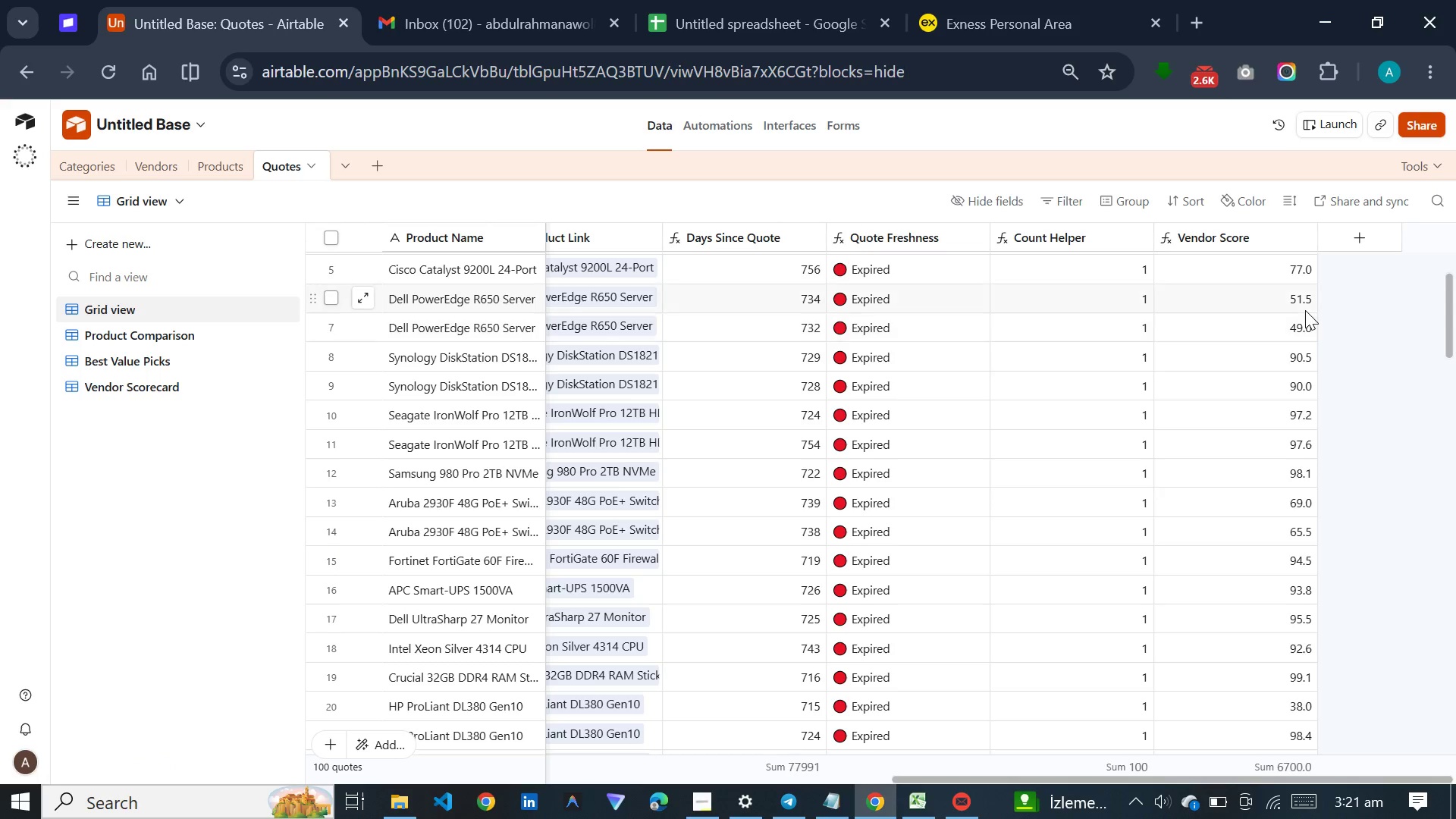 
left_click([1375, 234])
 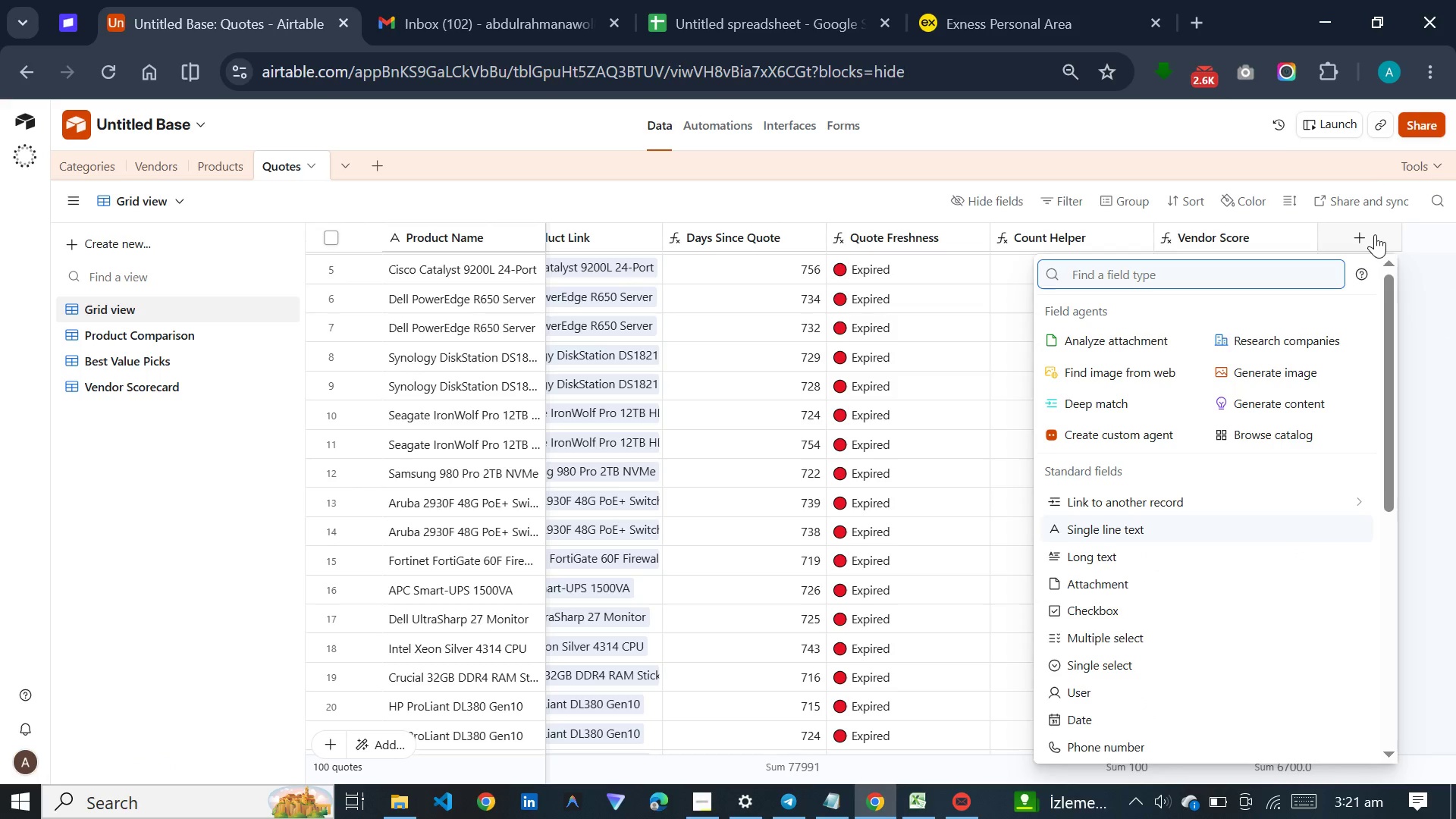 
wait(8.88)
 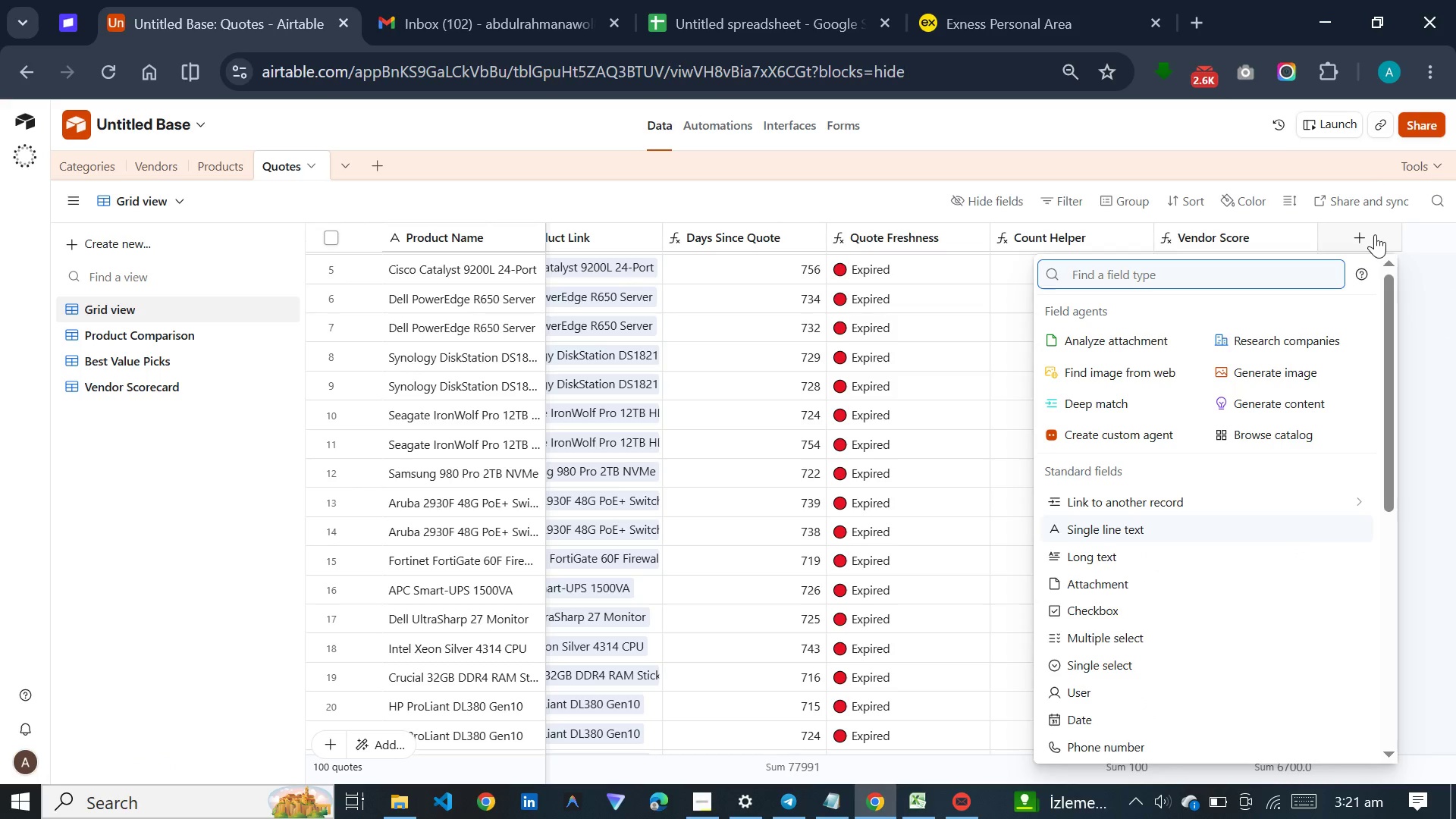 
type(for)
 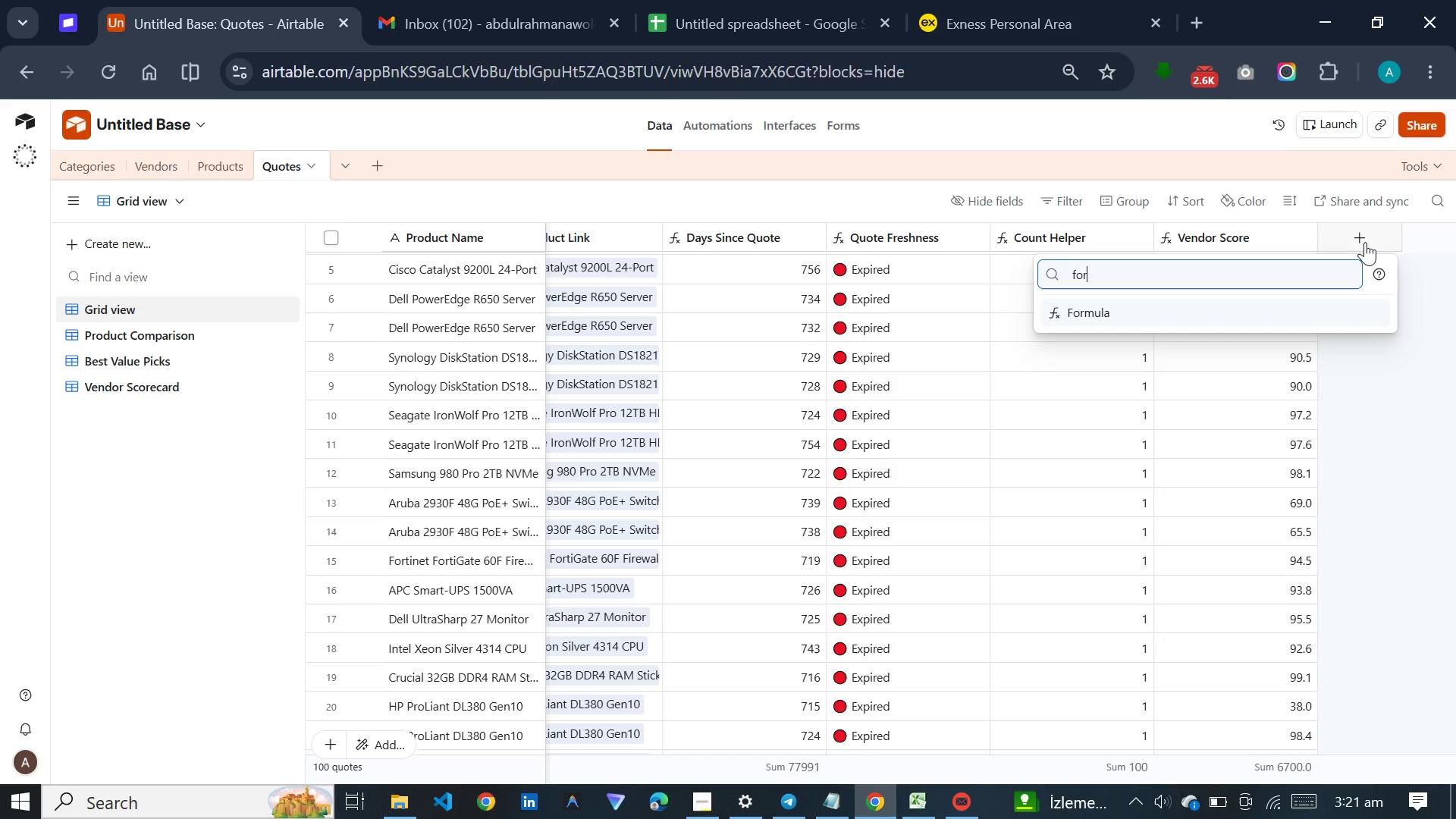 
key(Enter)
 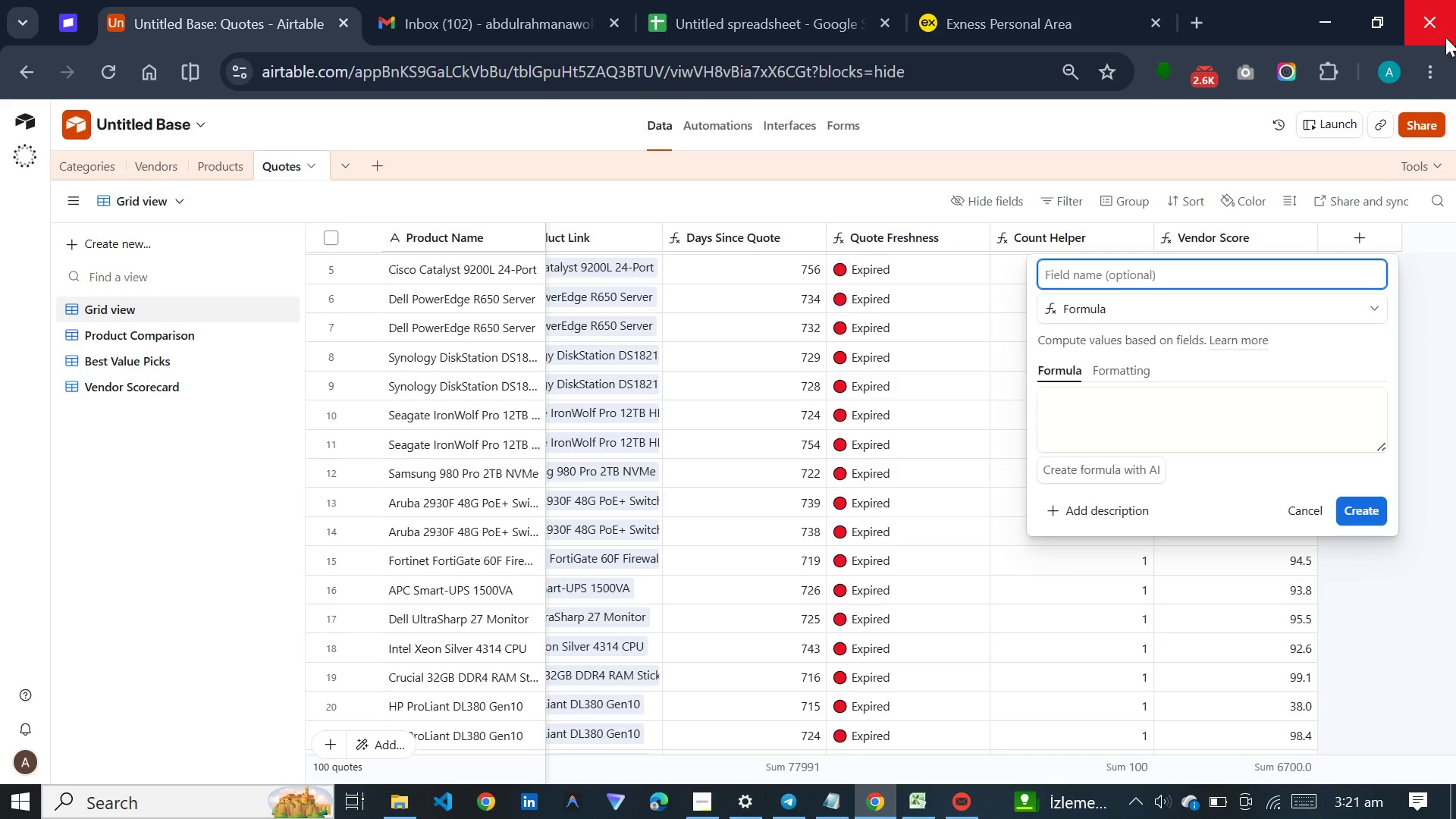 
left_click([1442, 76])
 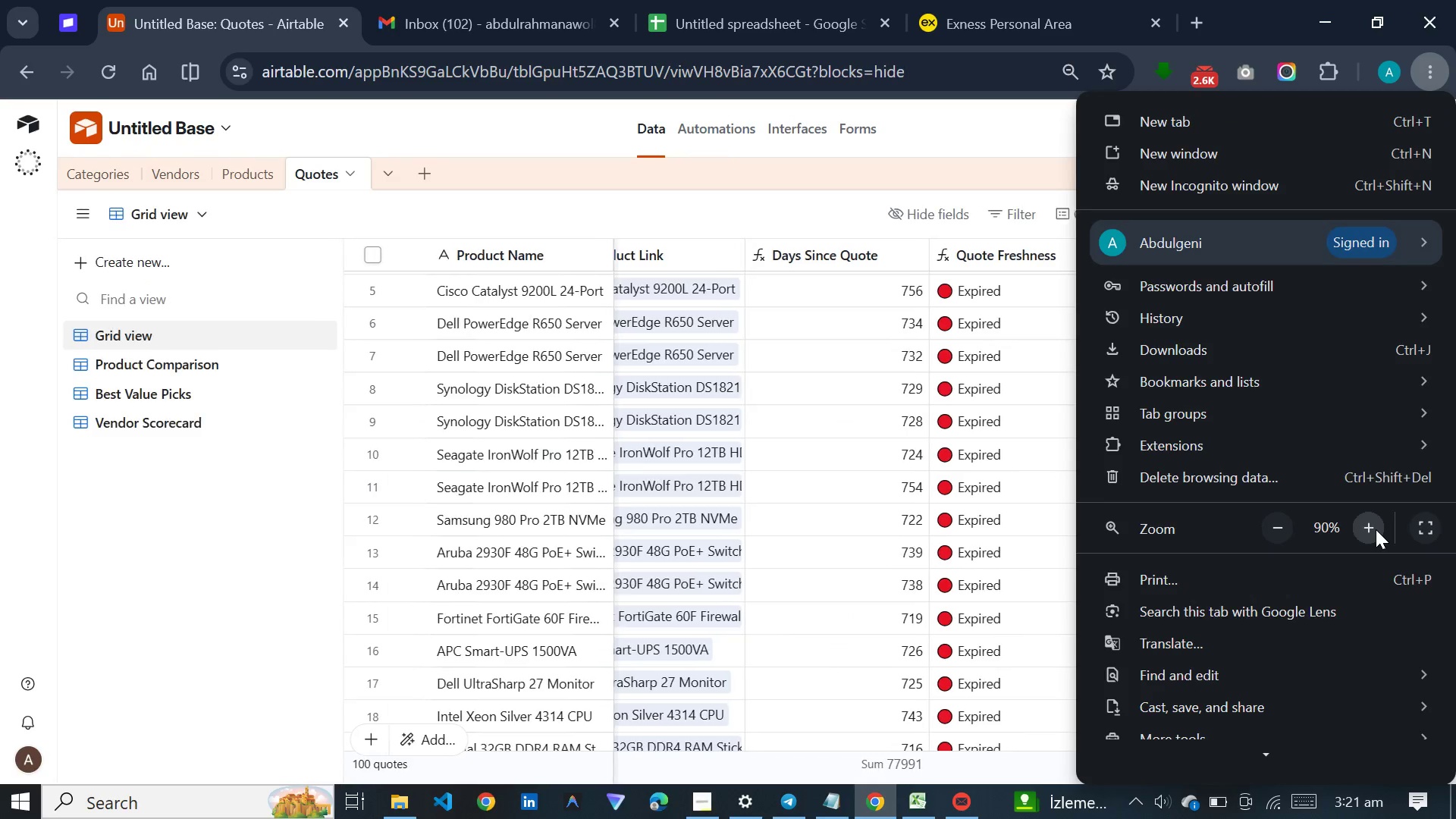 
left_click([954, 427])
 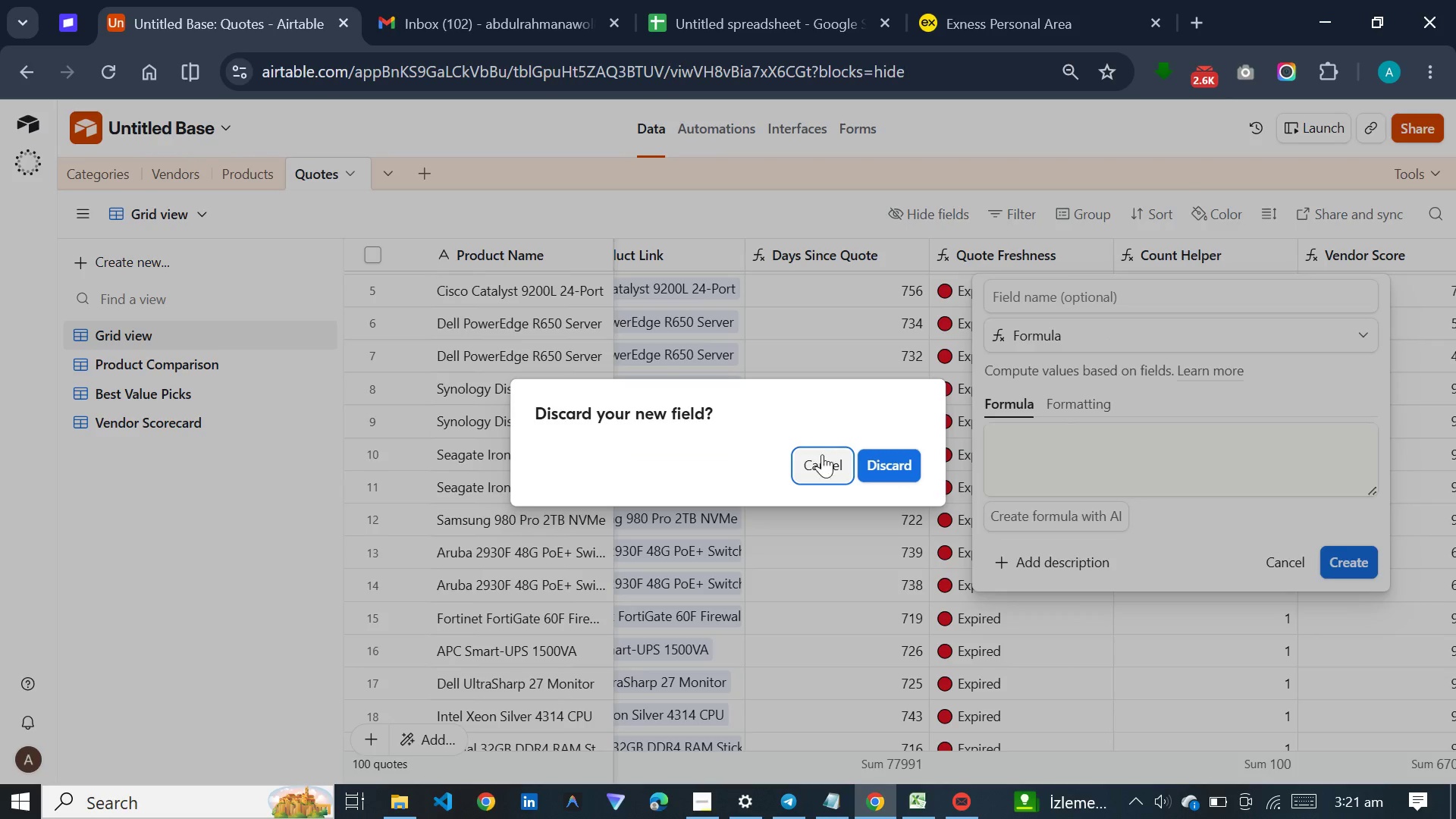 
left_click([822, 460])
 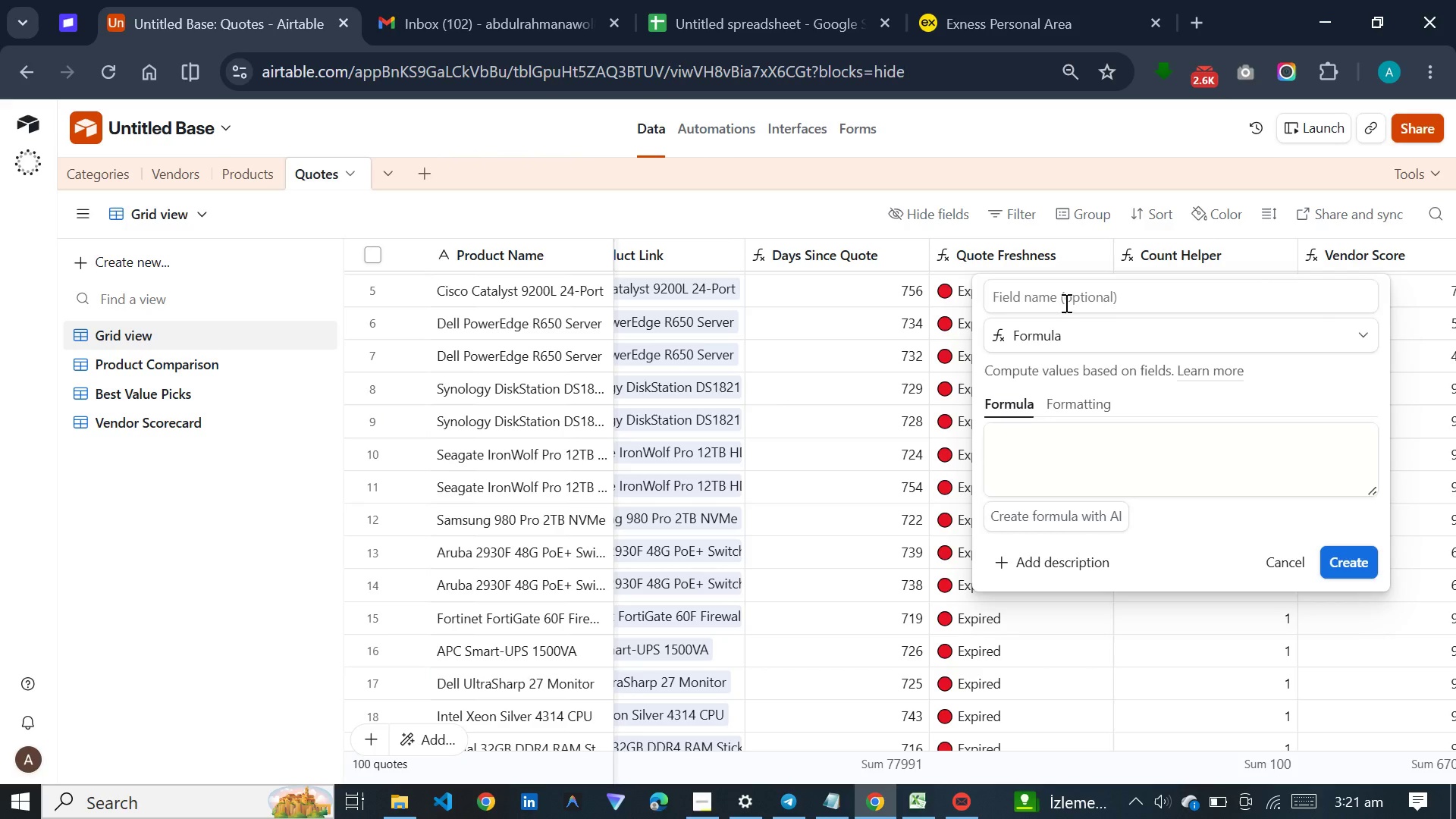 
left_click([1065, 303])
 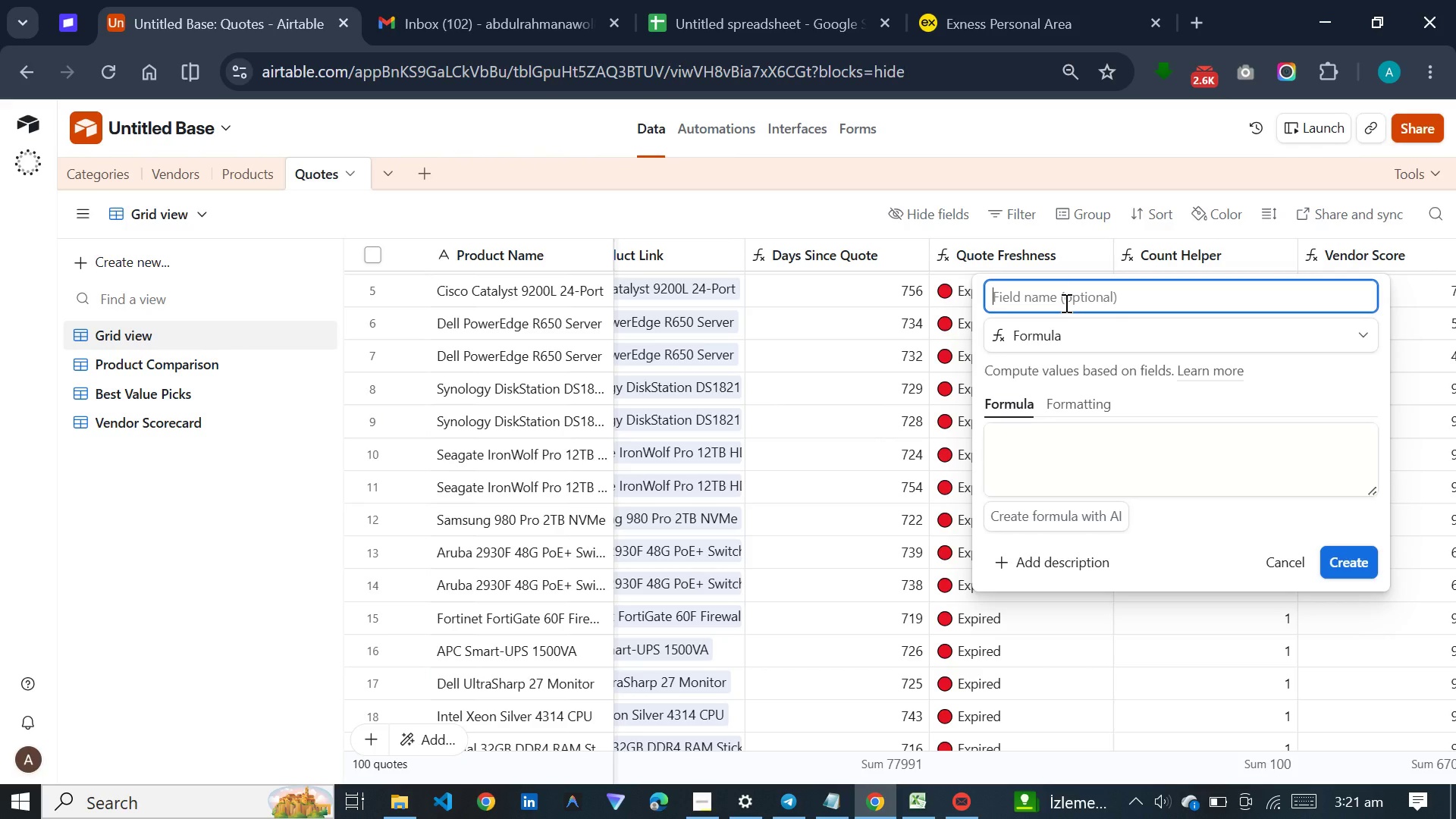 
type(Score Tier)
 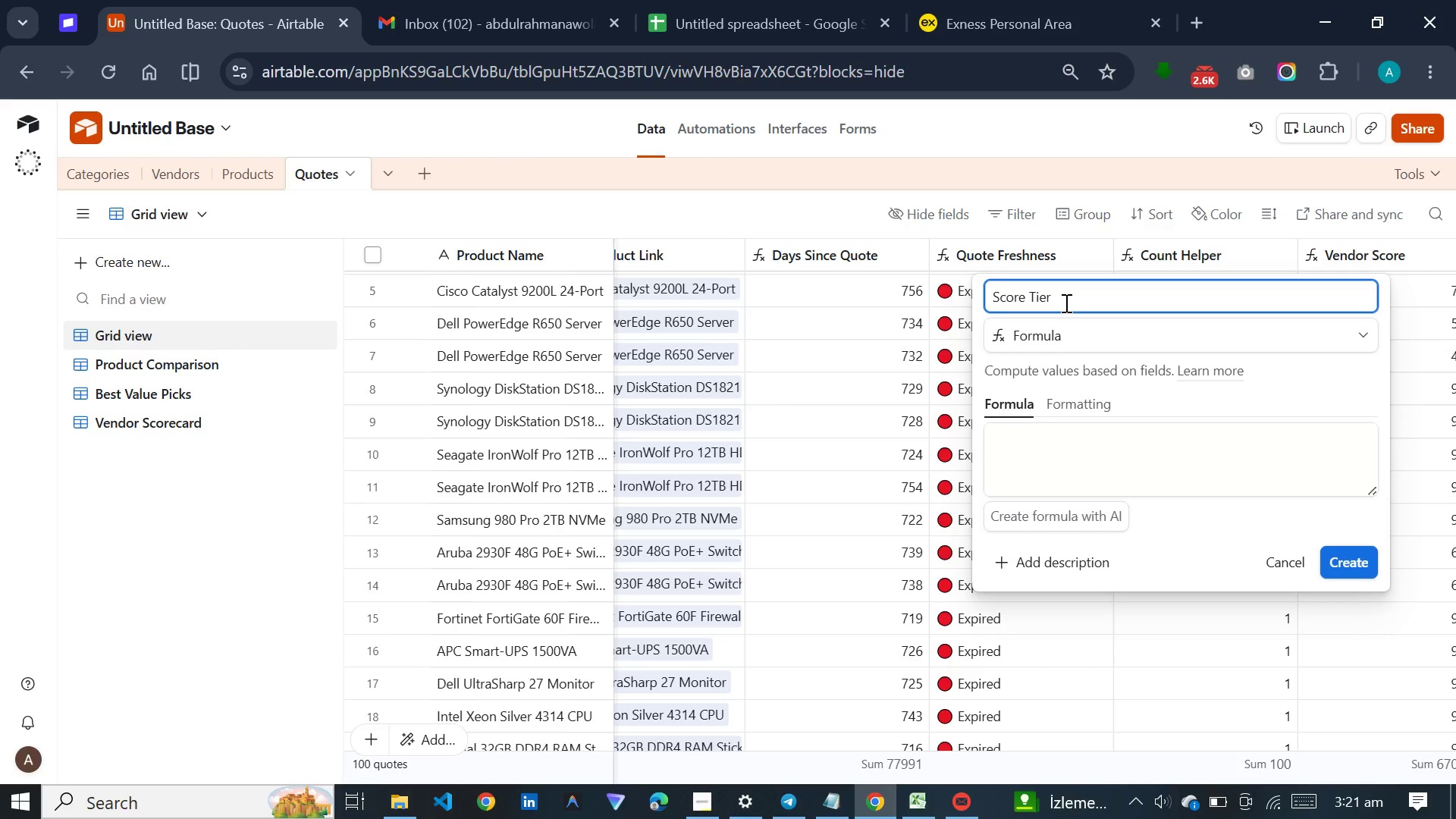 
left_click([1065, 435])
 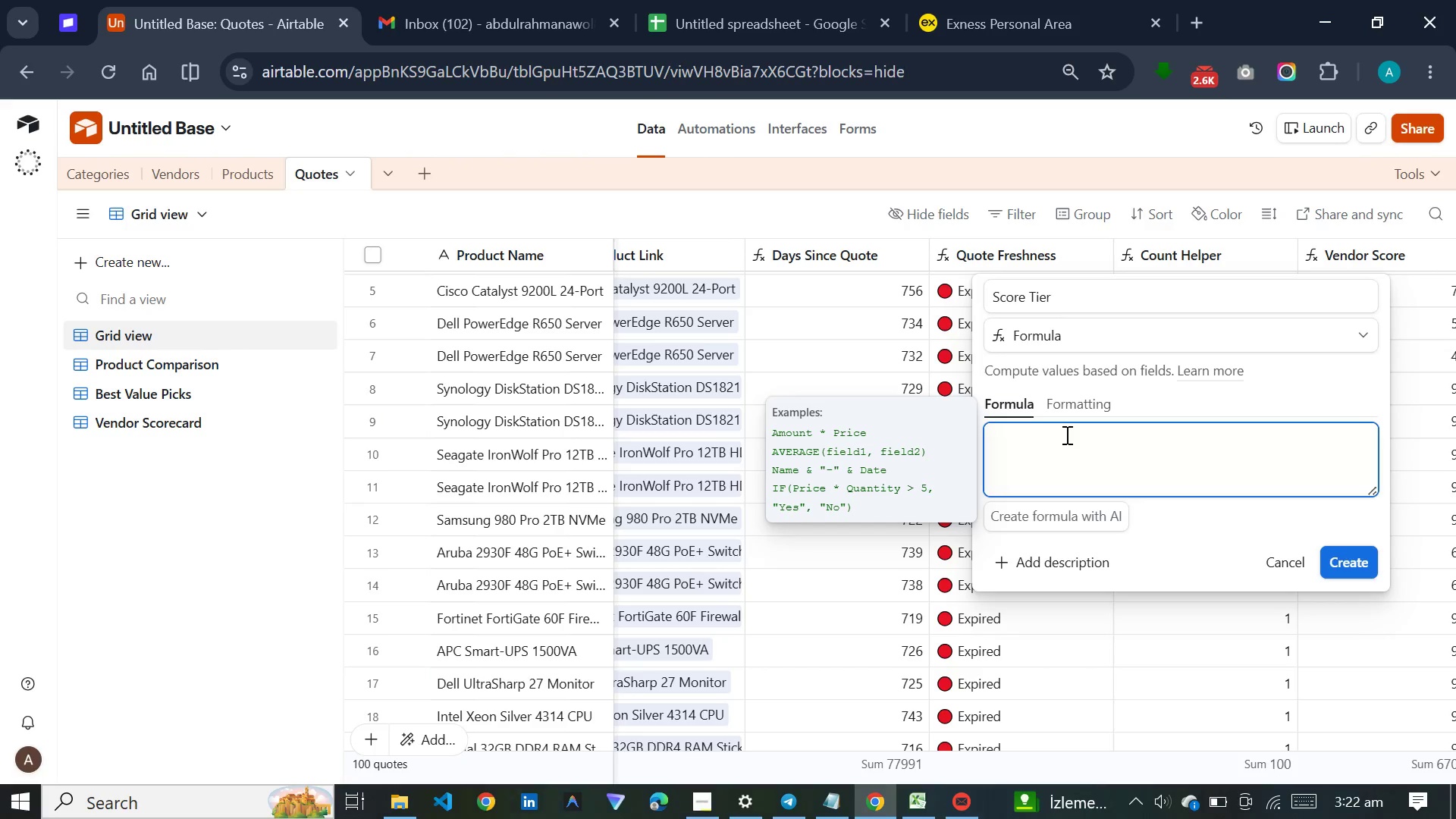 
key(Meta+V)
 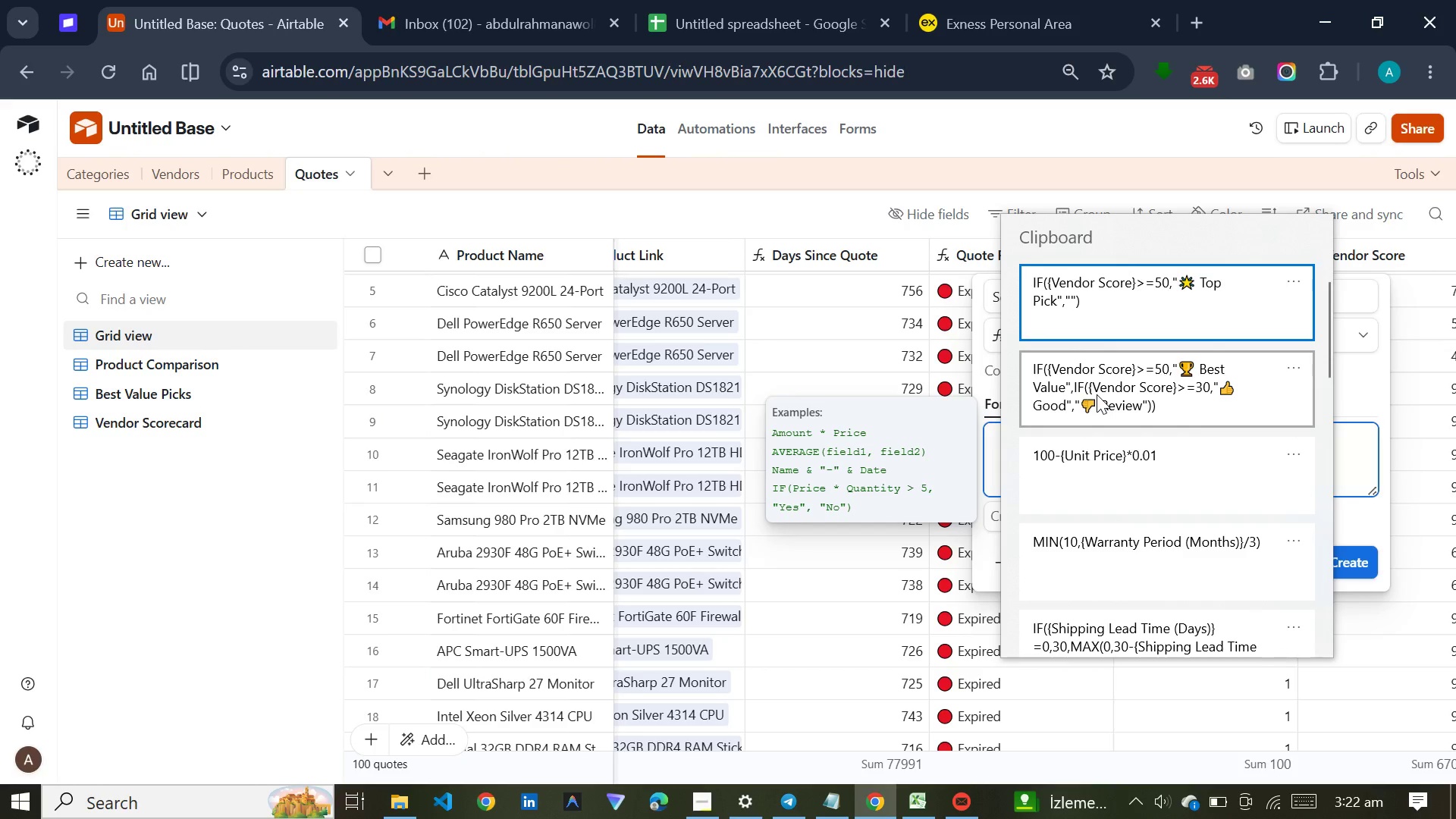 
left_click([1097, 394])
 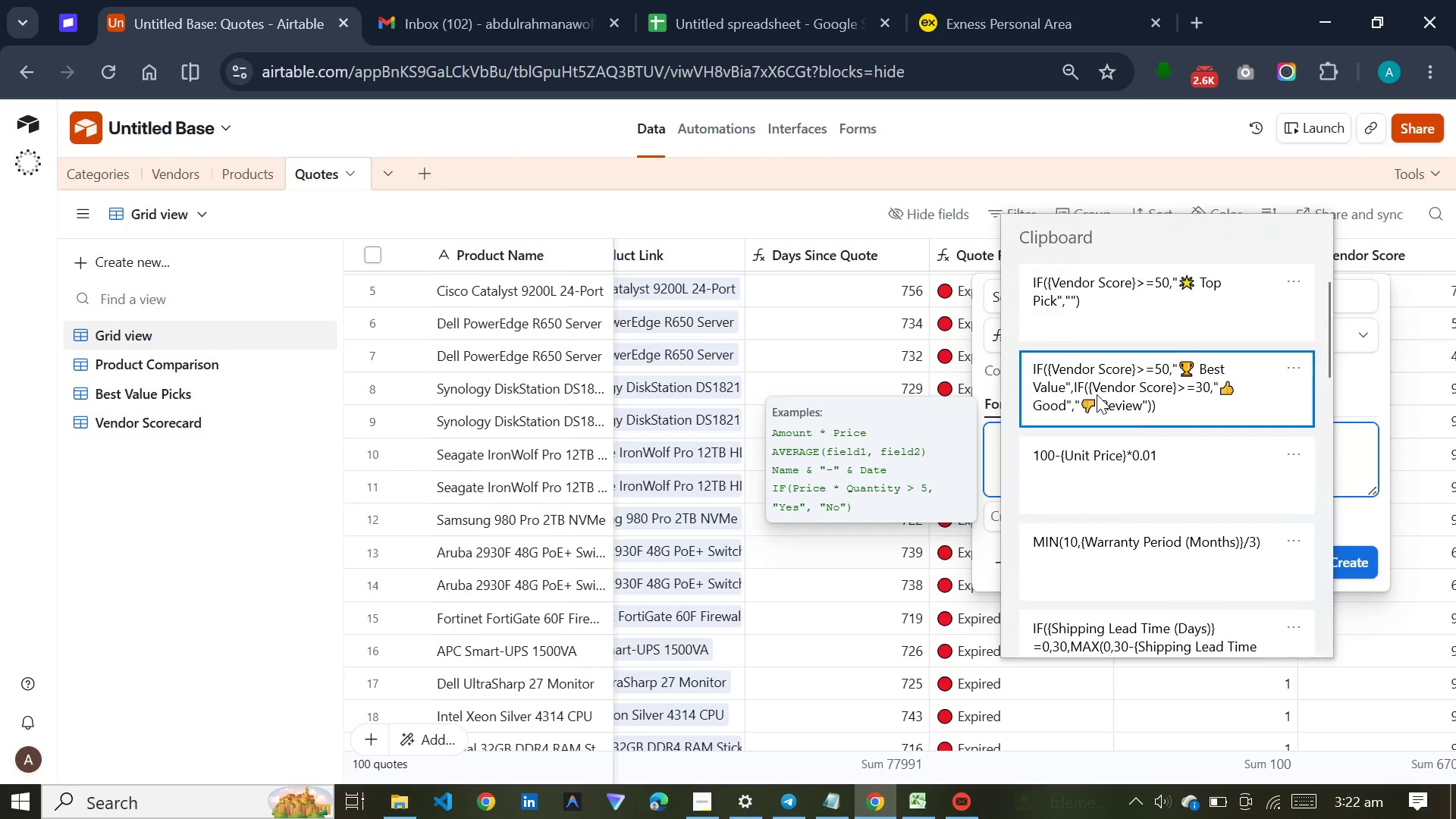 
key(Control+ControlLeft)
 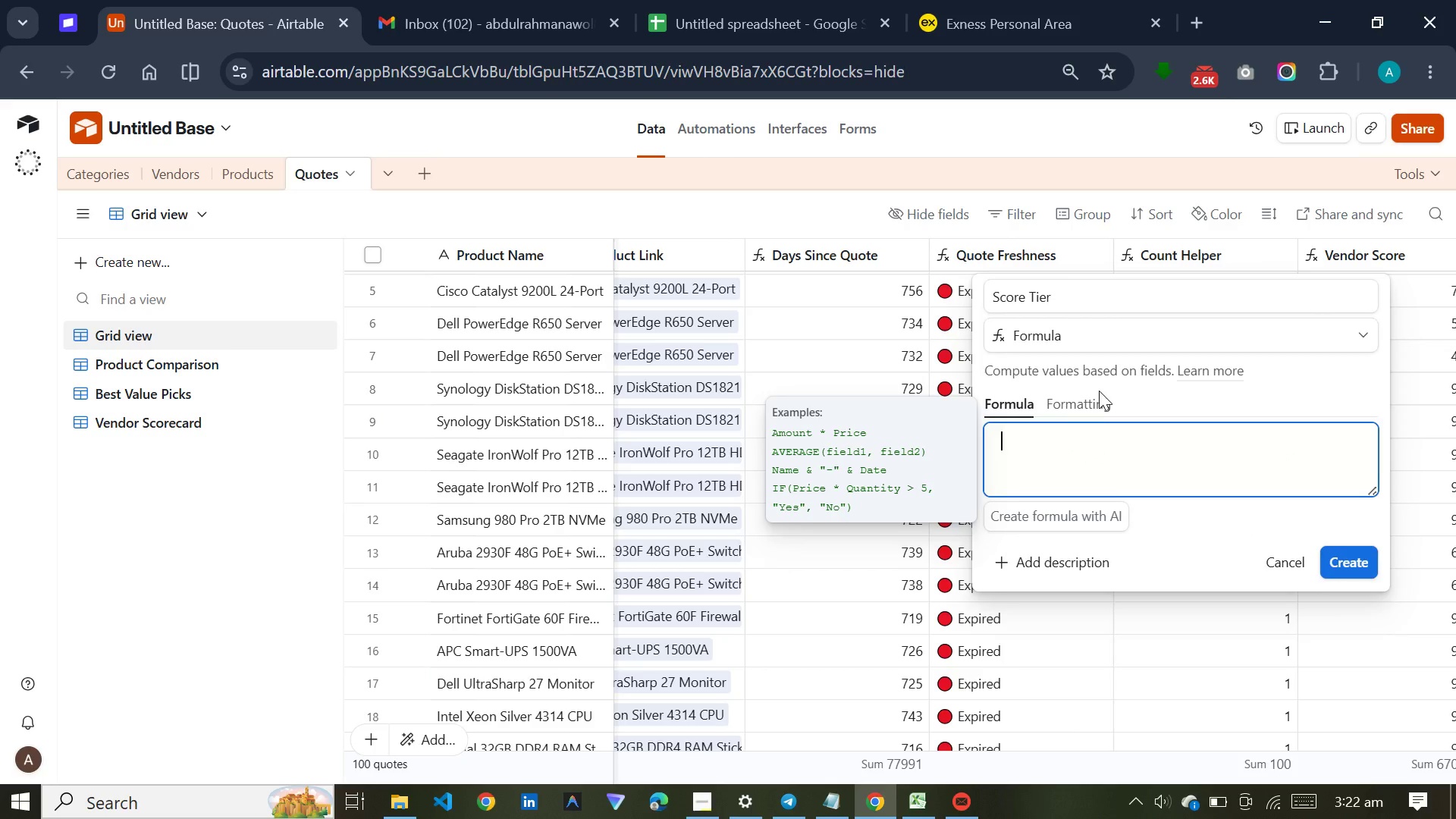 
left_click([1341, 605])
 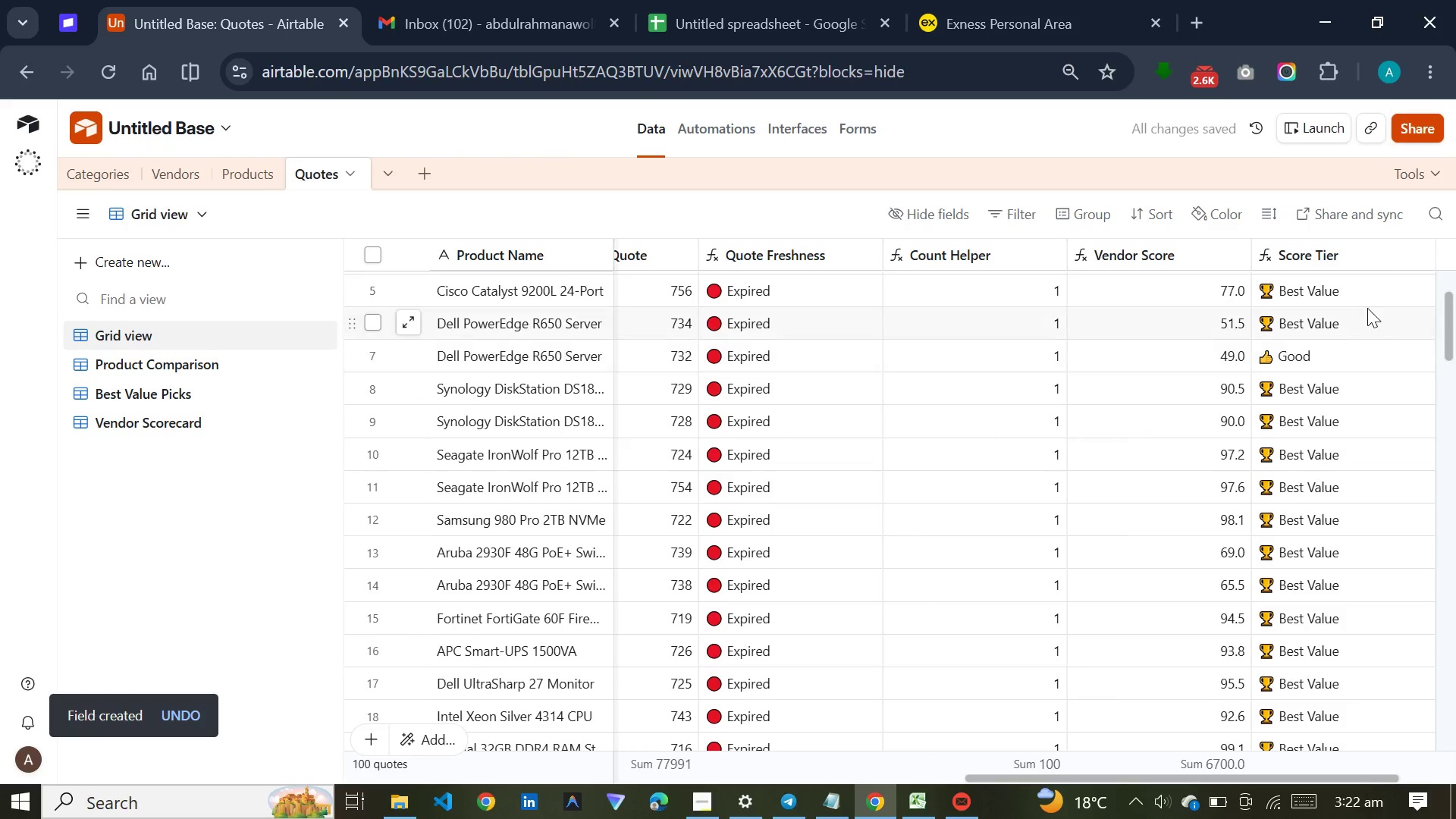 
scroll: coordinate [1354, 397], scroll_direction: down, amount: 46.0
 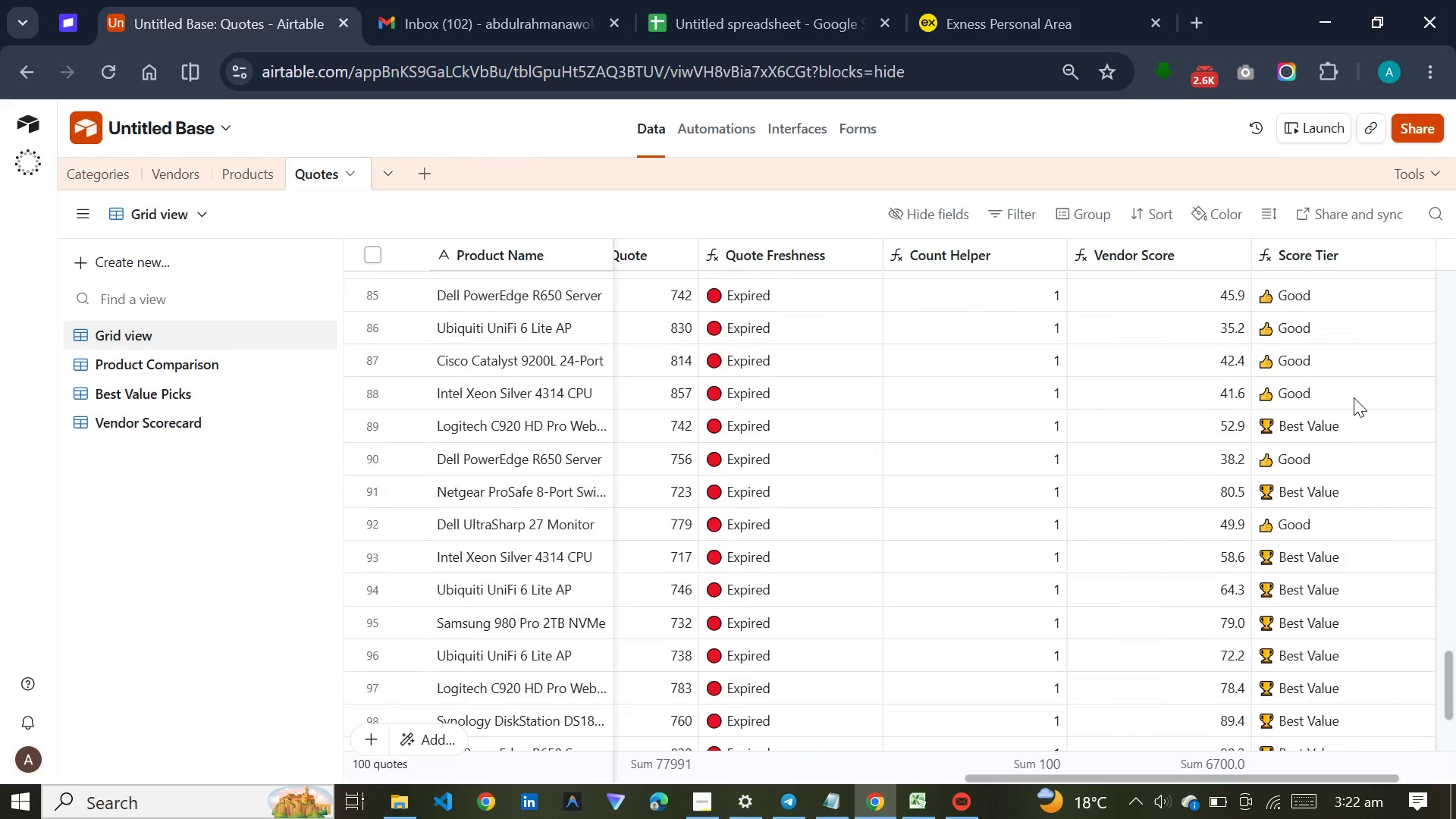 
scroll: coordinate [1354, 391], scroll_direction: up, amount: 50.0
 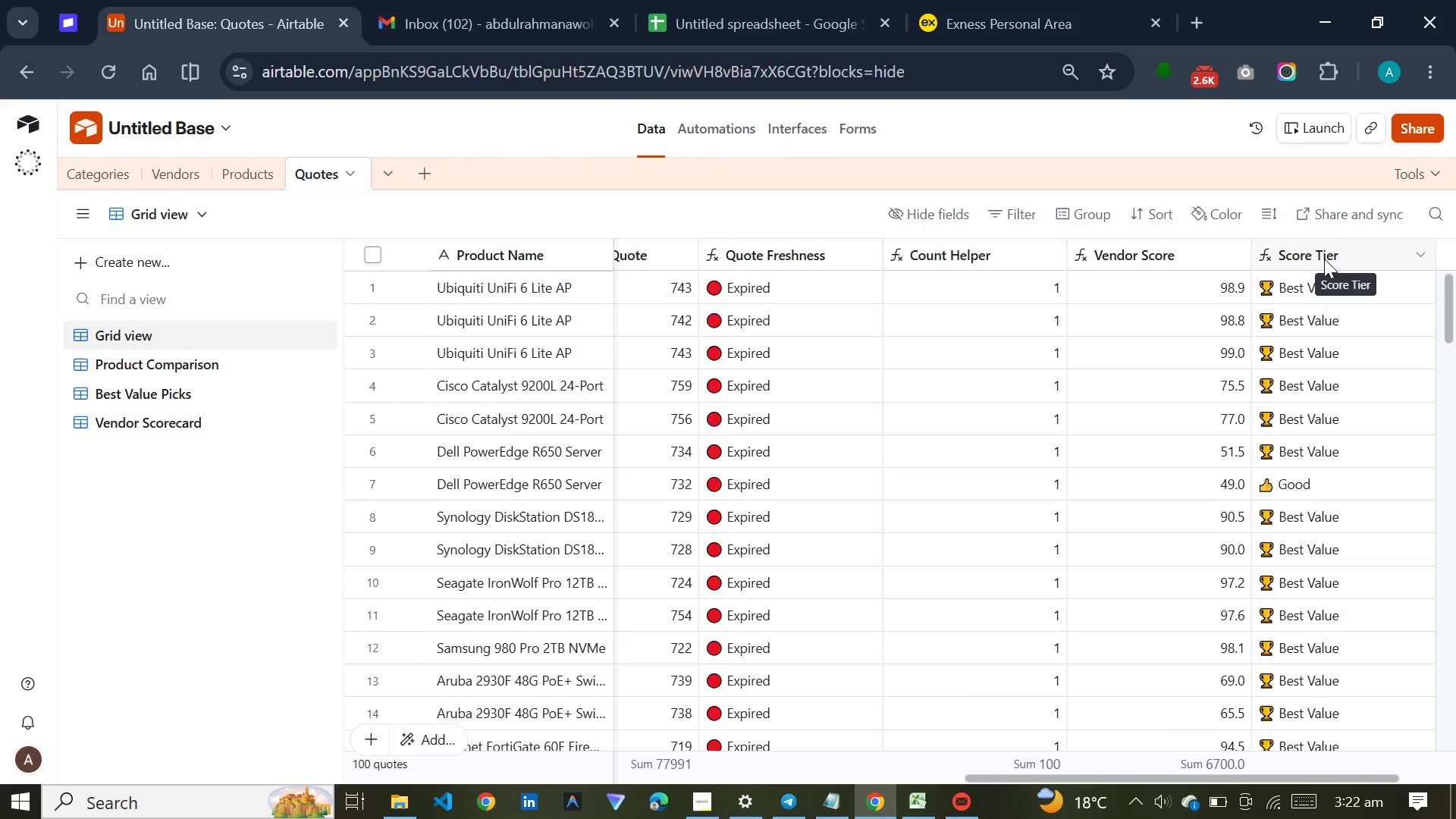 
wait(8.77)
 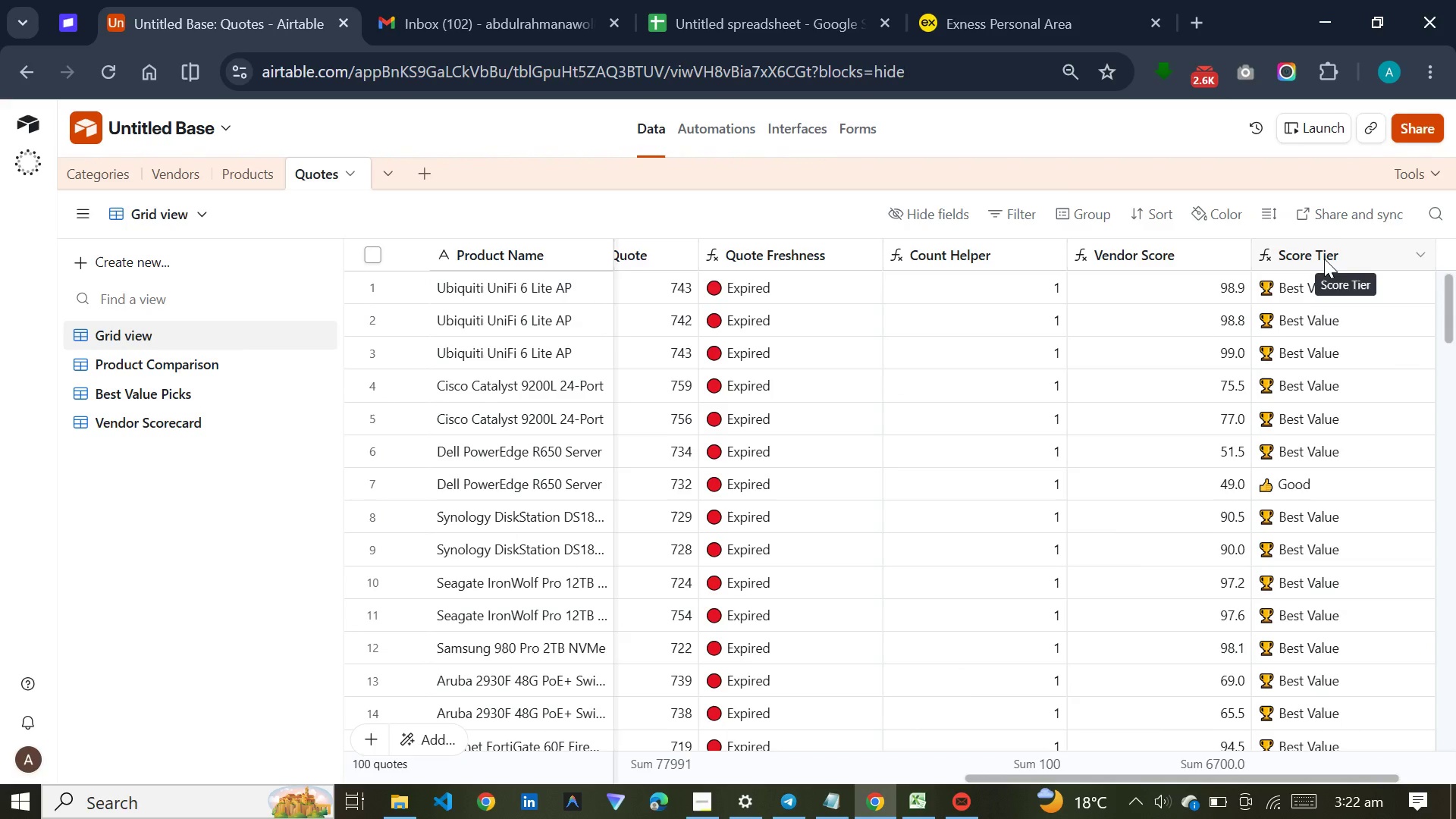 
double_click([1324, 259])
 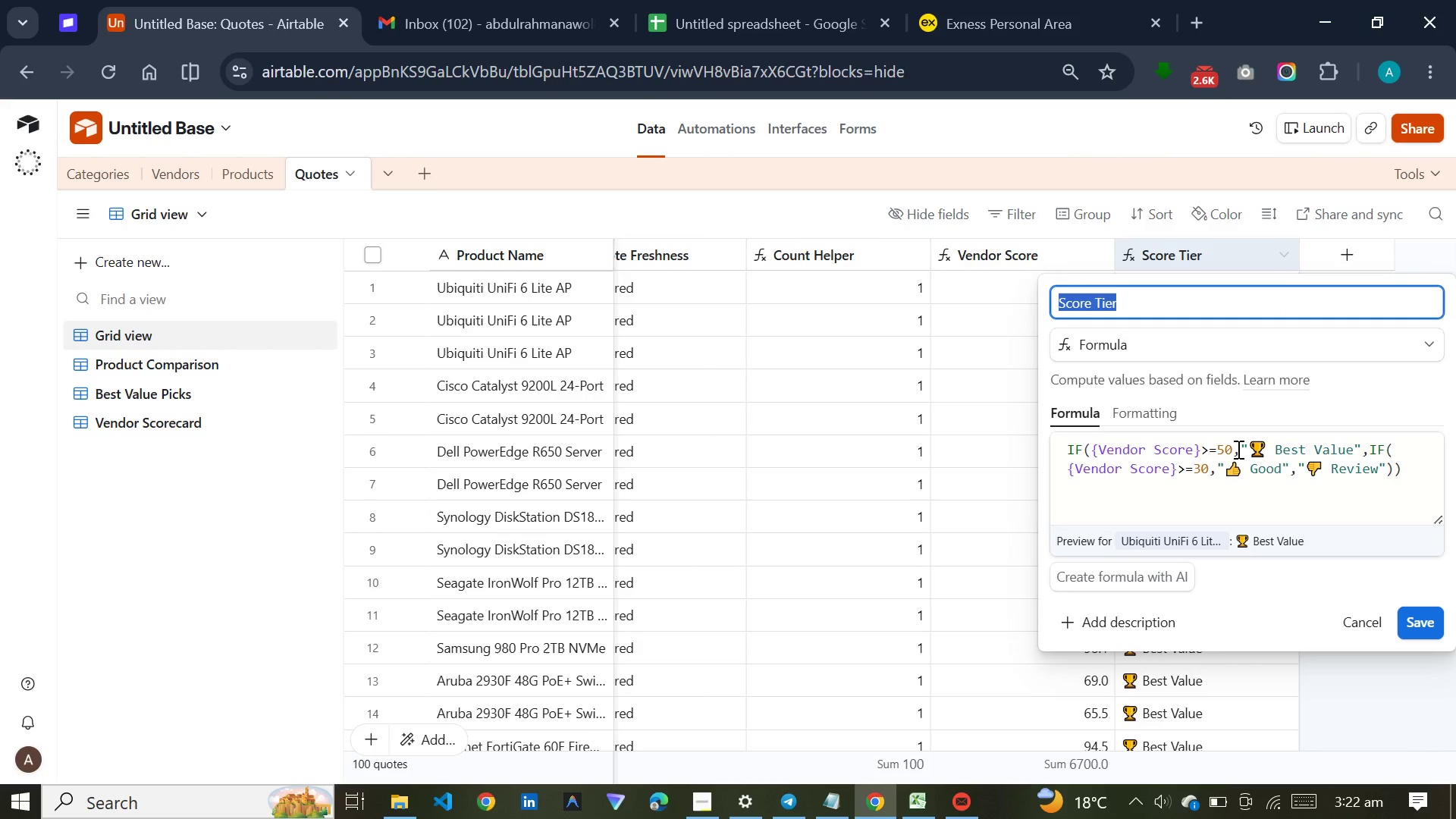 
left_click([1233, 449])
 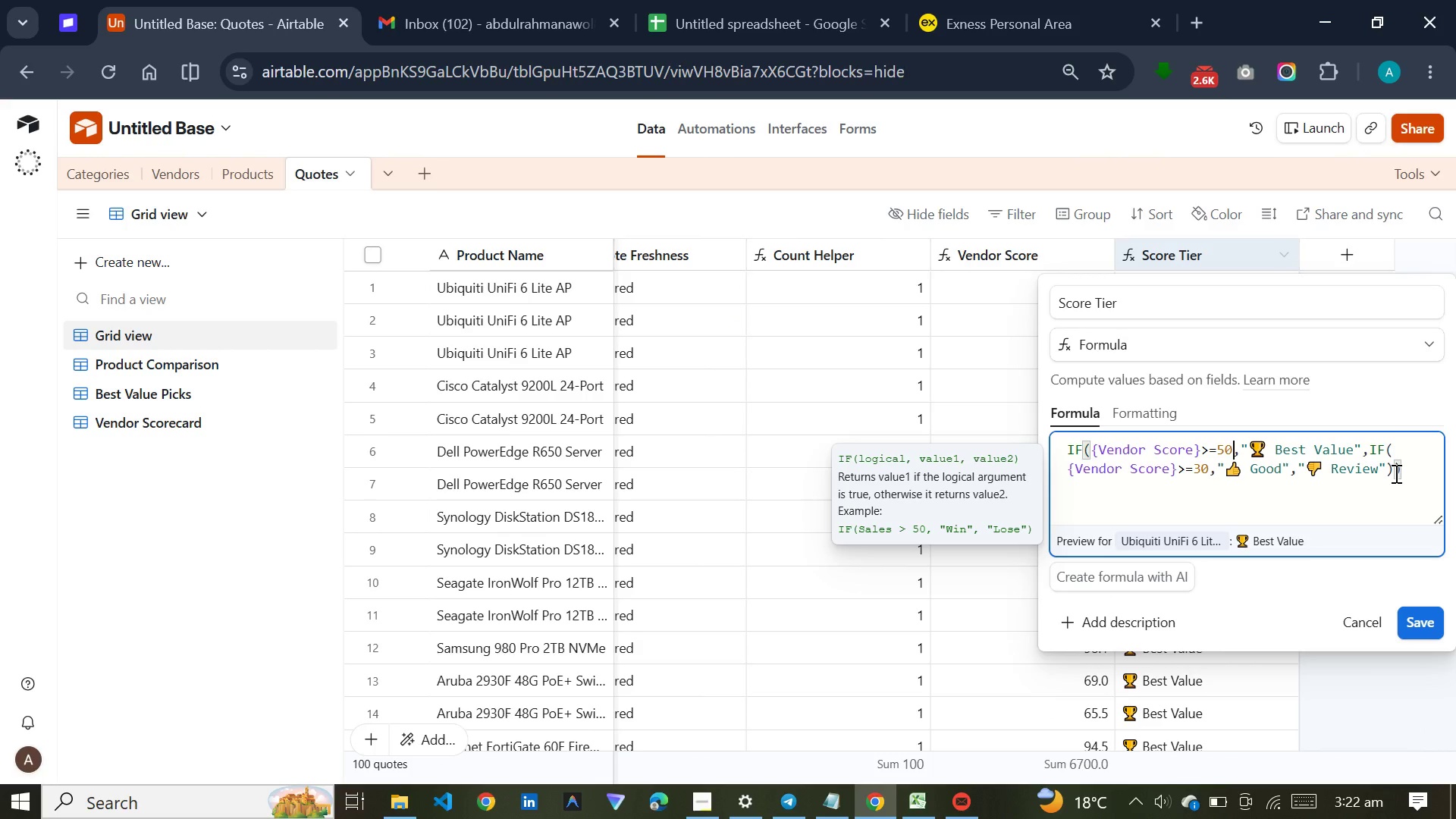 
key(ArrowLeft)
 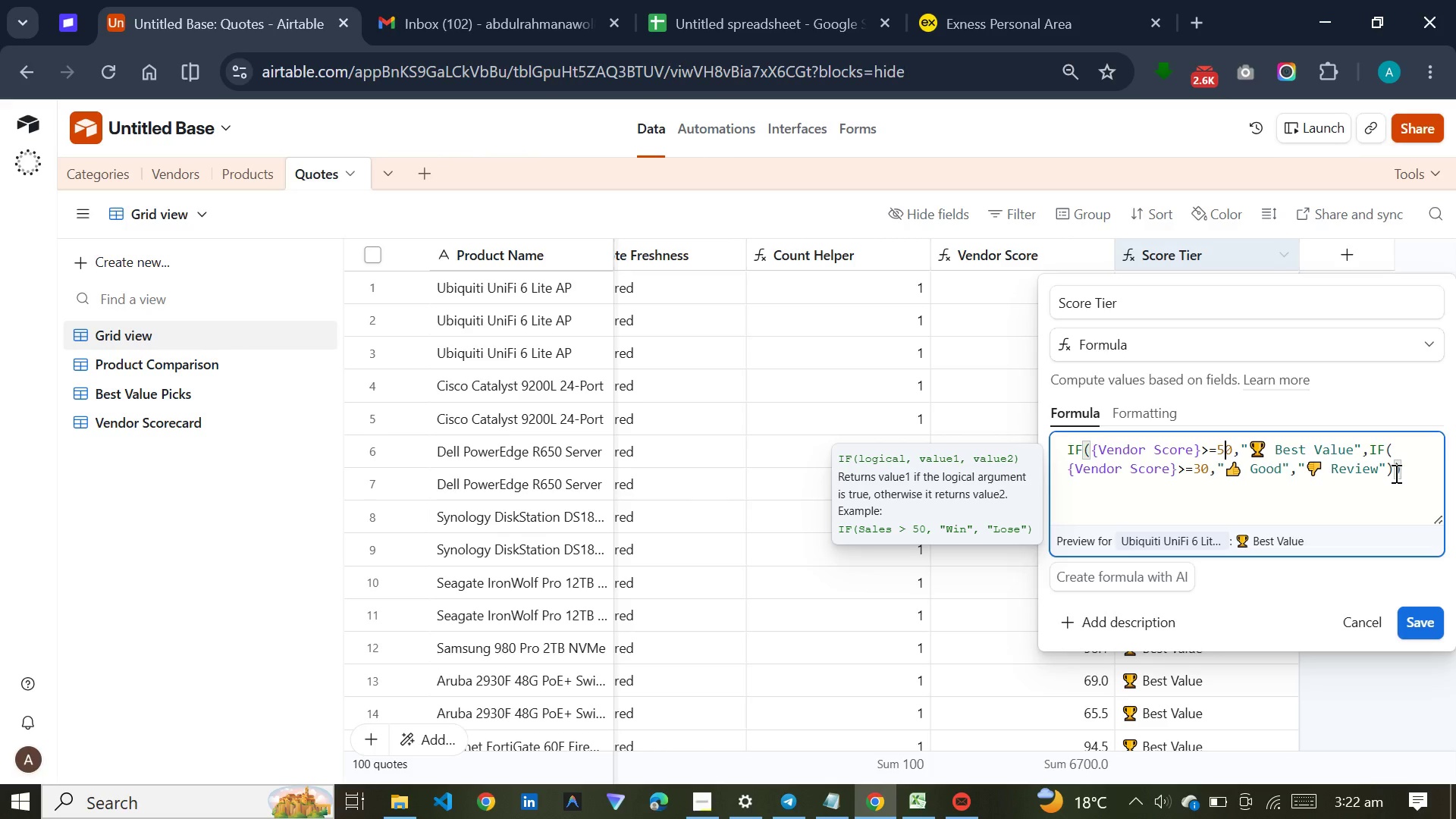 
wait(5.52)
 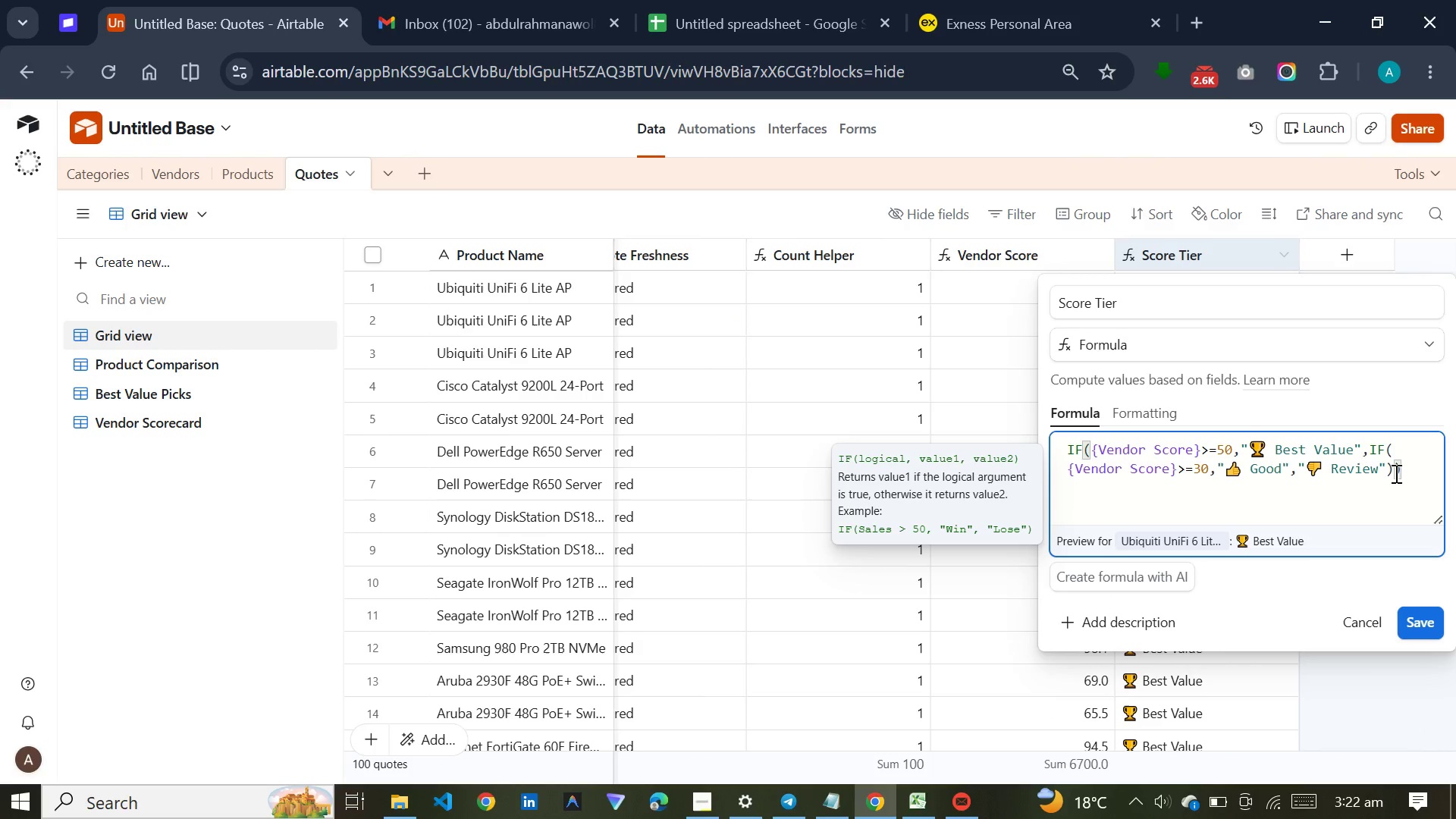 
key(Backspace)
 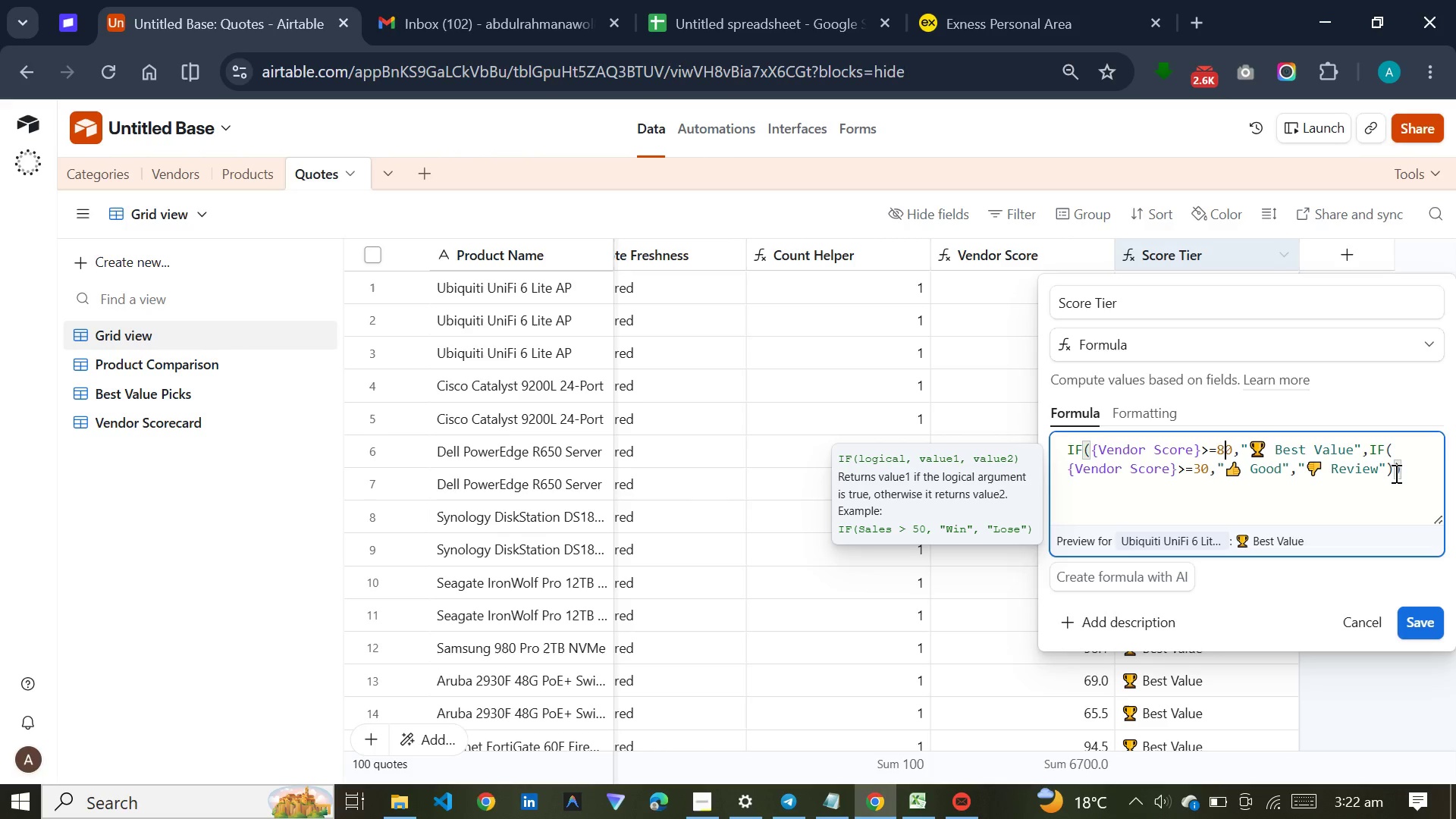 
key(8)
 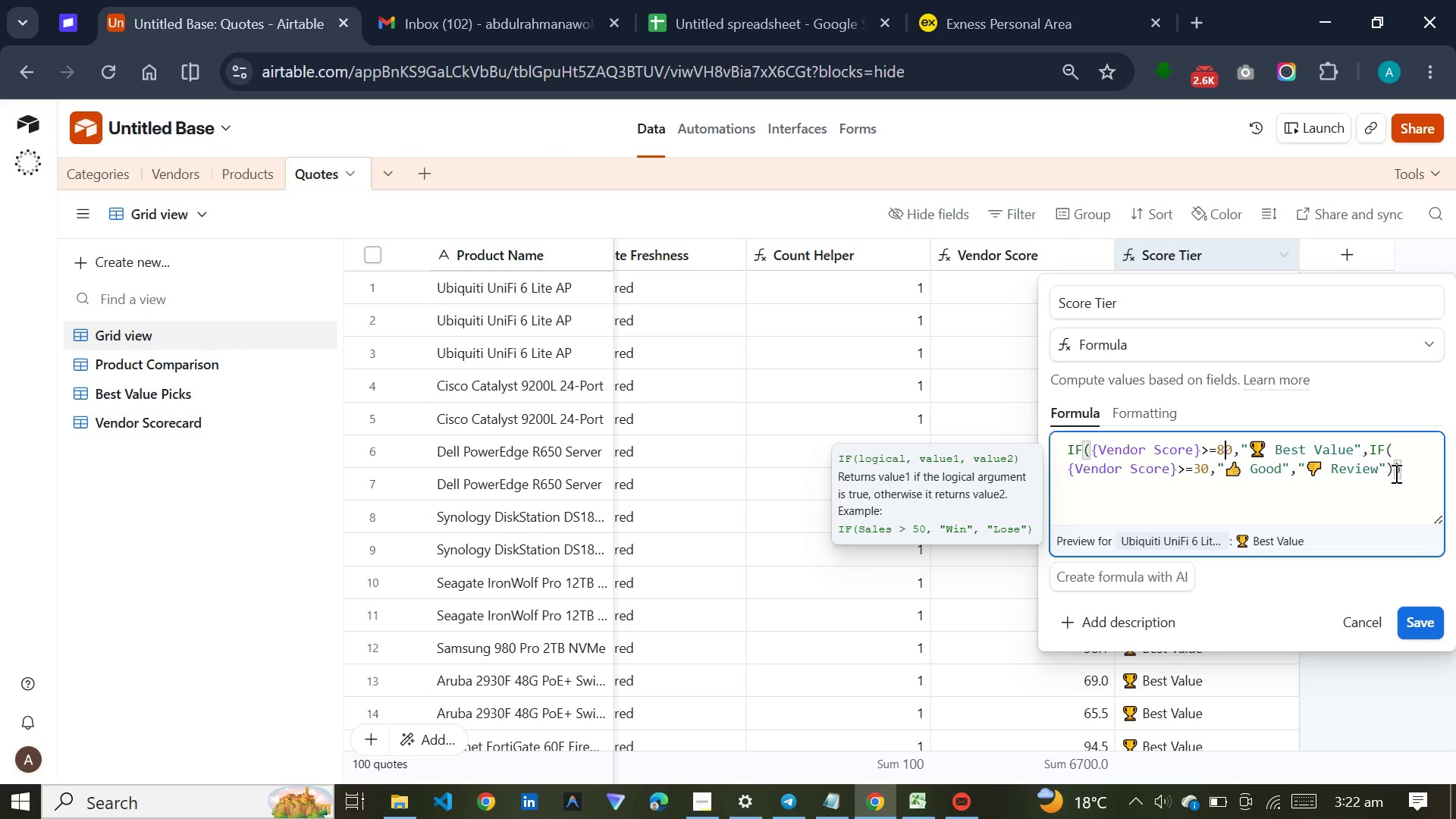 
key(Enter)
 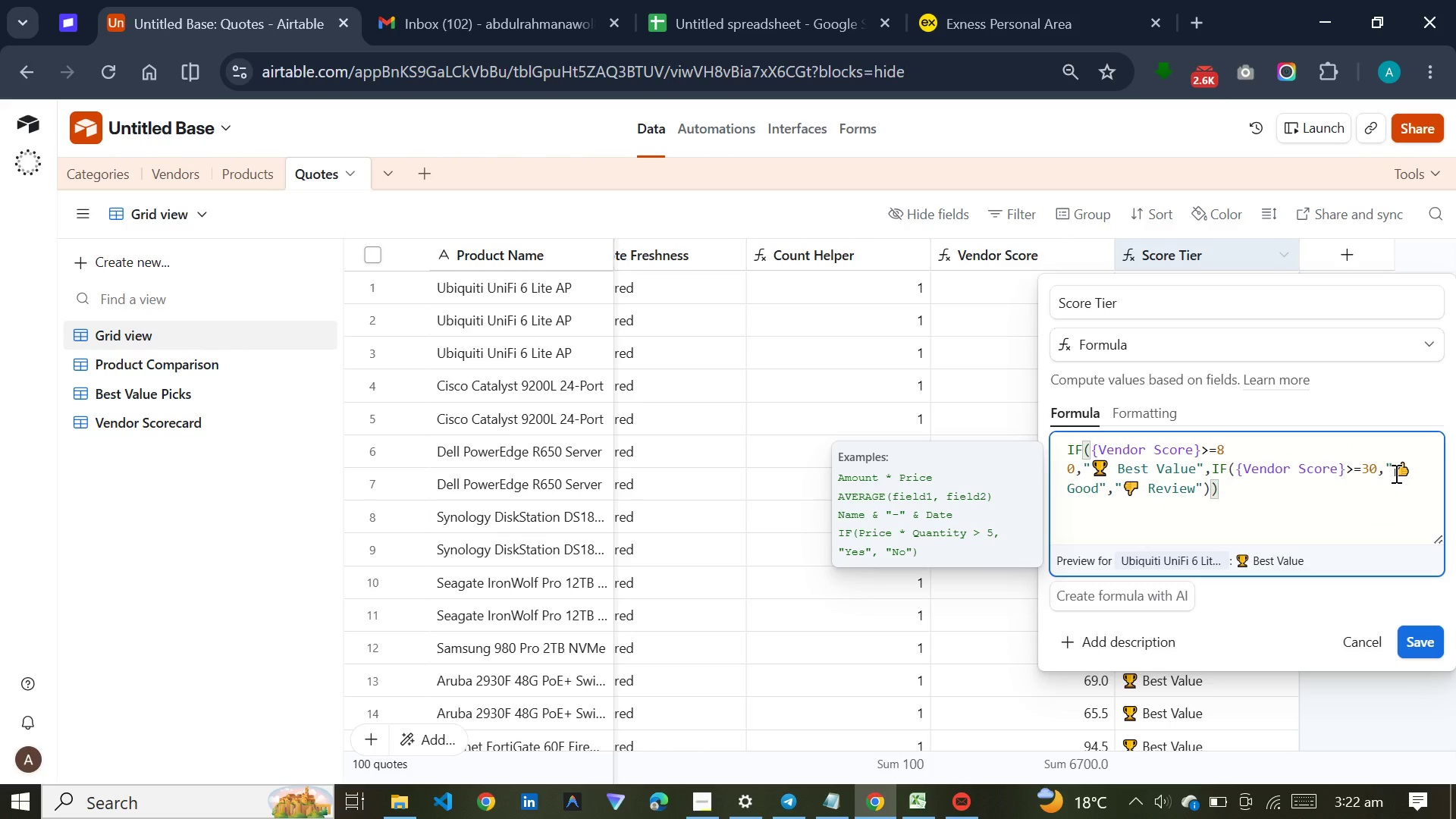 
key(Backspace)
 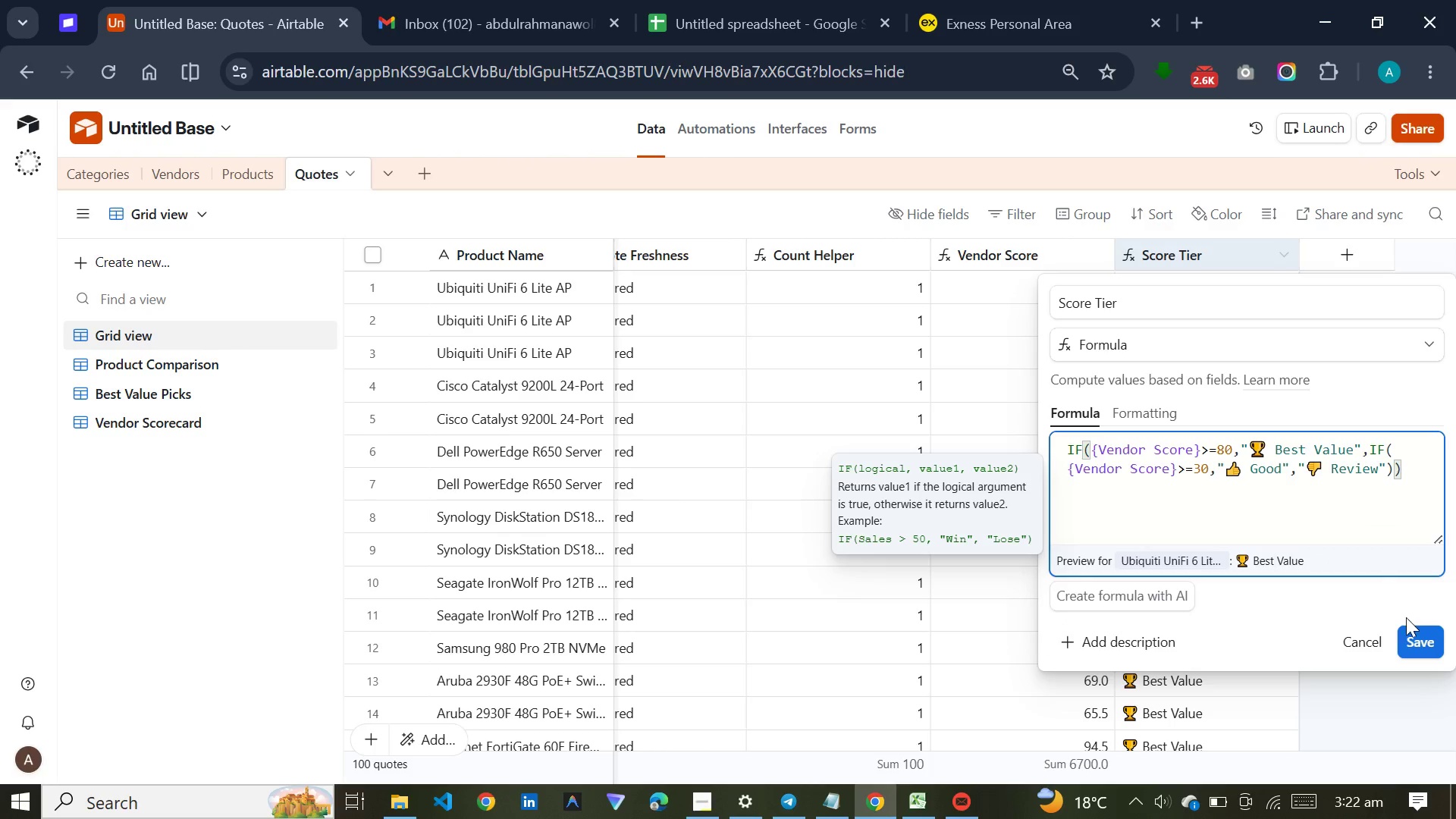 
left_click([1426, 638])
 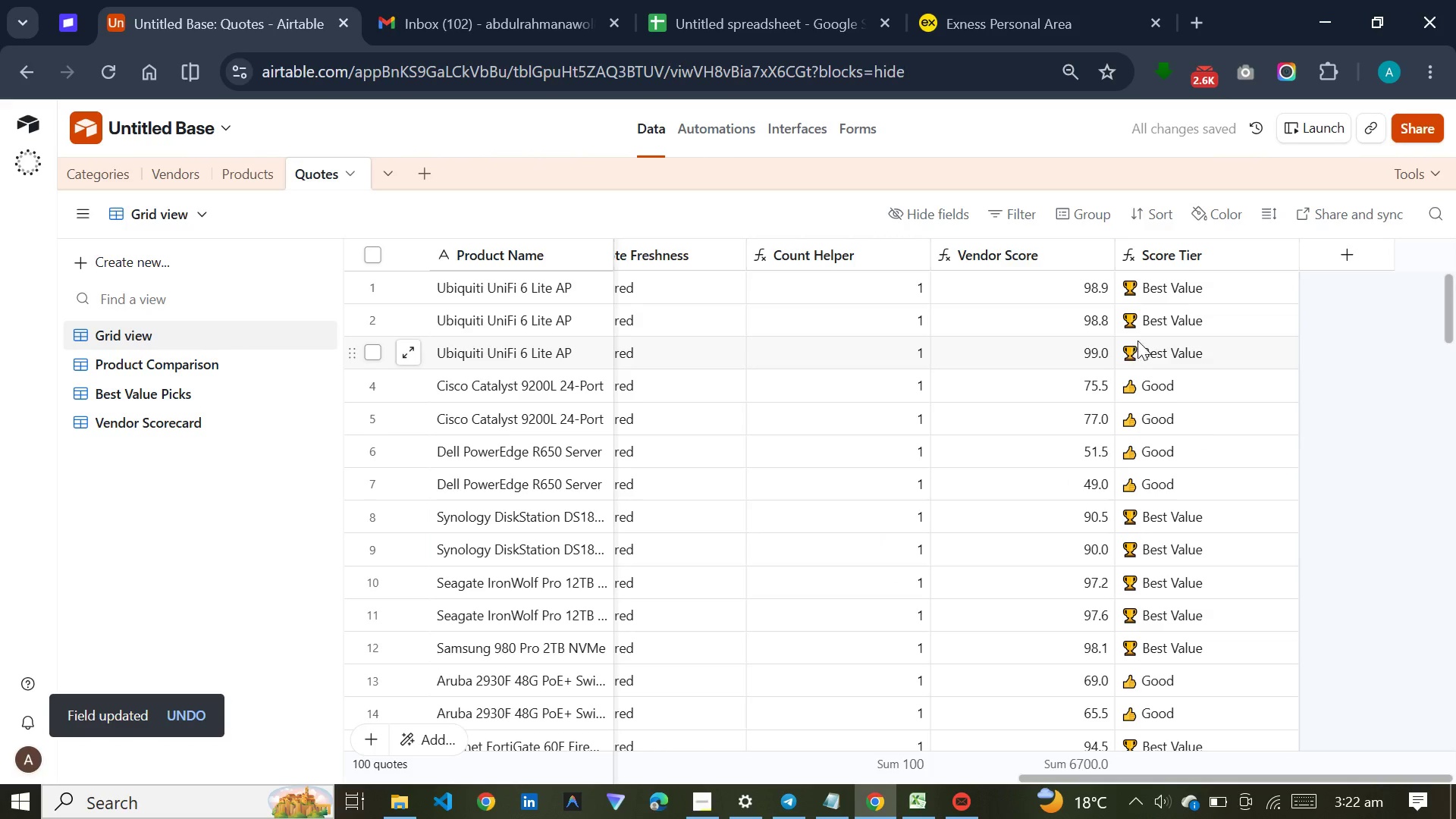 
scroll: coordinate [1152, 337], scroll_direction: down, amount: 24.0
 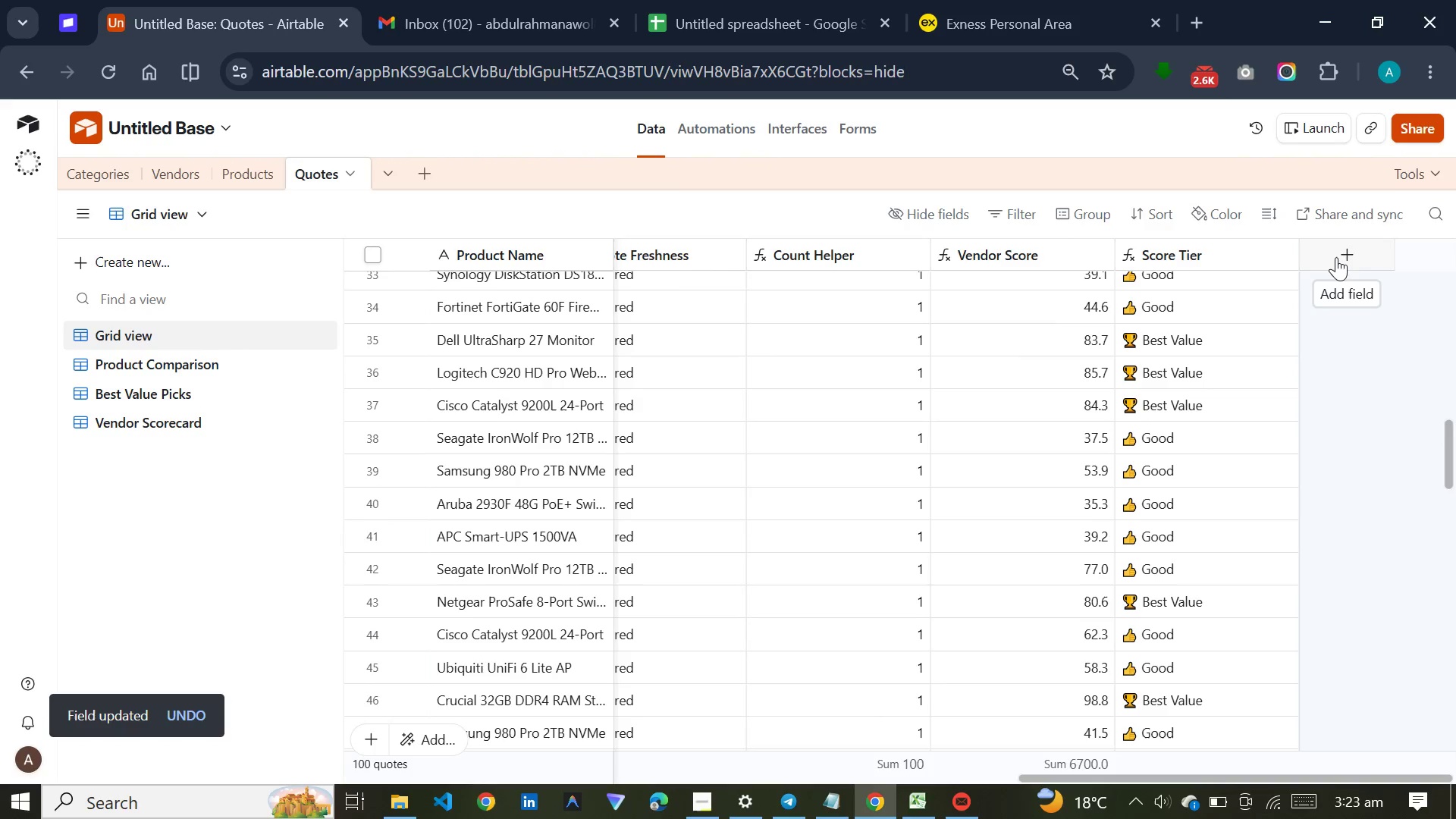 
left_click([1336, 257])
 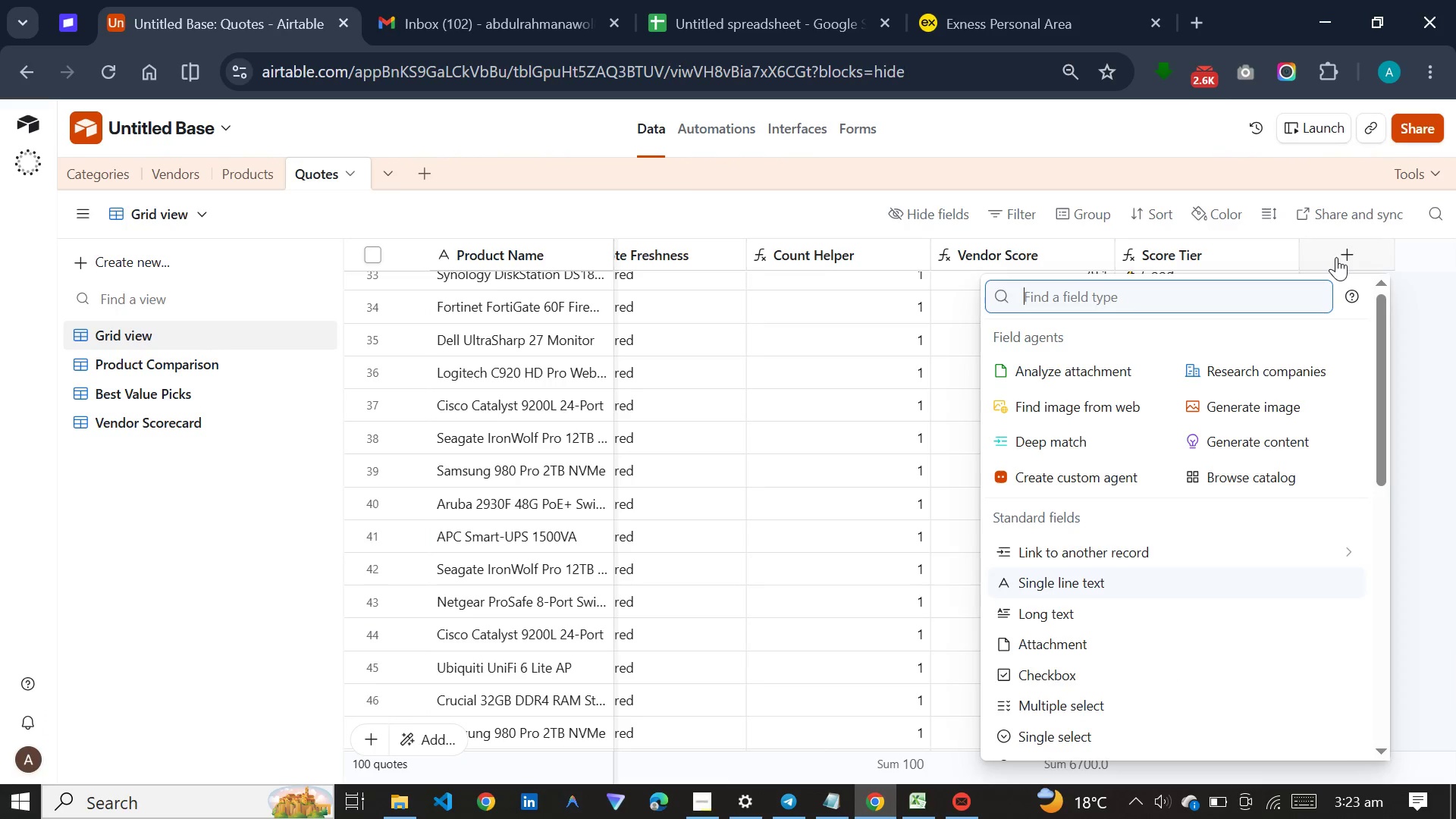 
type(fo)
 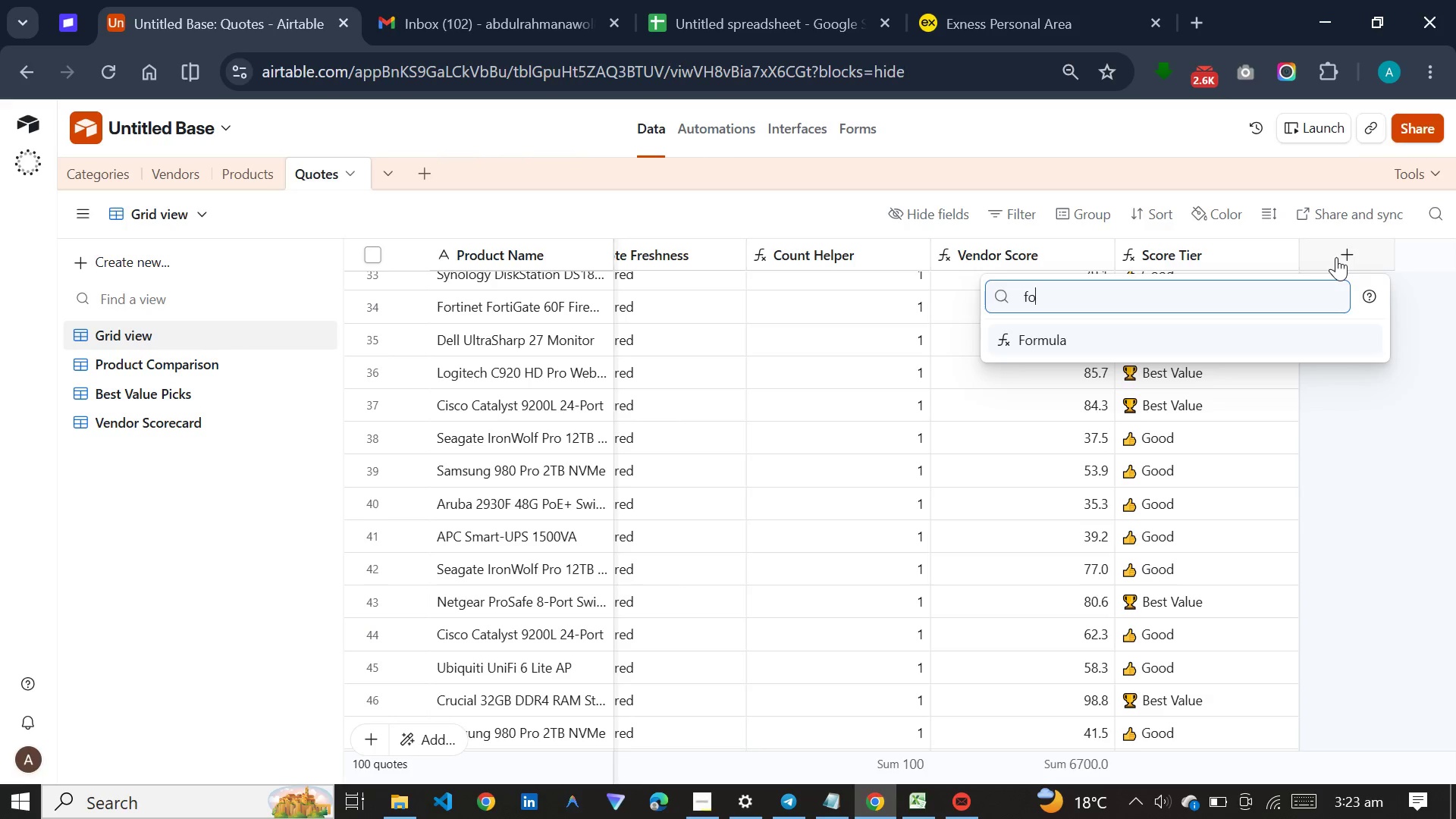 
key(Enter)
 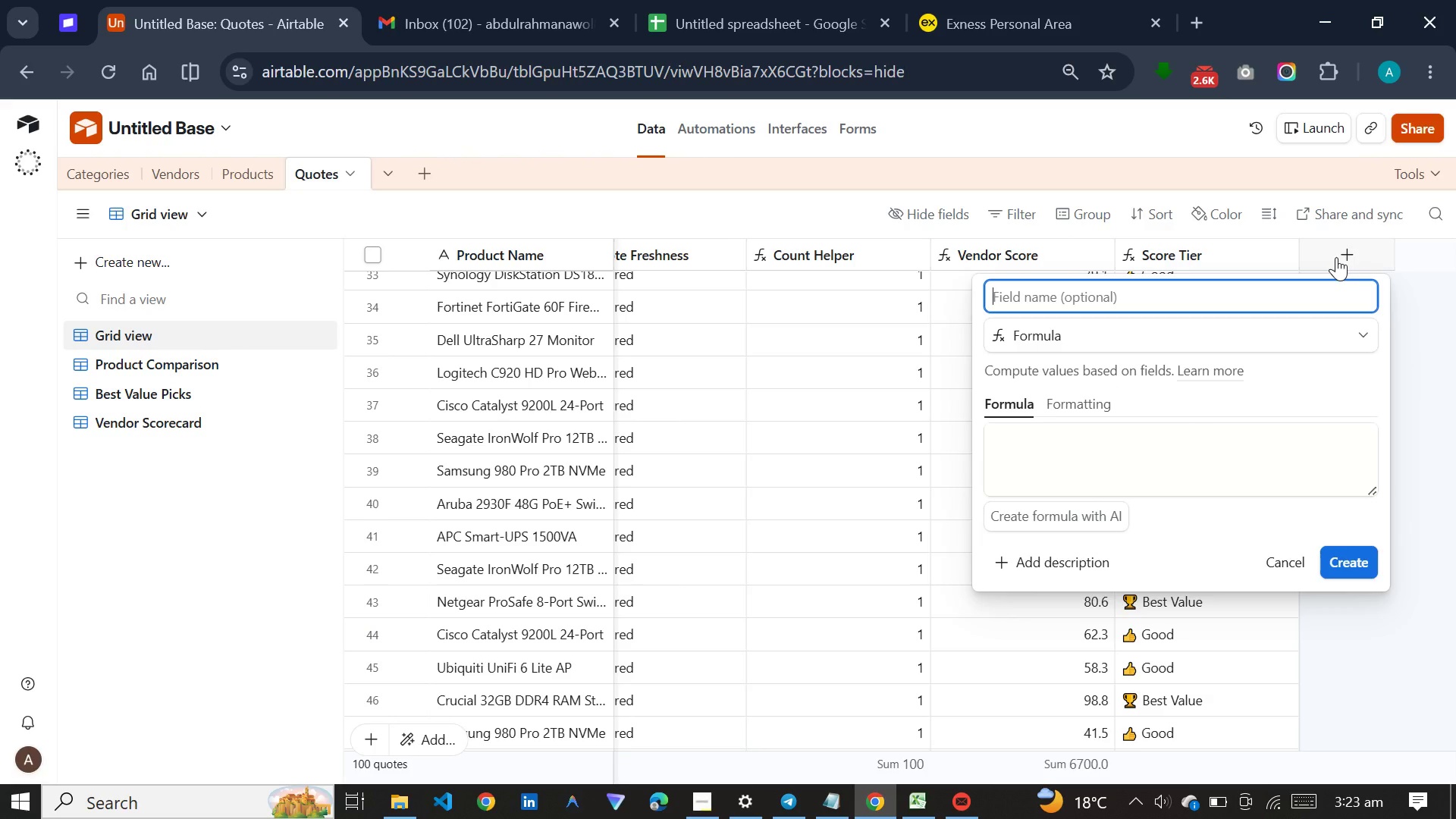 
wait(5.08)
 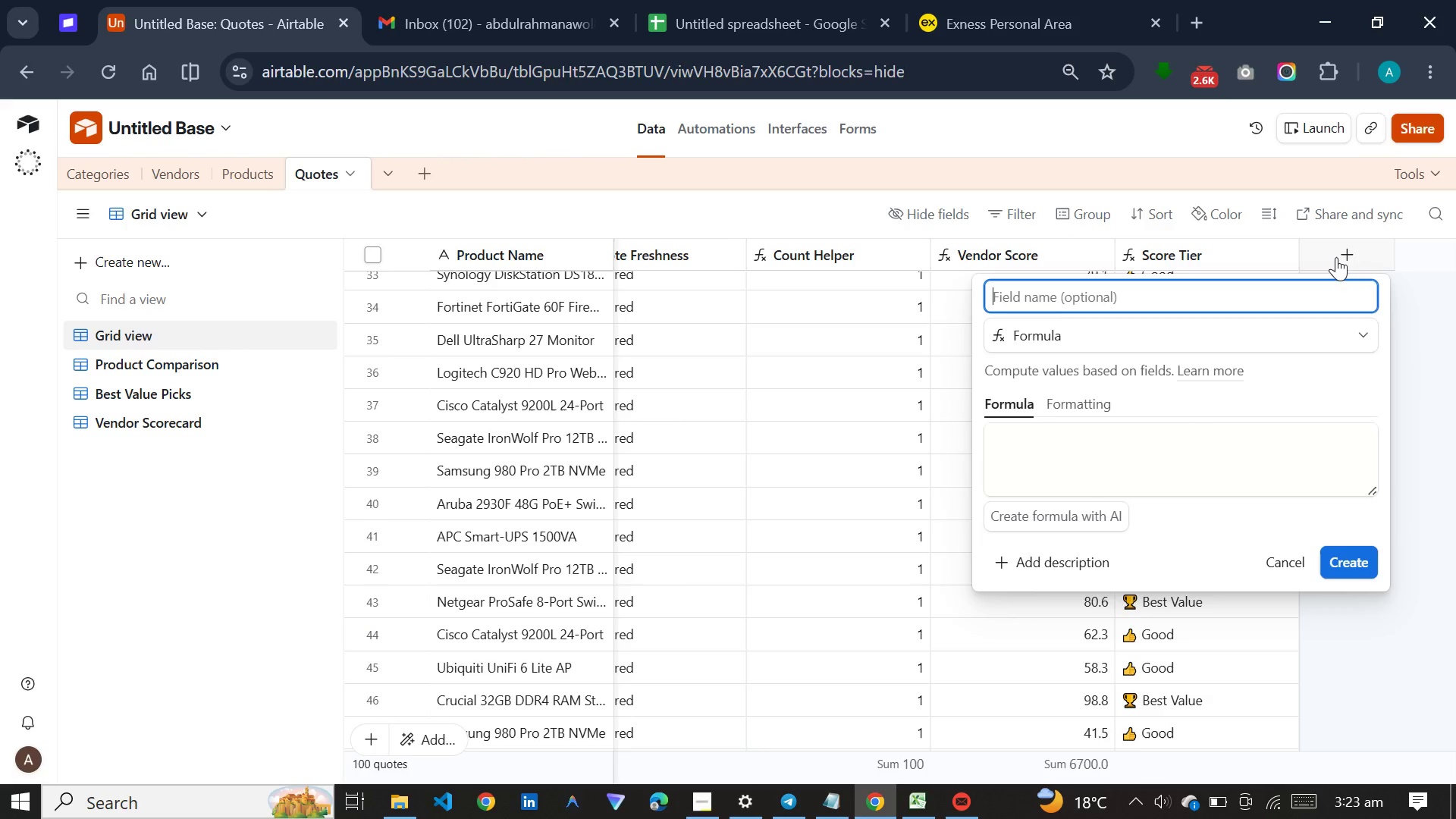 
type(Top Pick)
 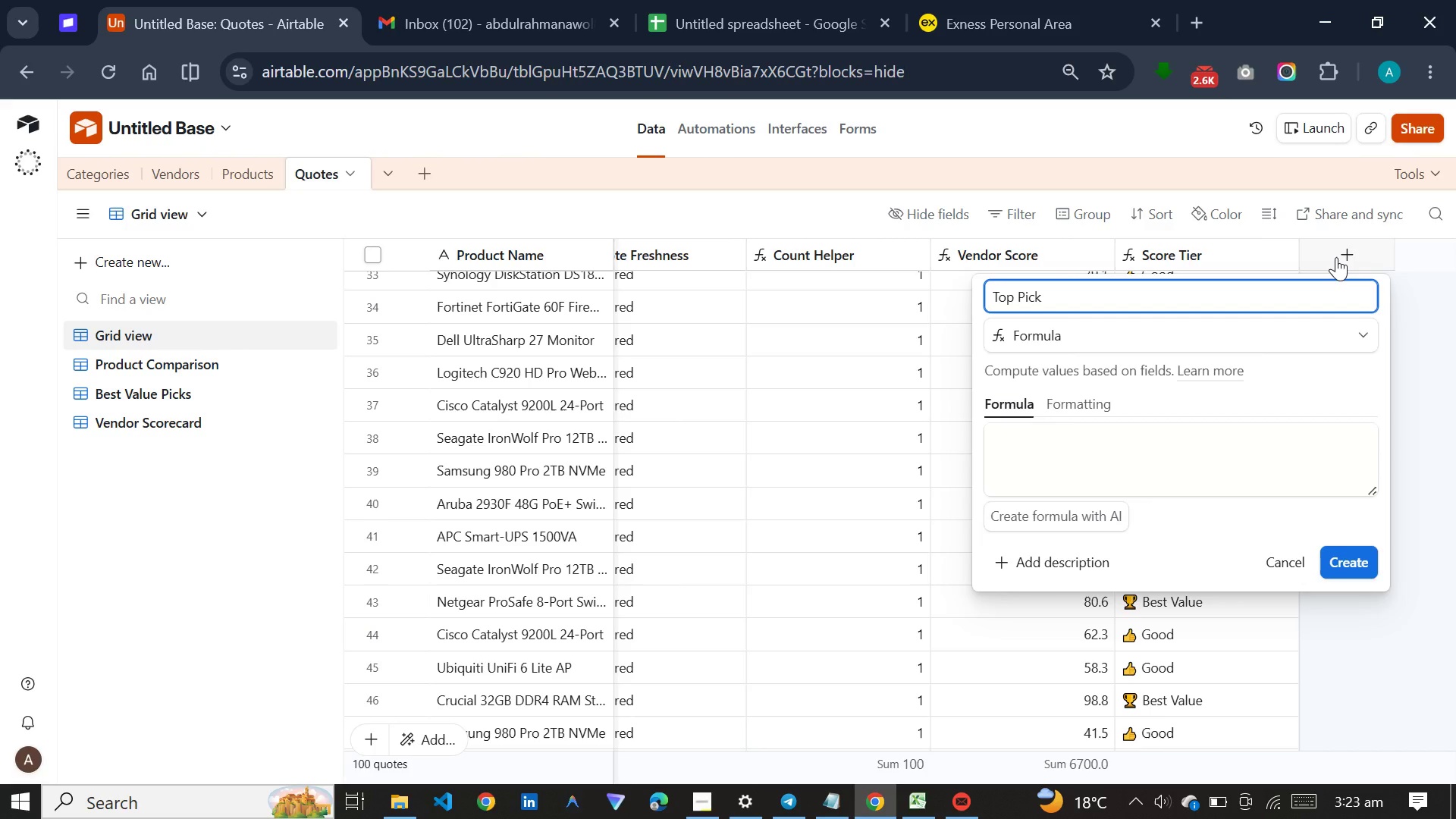 
left_click([1178, 466])
 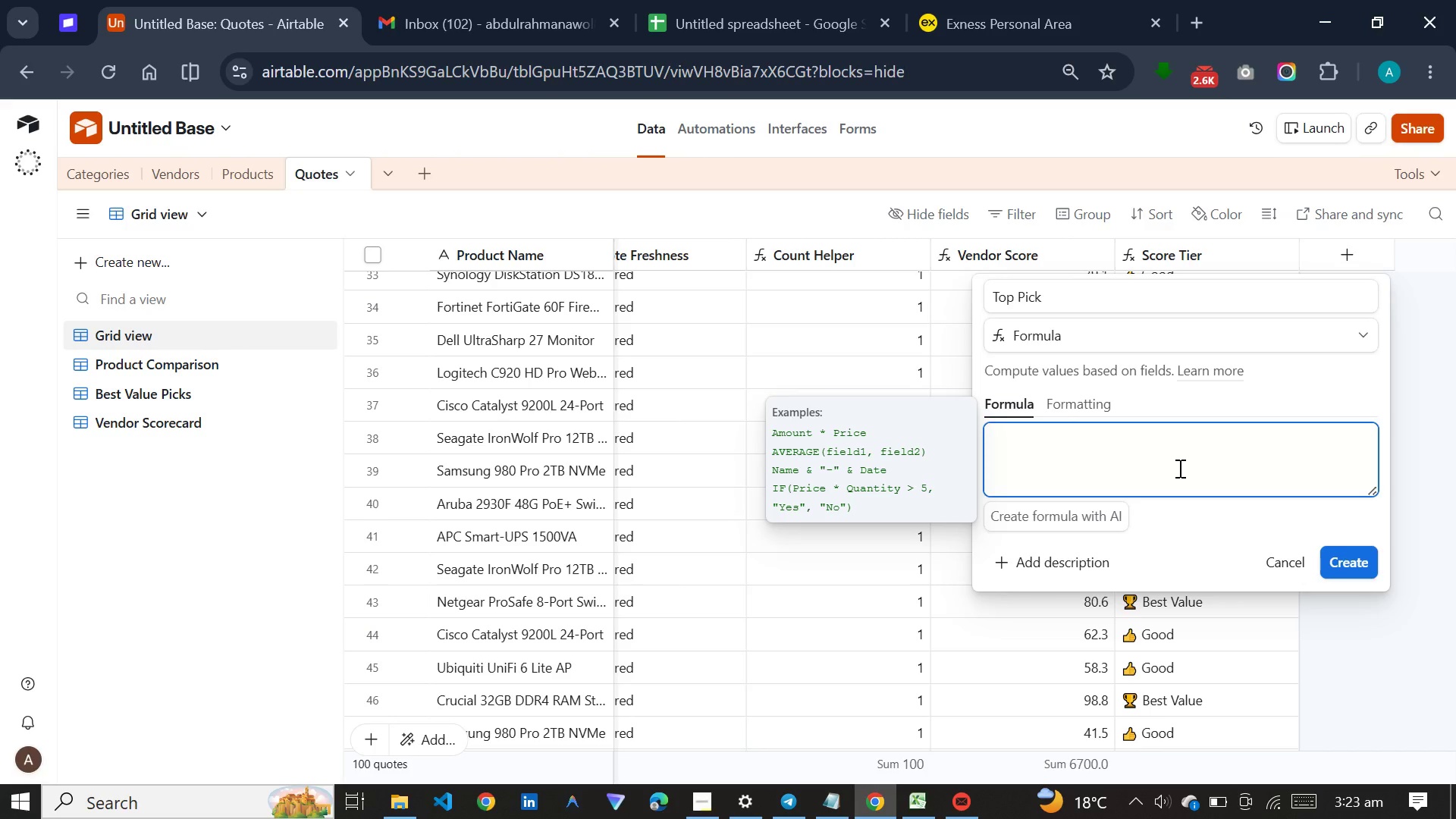 
key(Meta+V)
 